 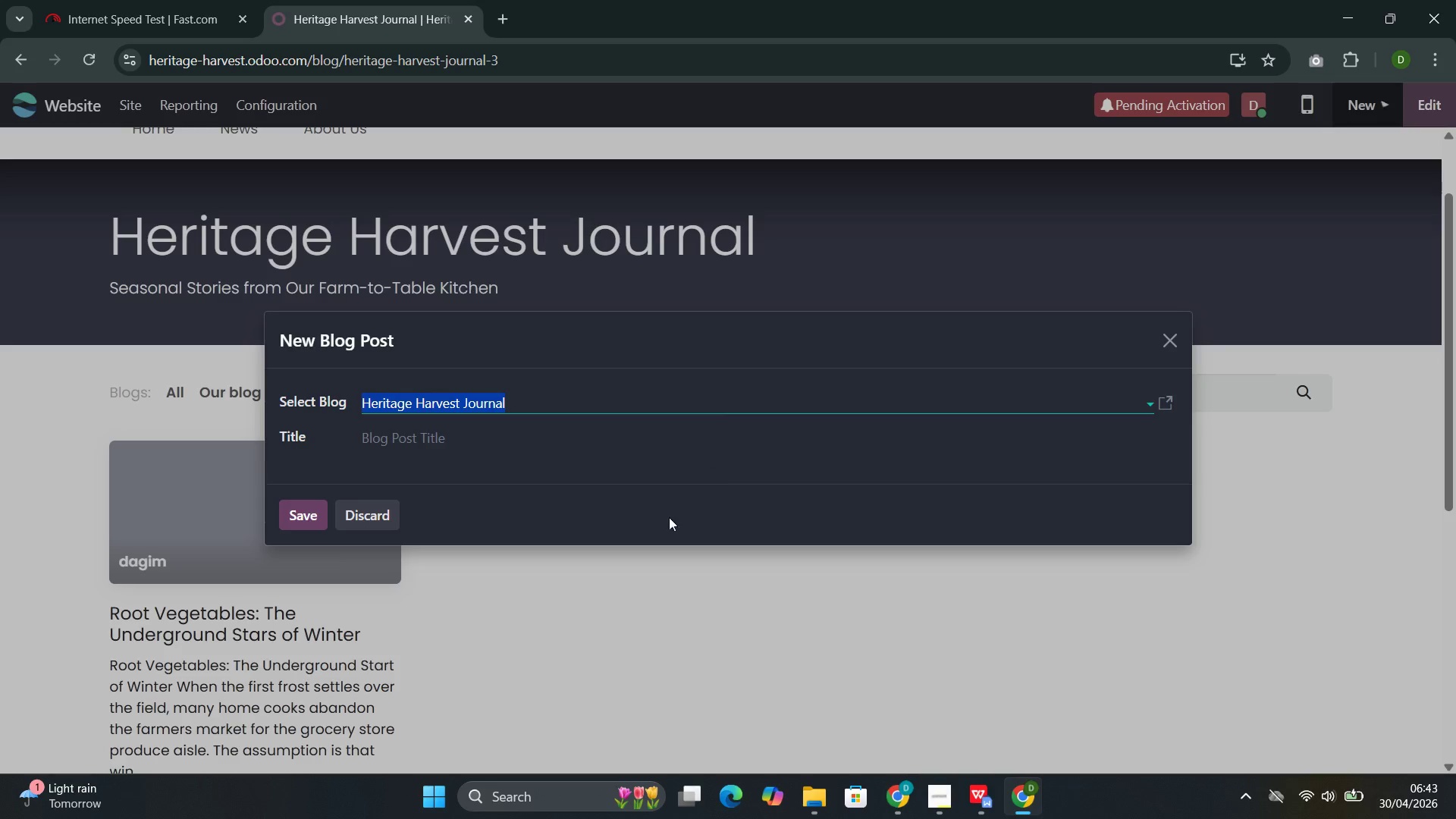 
left_click([415, 435])
 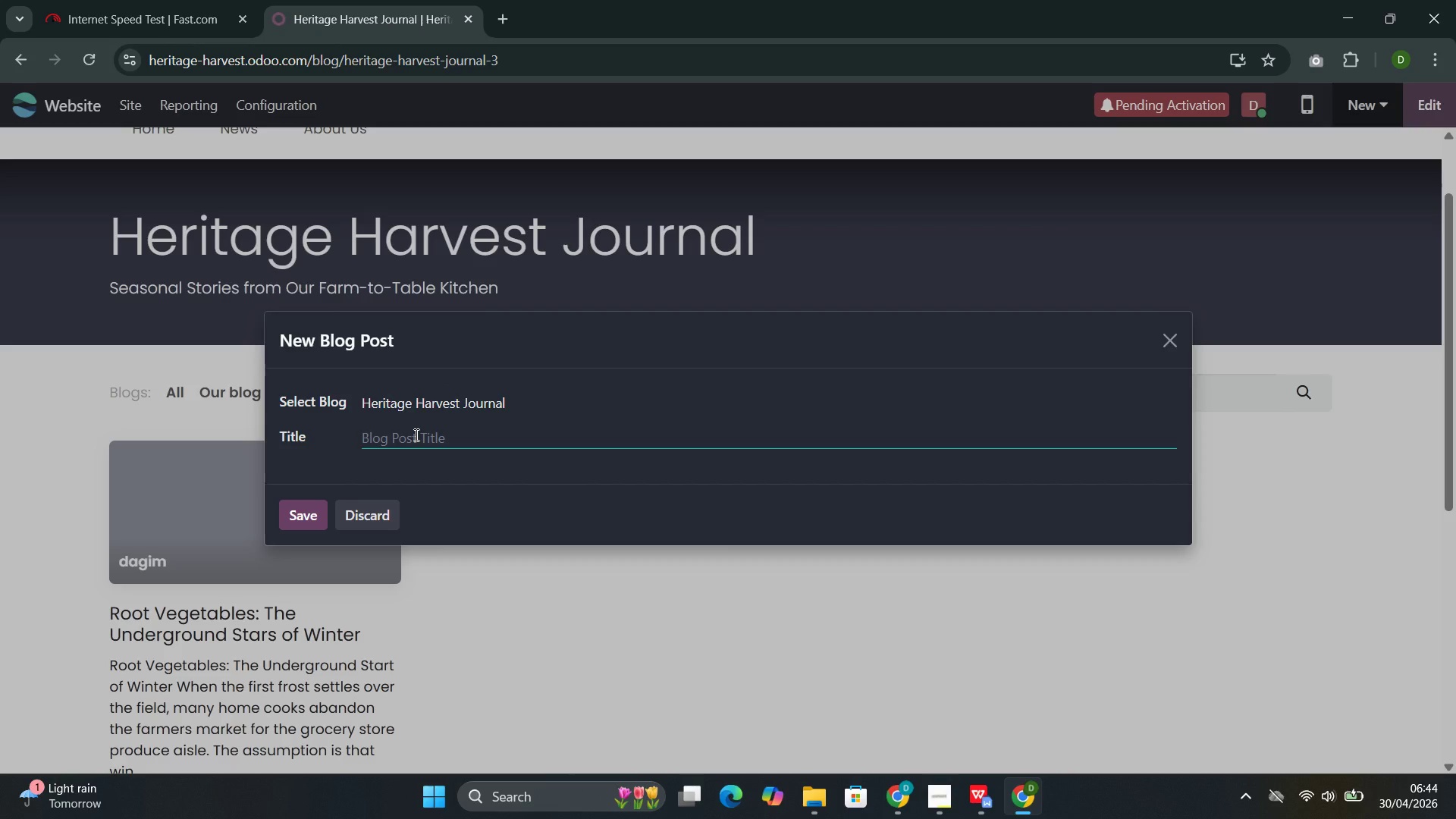 
wait(7.19)
 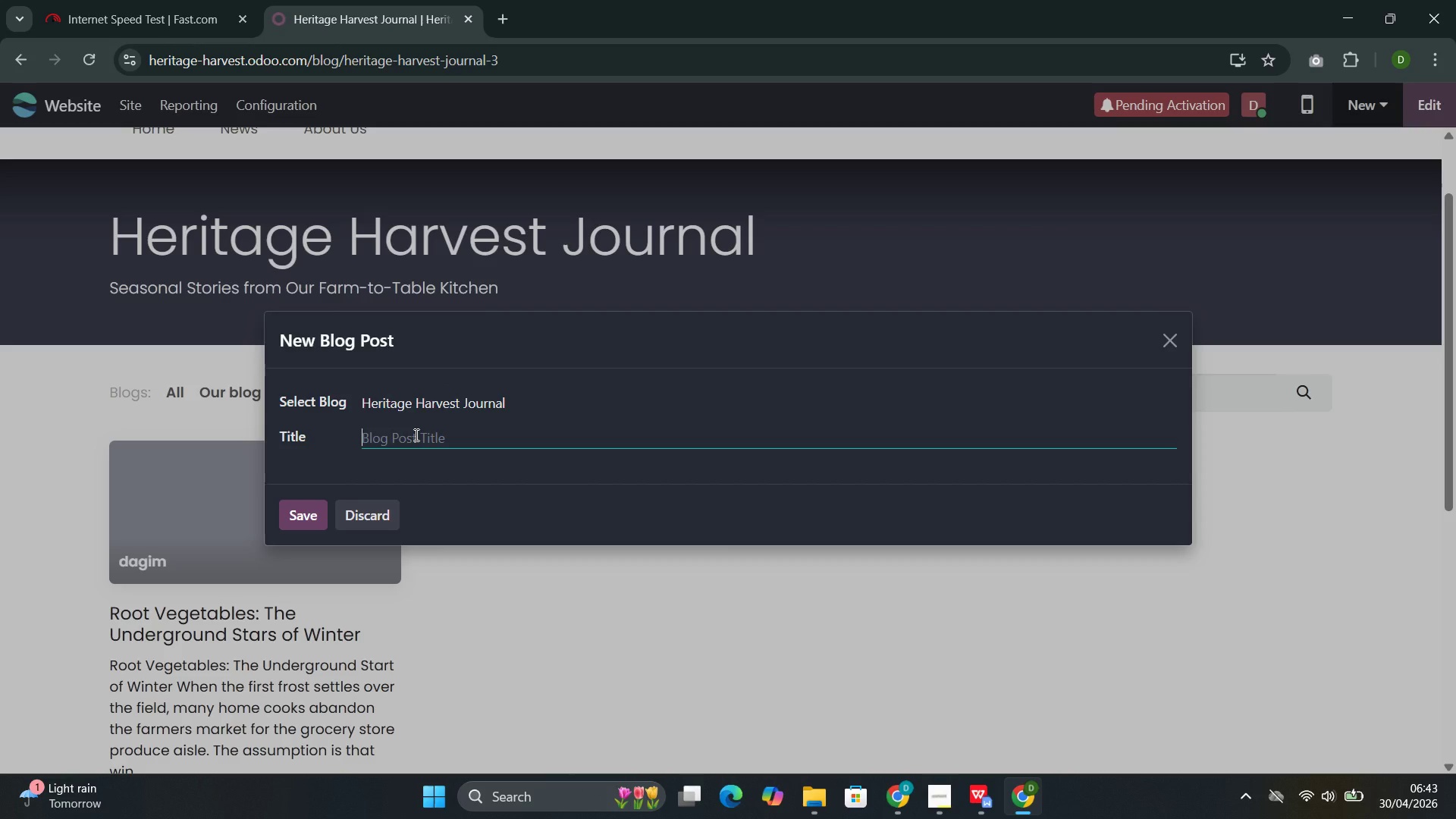 
type(THe )
key(Backspace)
key(Backspace)
key(Backspace)
type(he )
 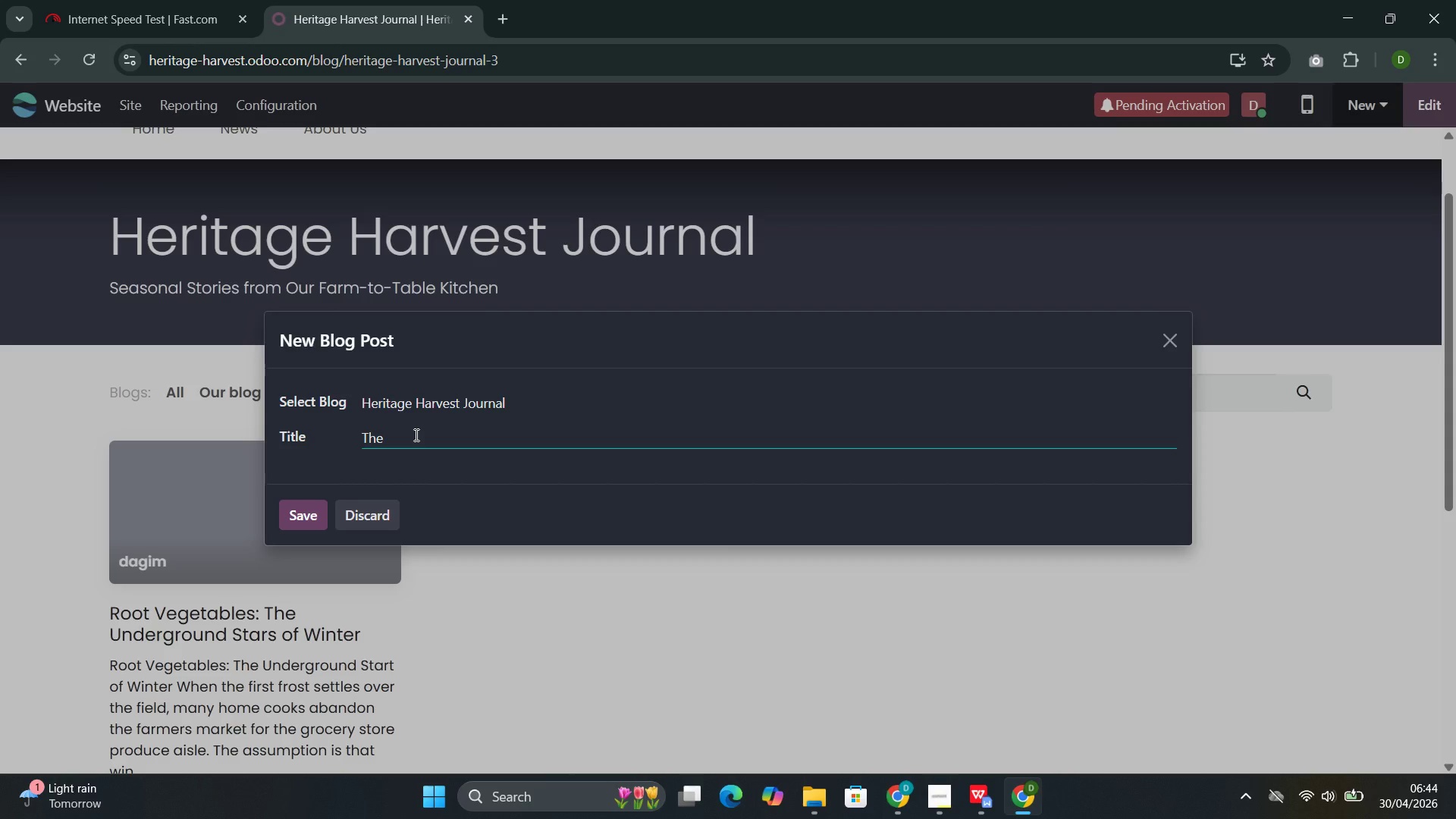 
type(Art of Soun)
key(Backspace)
type(rdough: A Winter R)
 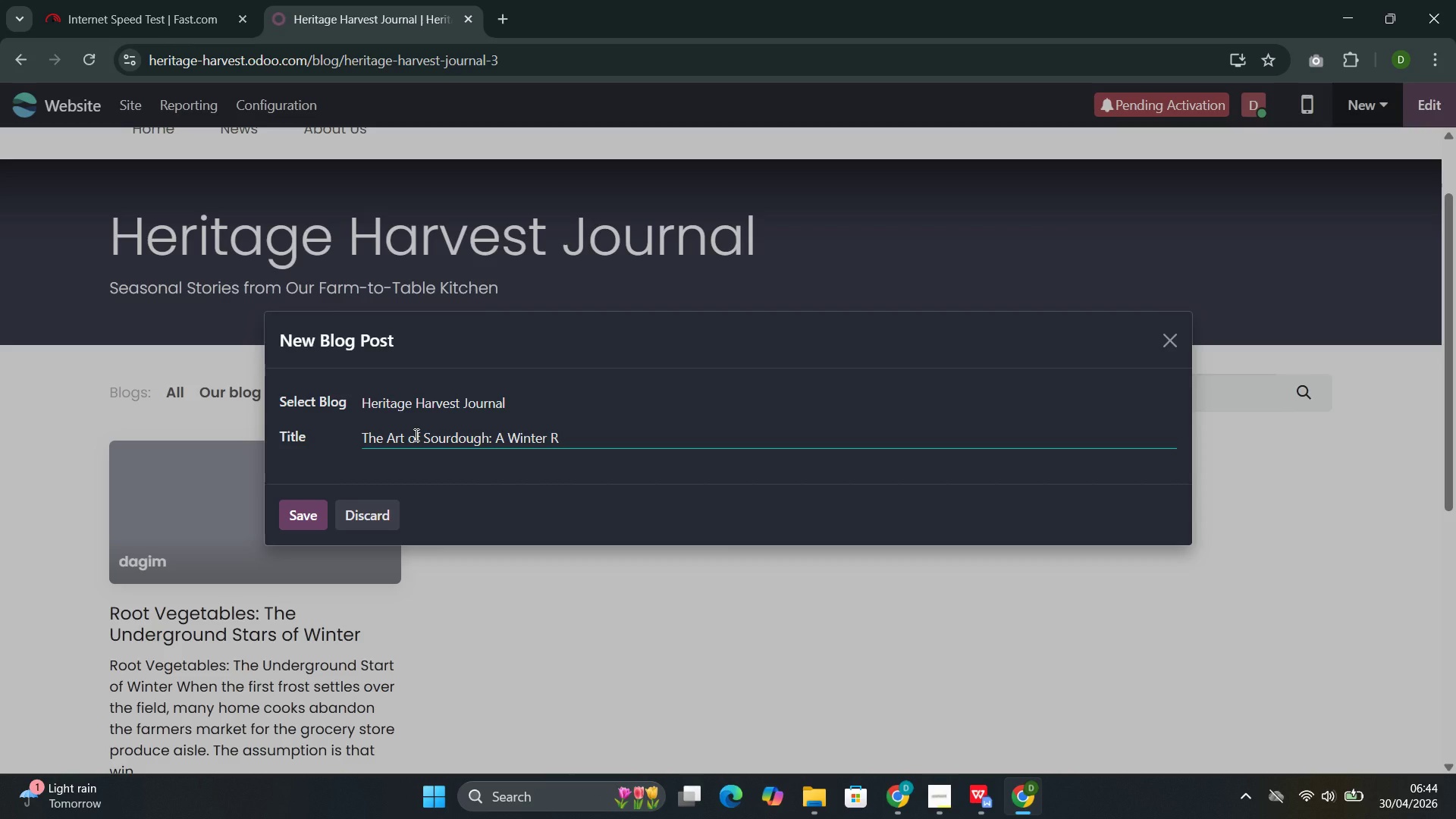 
type(itual Feature)
key(Backspace)
type(ing Hero)
key(Backspace)
type(itage Grains)
 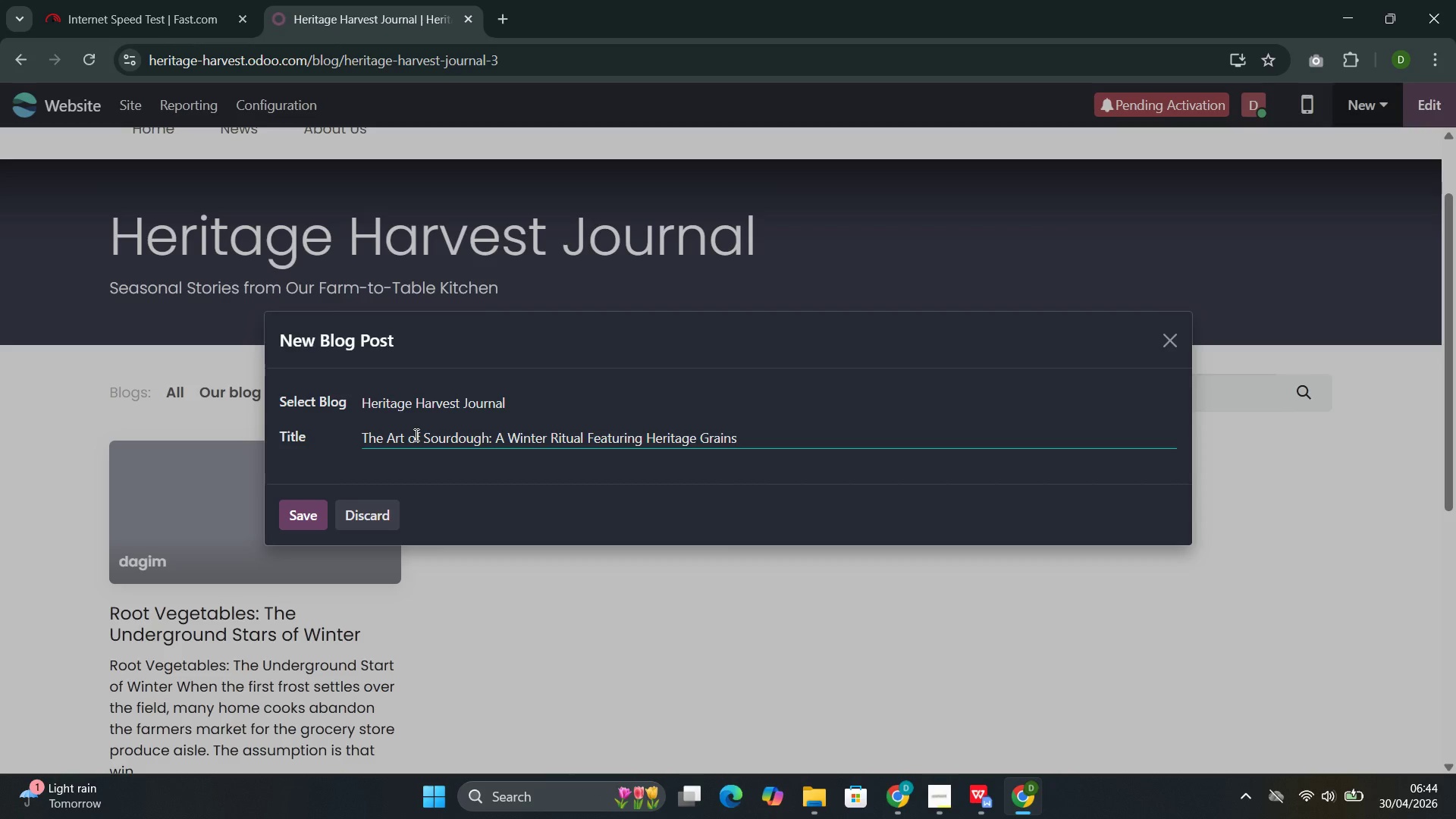 
wait(19.08)
 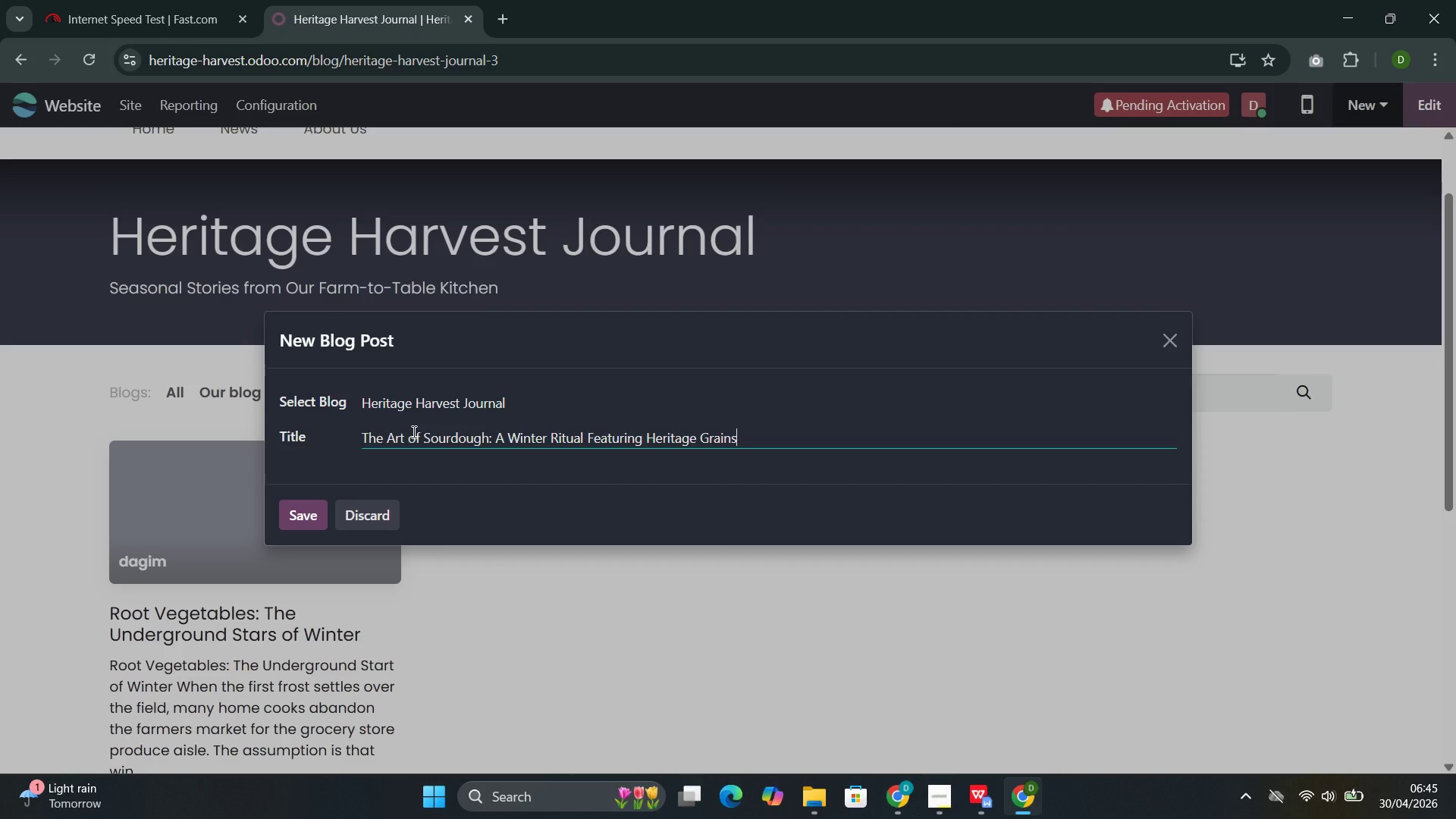 
left_click([299, 513])
 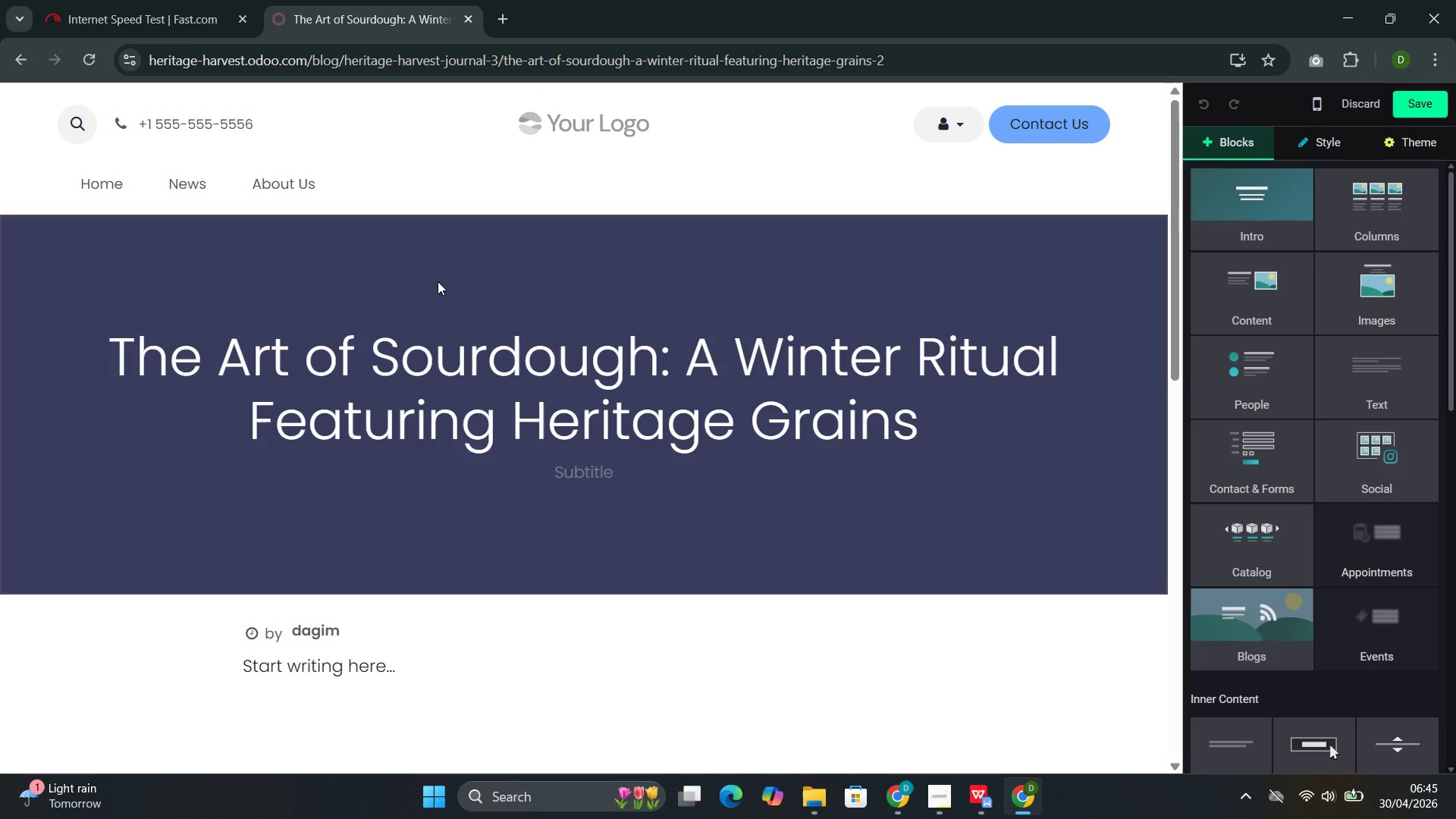 
wait(5.77)
 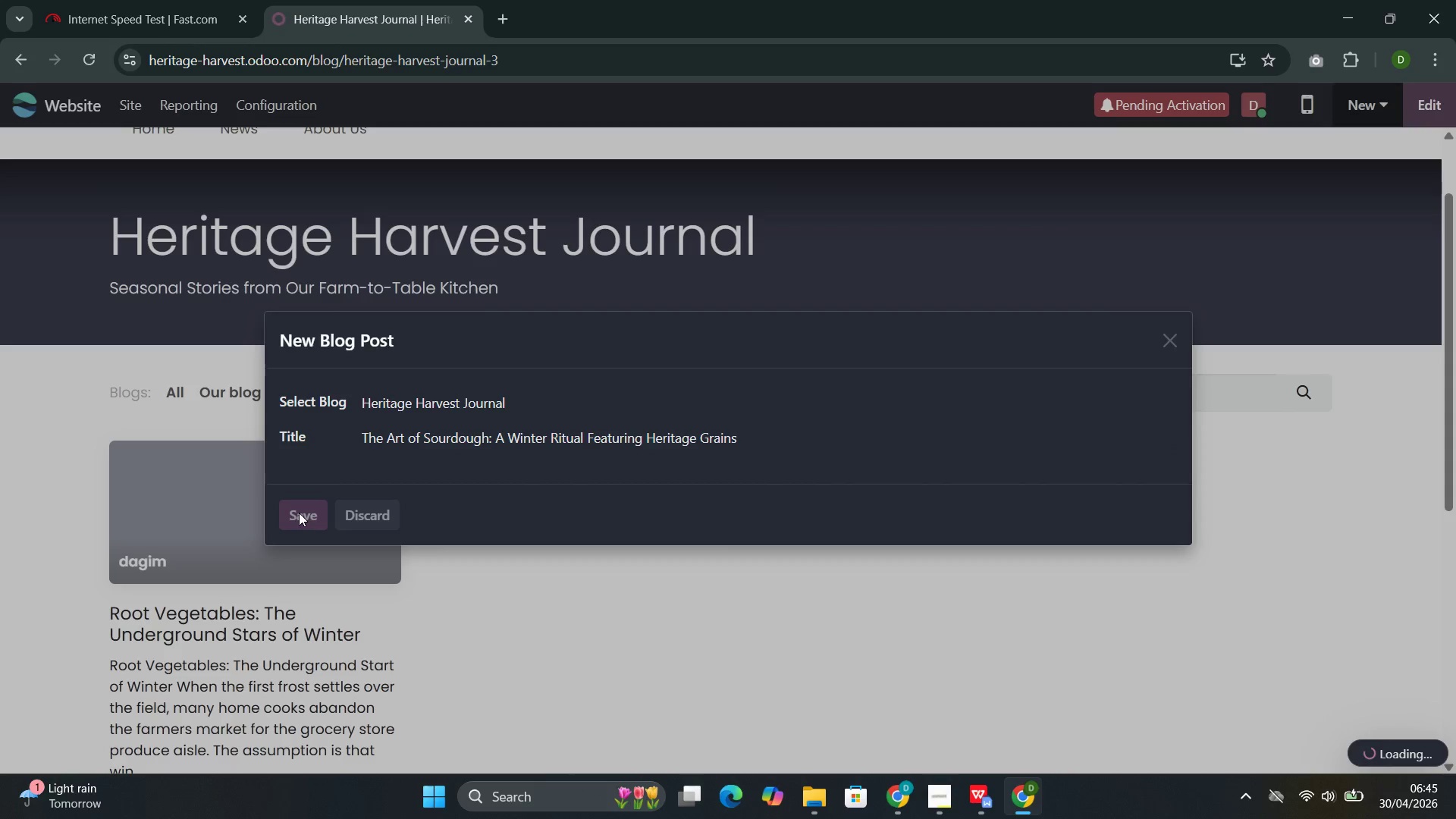 
left_click([499, 20])
 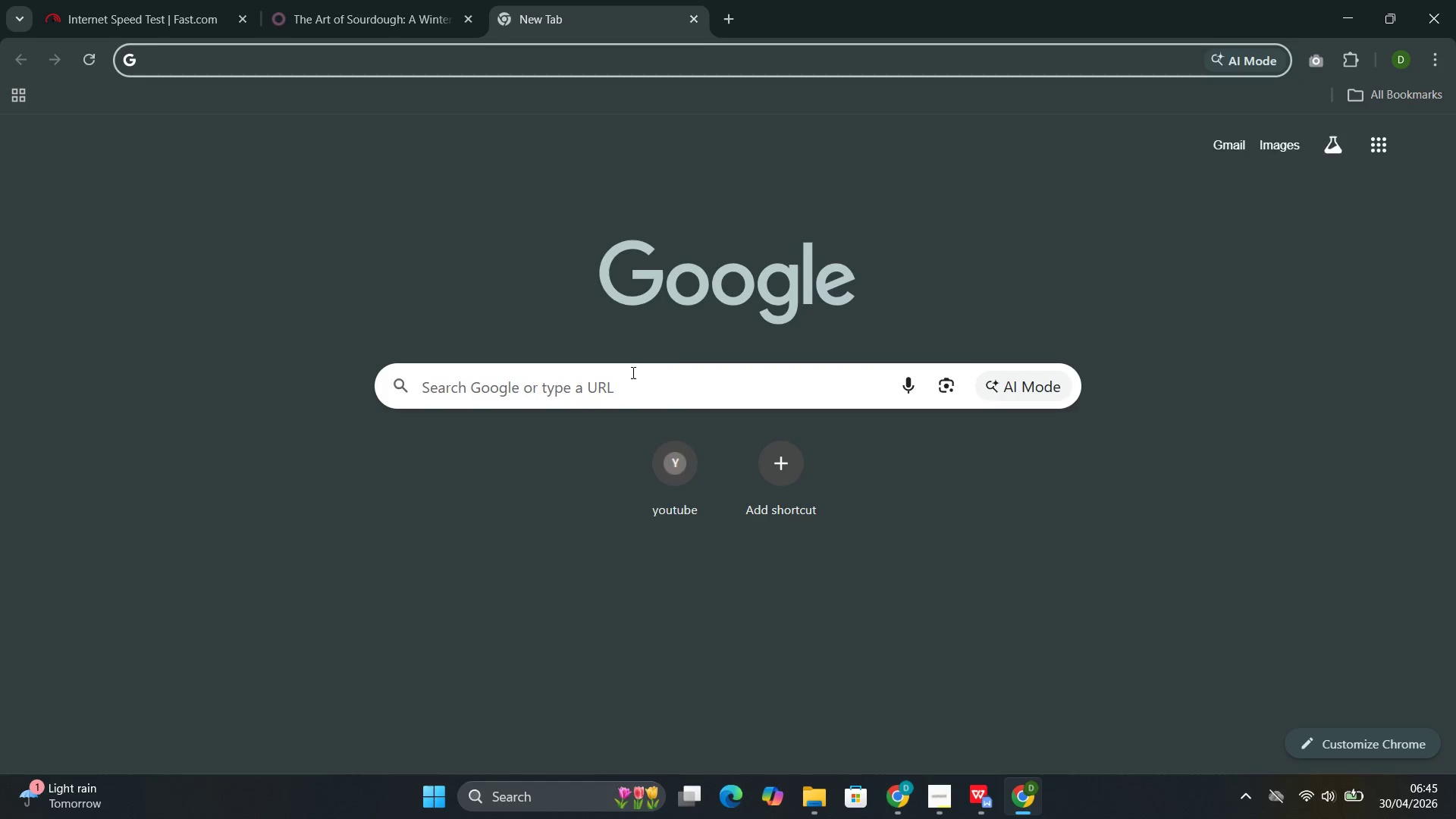 
left_click([627, 381])
 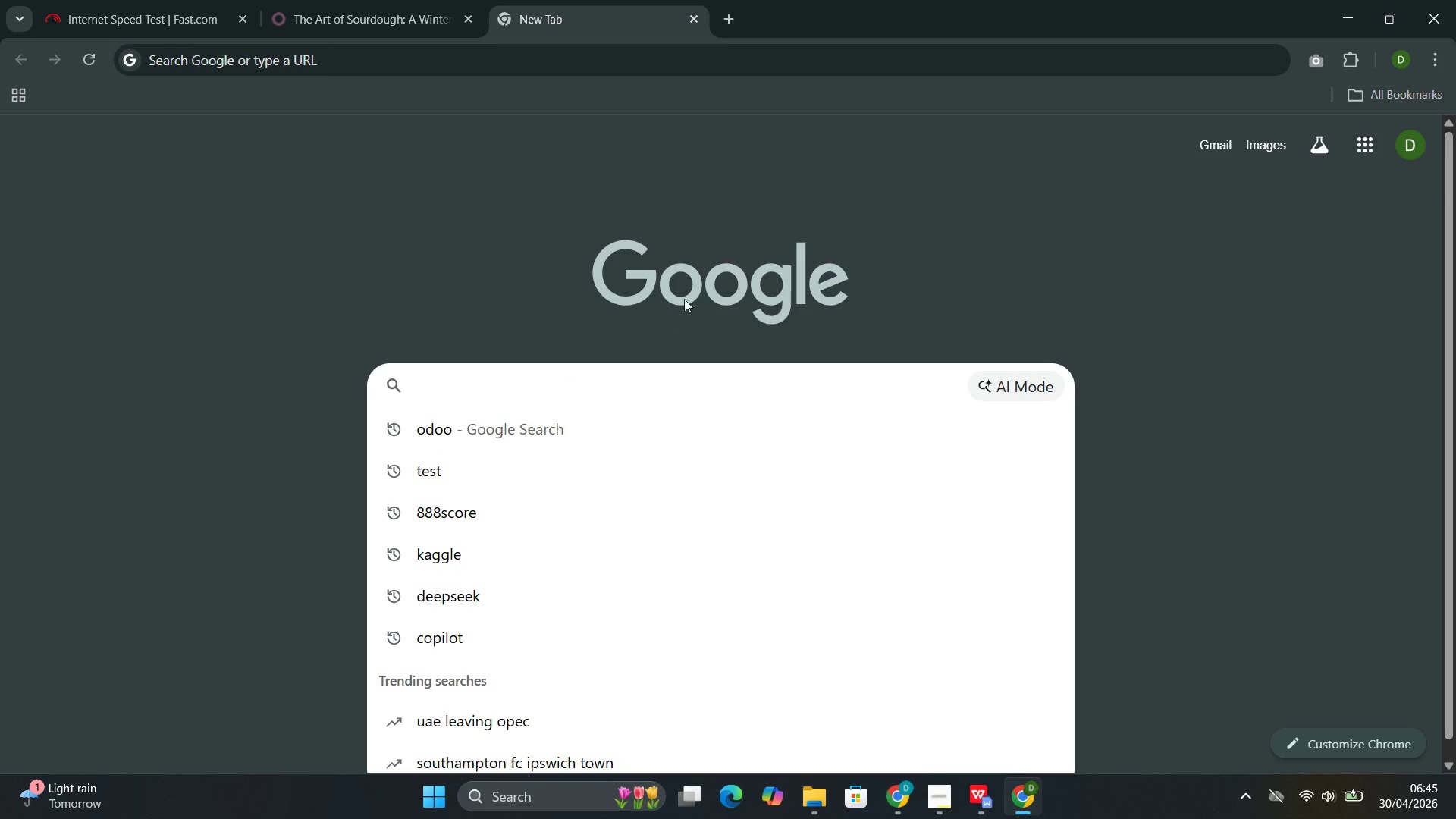 
left_click([796, 177])
 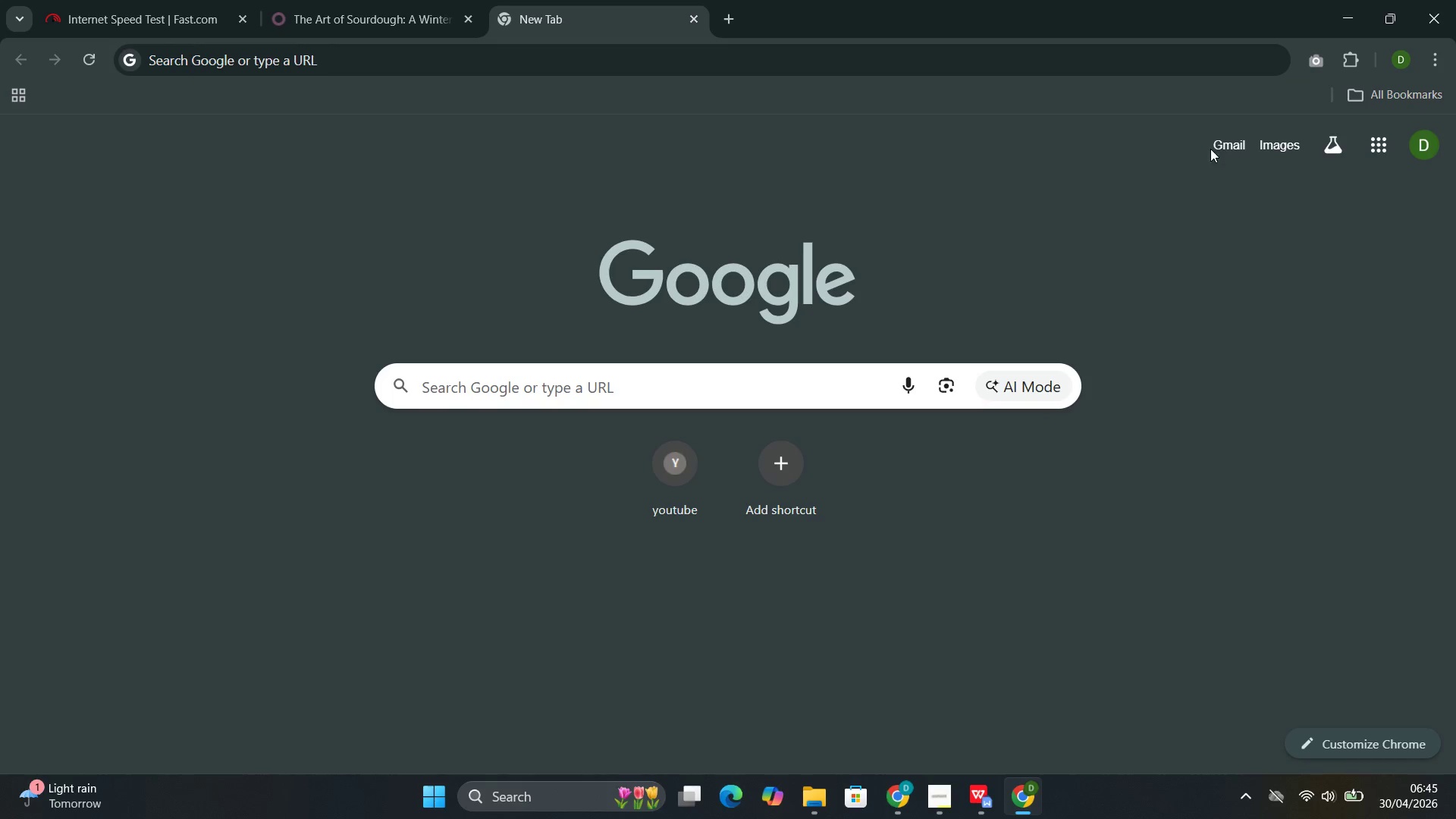 
left_click([1220, 144])
 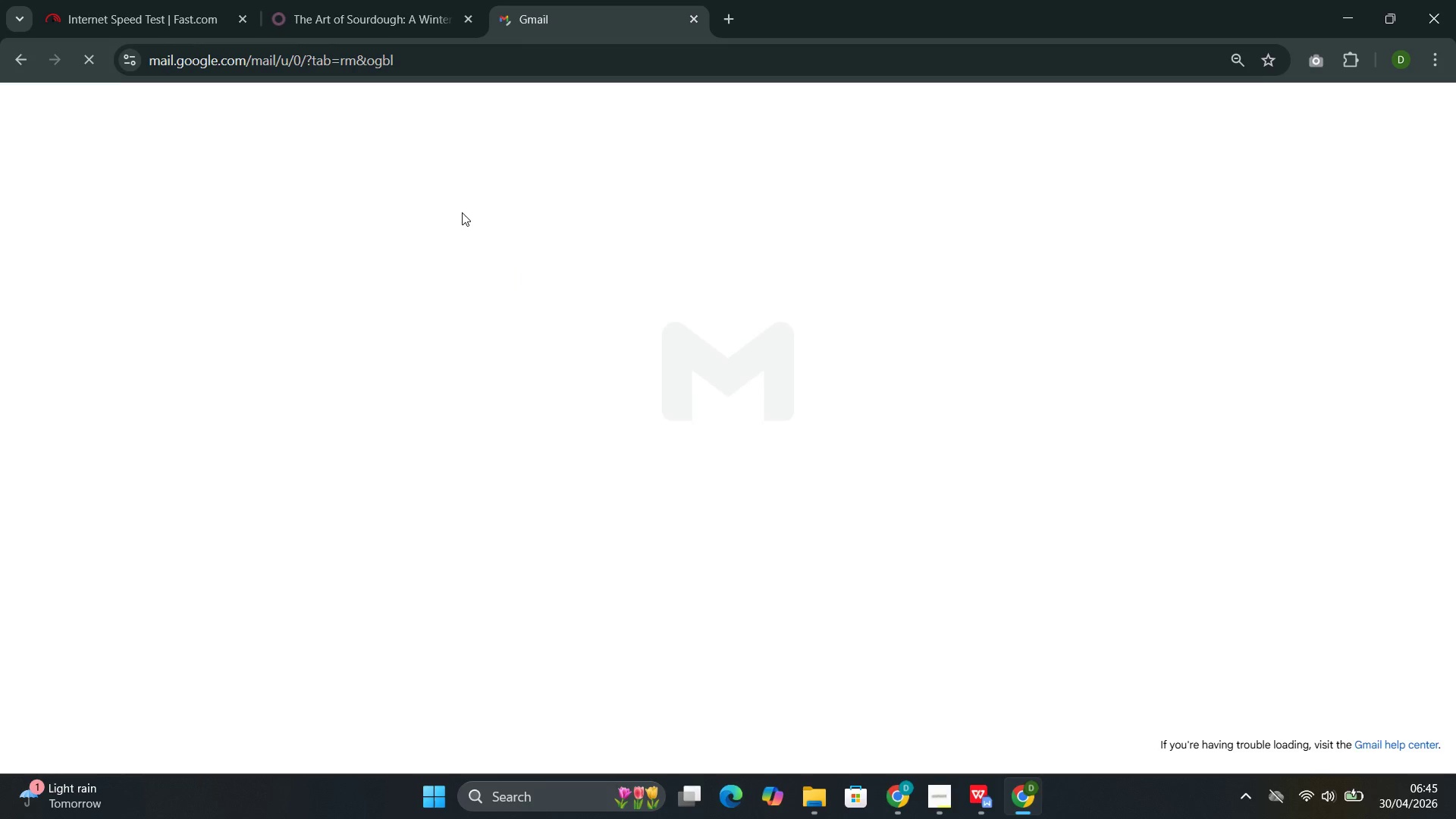 
mouse_move([446, 222])
 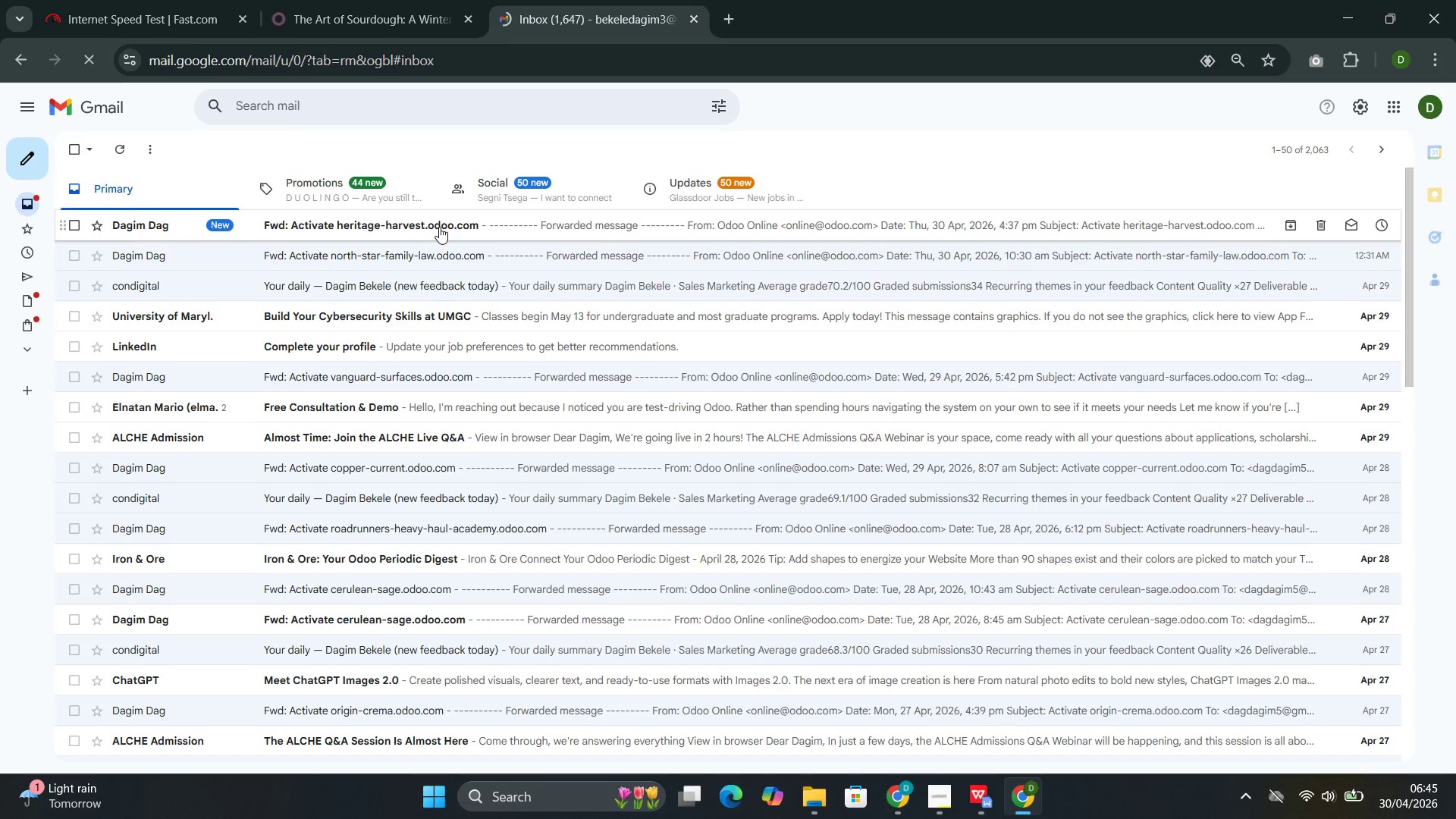 
left_click([439, 227])
 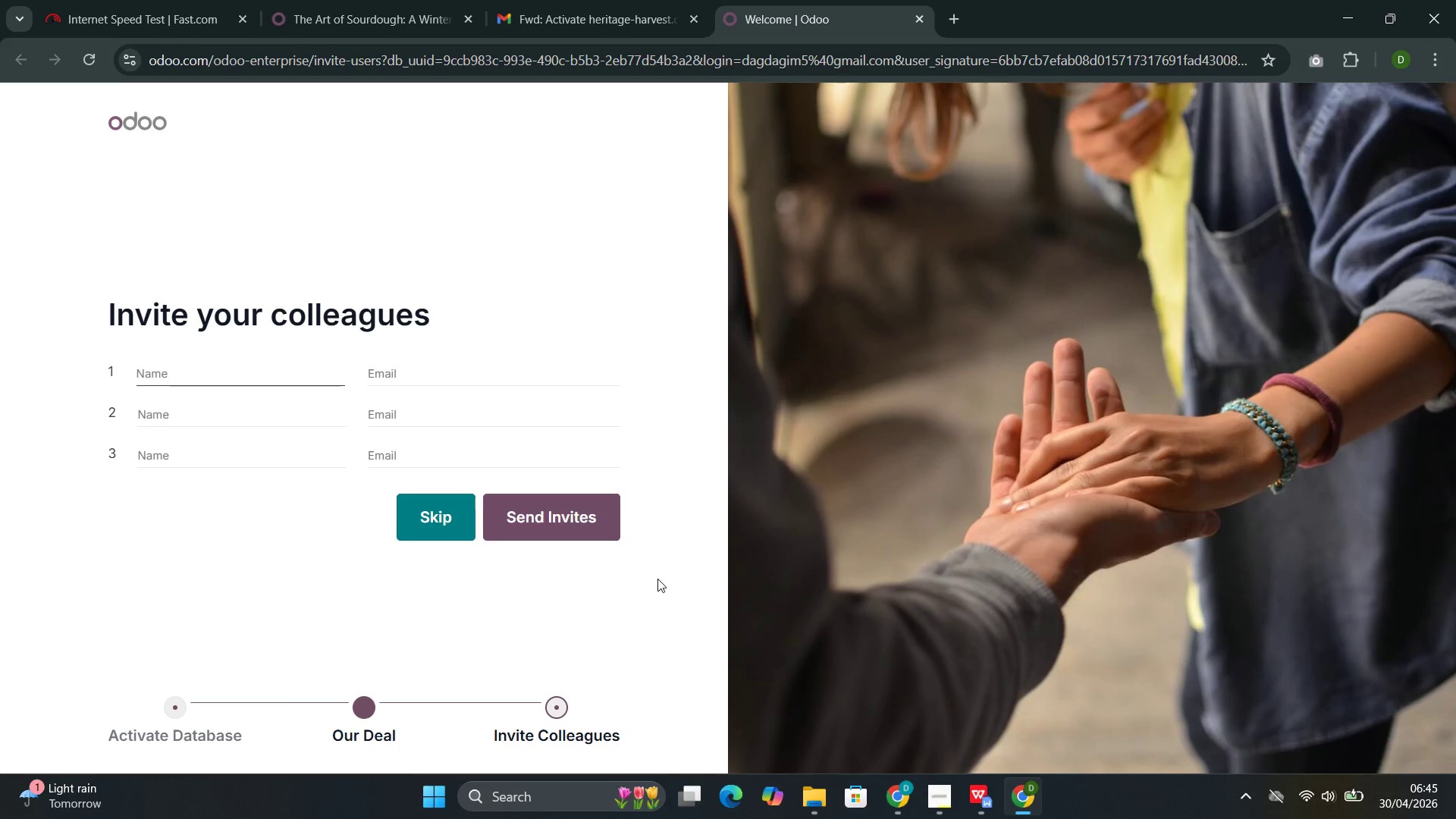 
wait(14.92)
 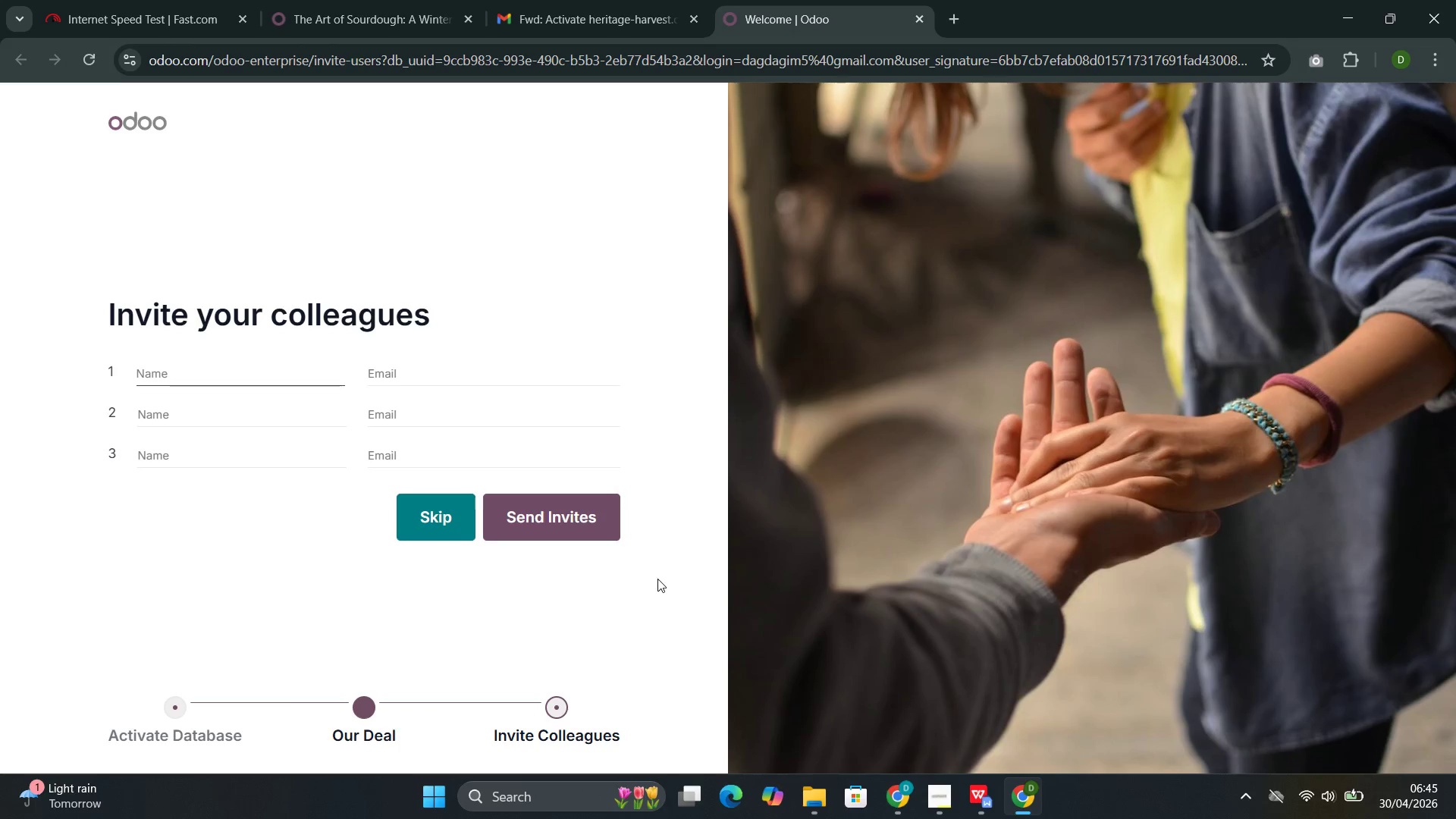 
left_click([425, 517])
 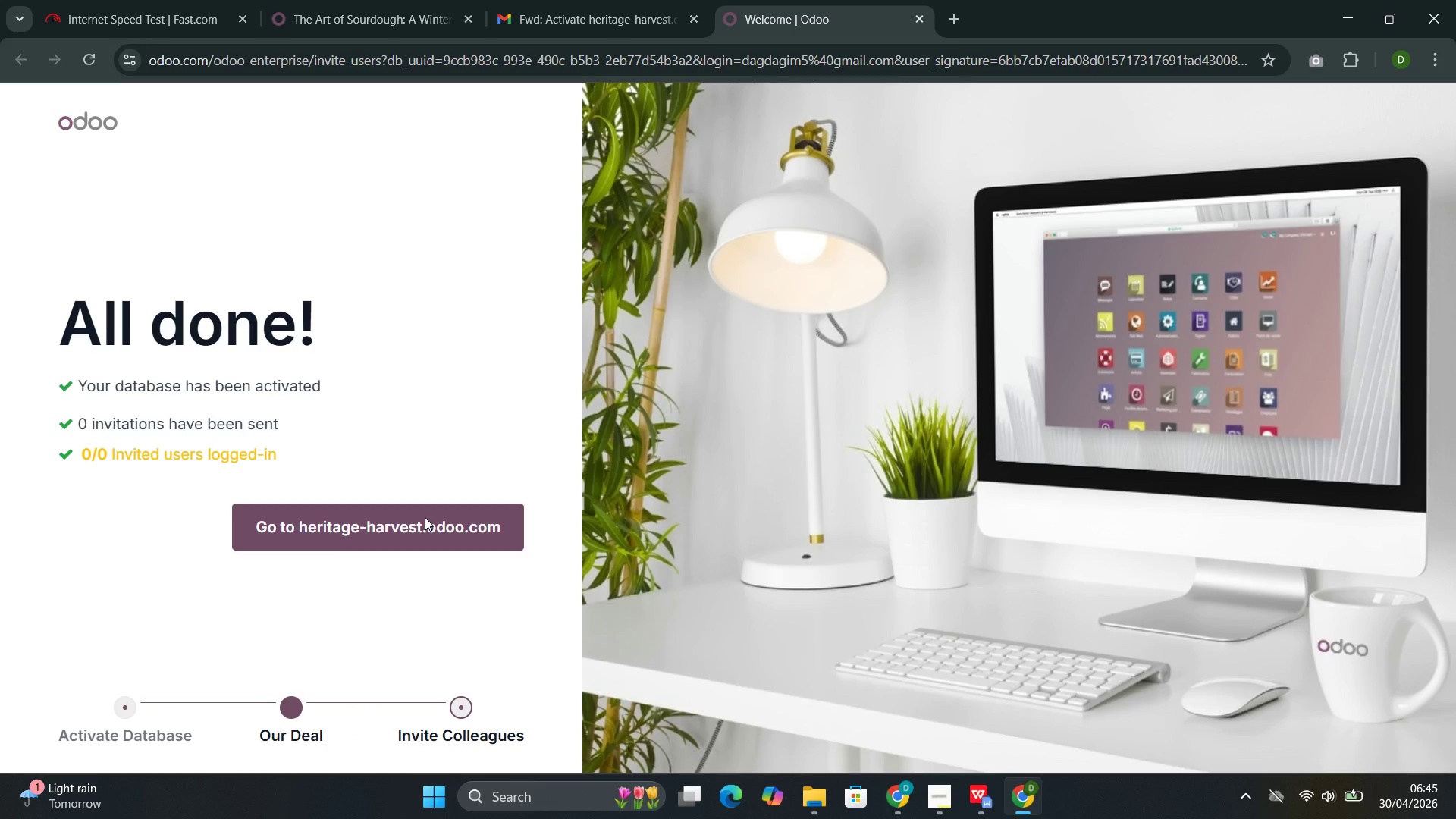 
wait(7.81)
 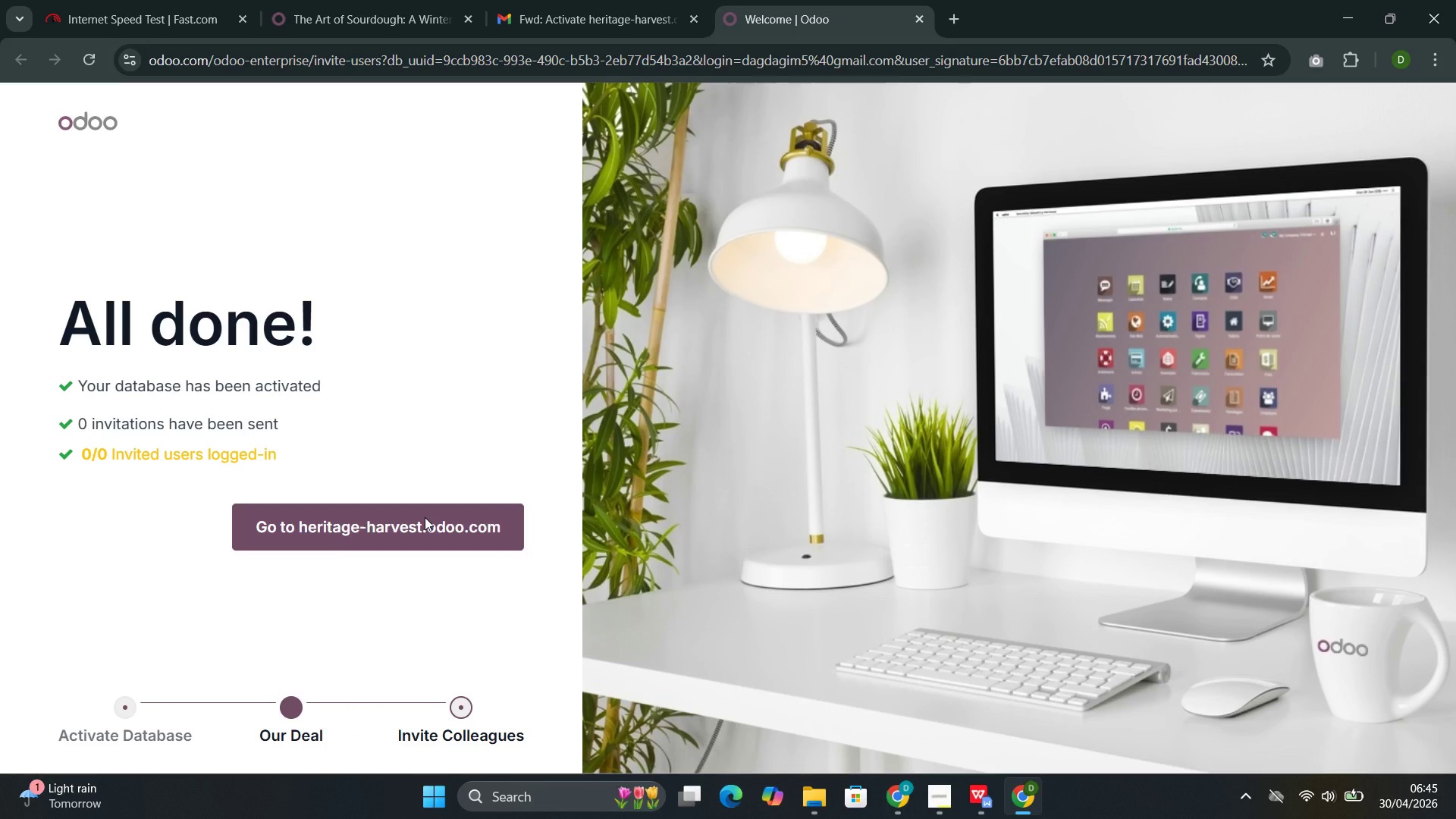 
left_click([403, 522])
 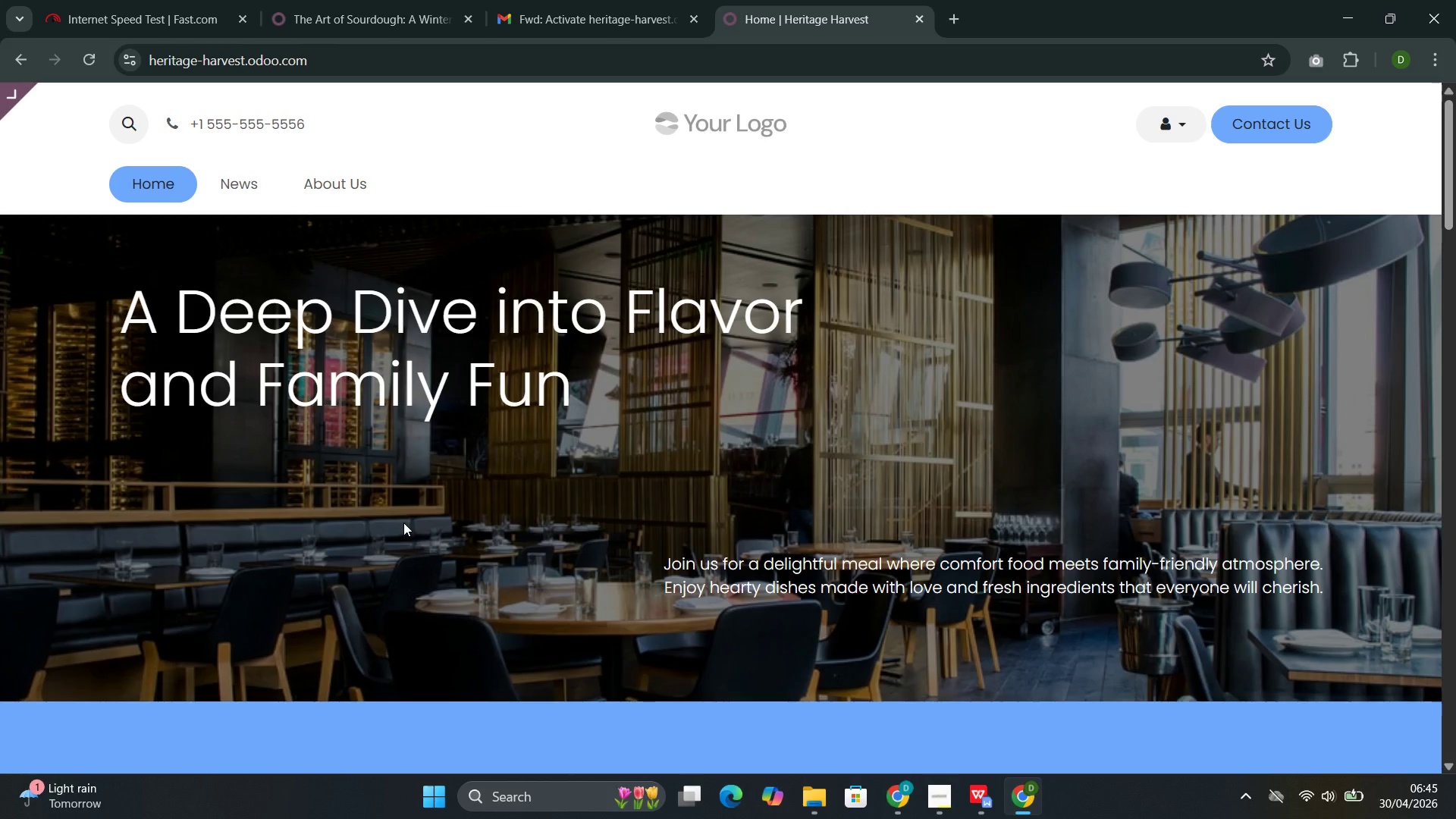 
wait(11.58)
 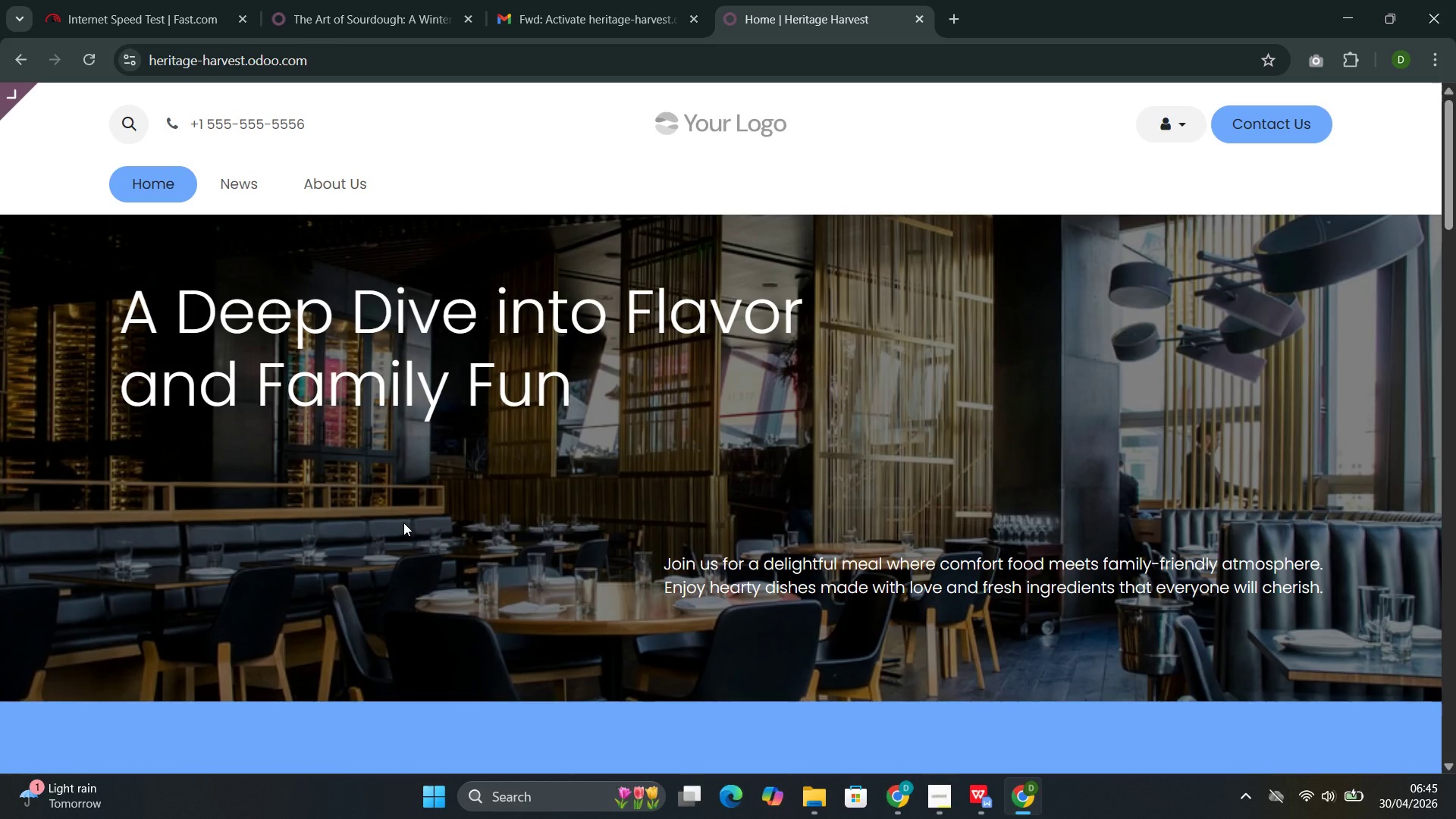 
left_click([240, 193])
 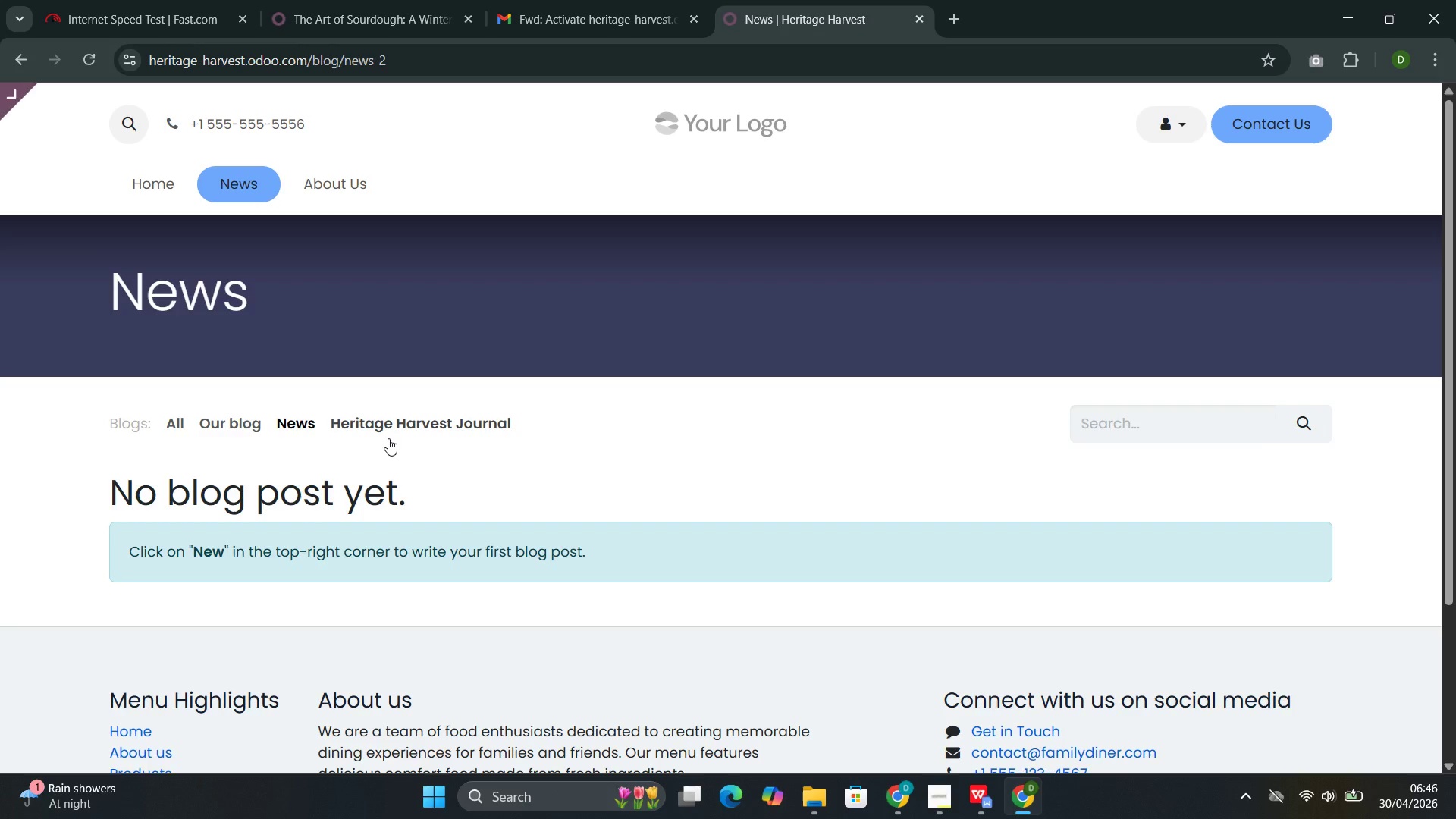 
left_click([394, 418])
 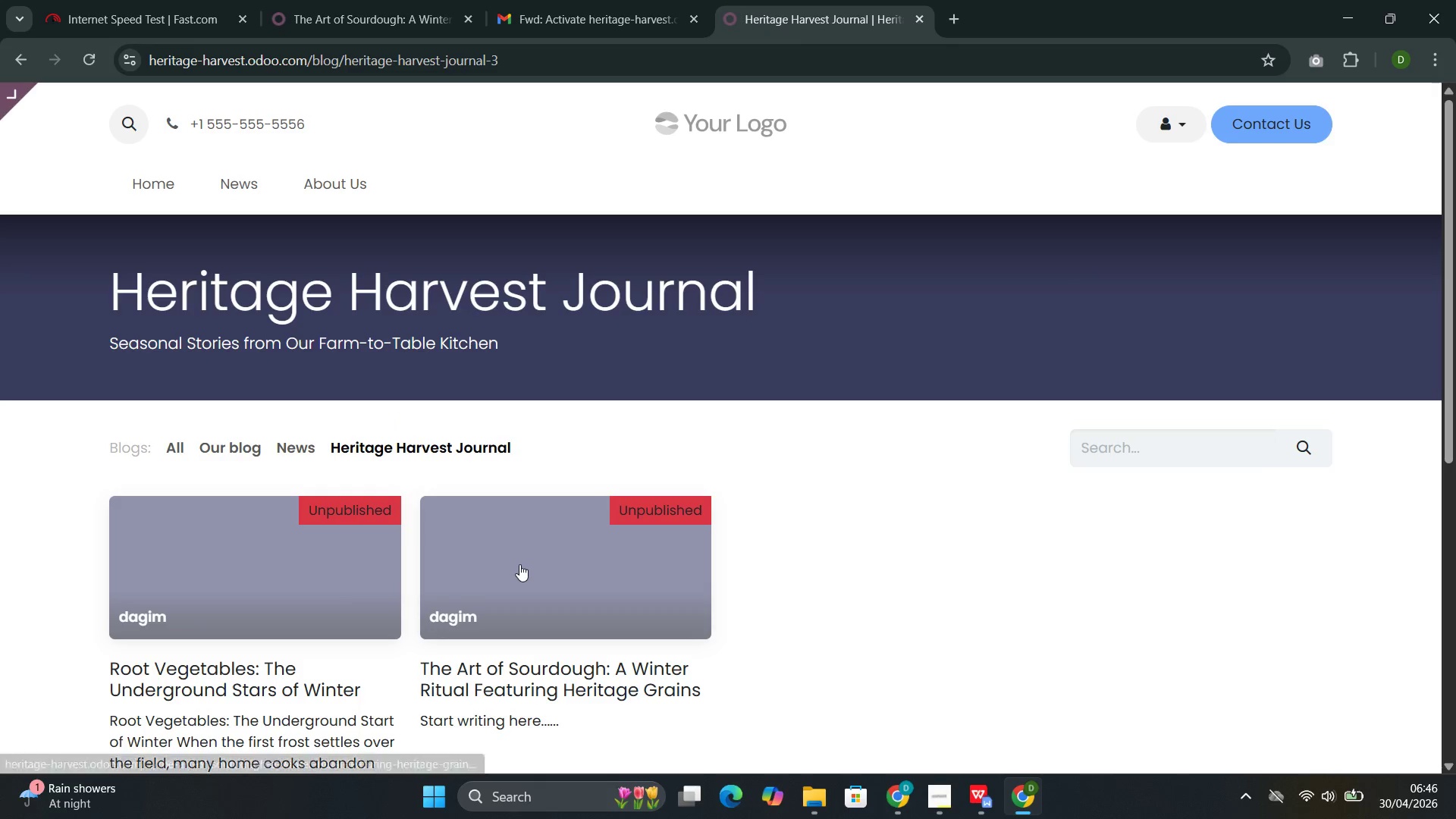 
left_click([518, 561])
 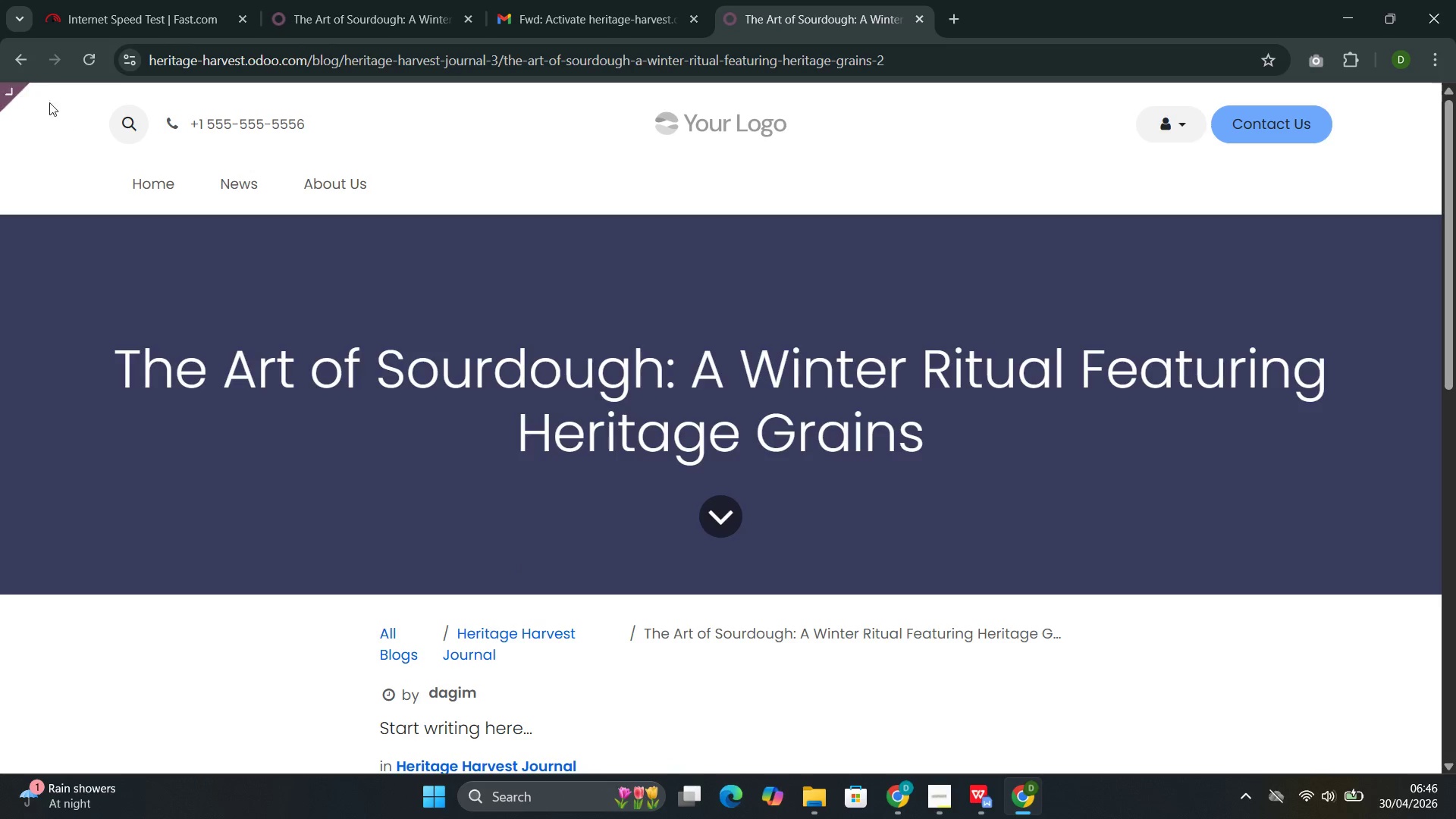 
left_click([93, 105])
 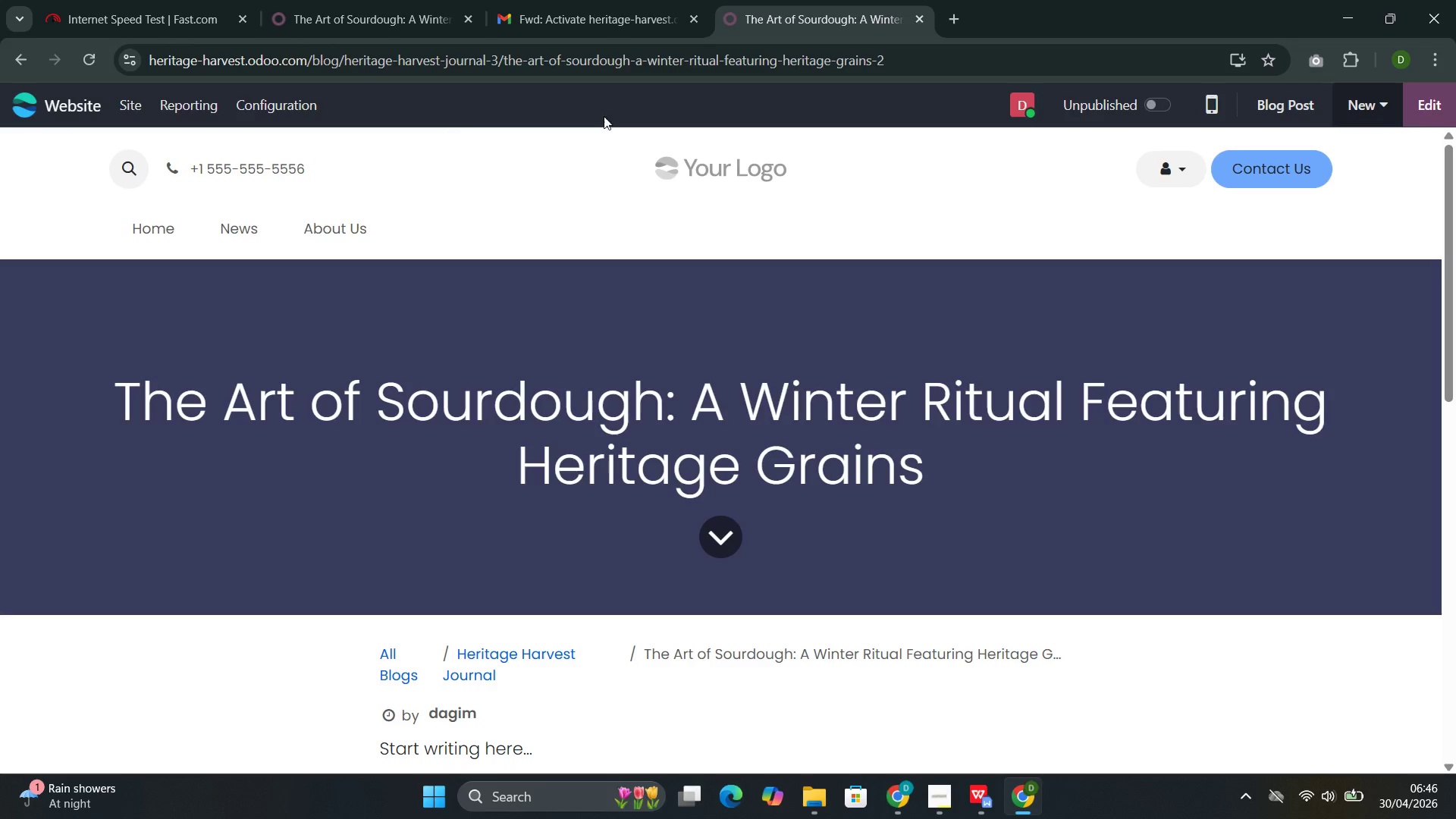 
wait(6.2)
 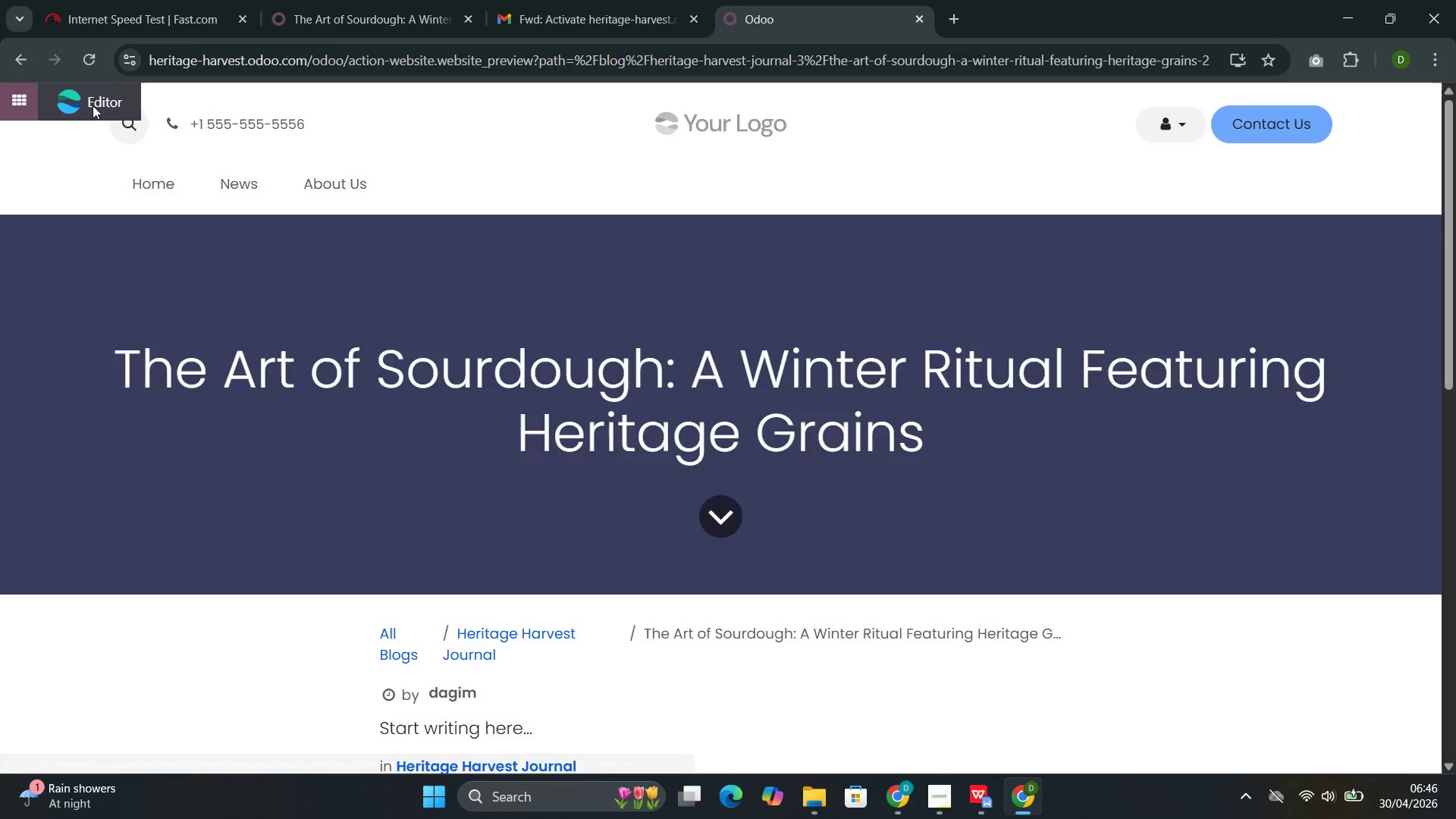 
left_click([1428, 107])
 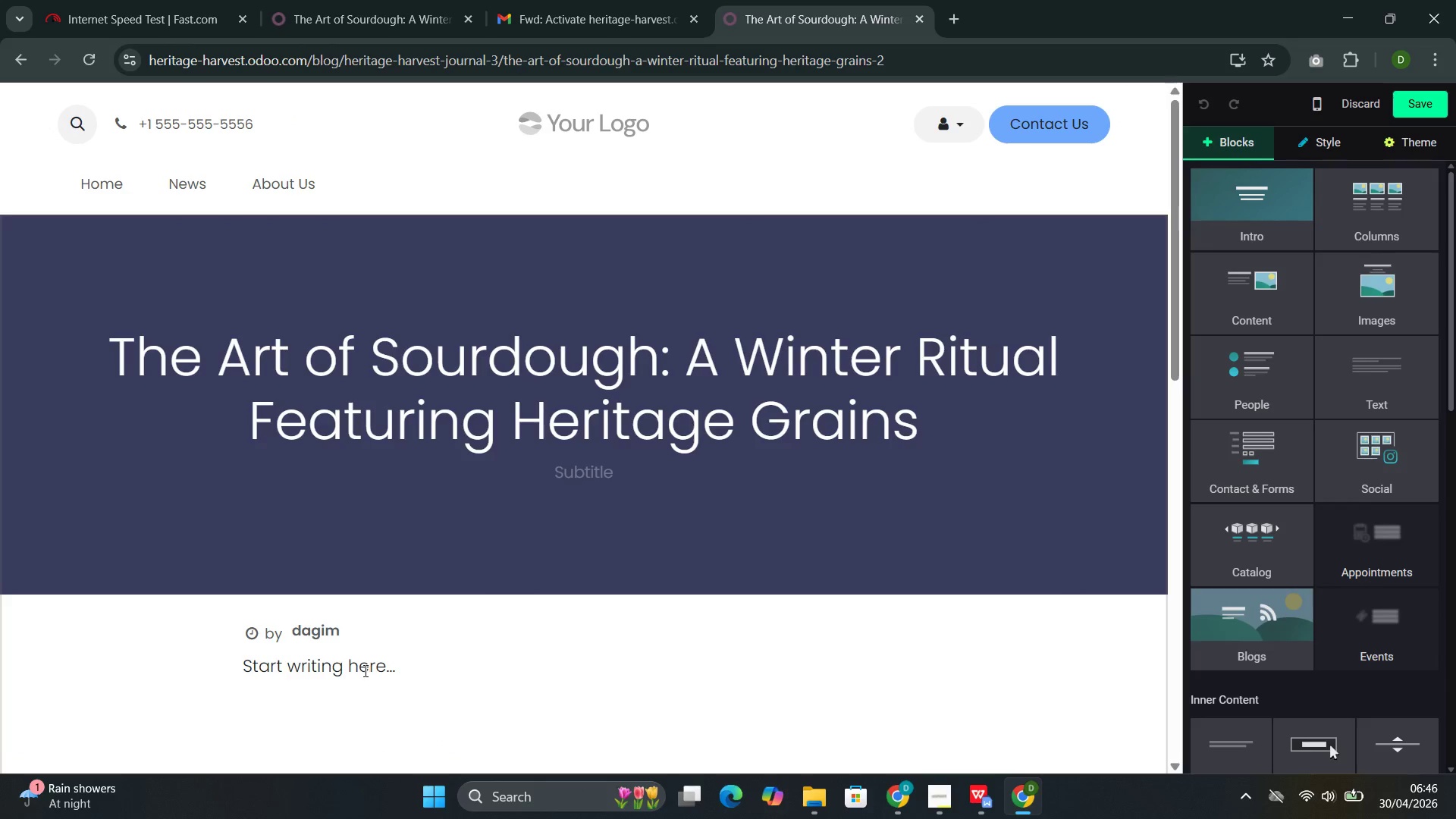 
double_click([365, 667])
 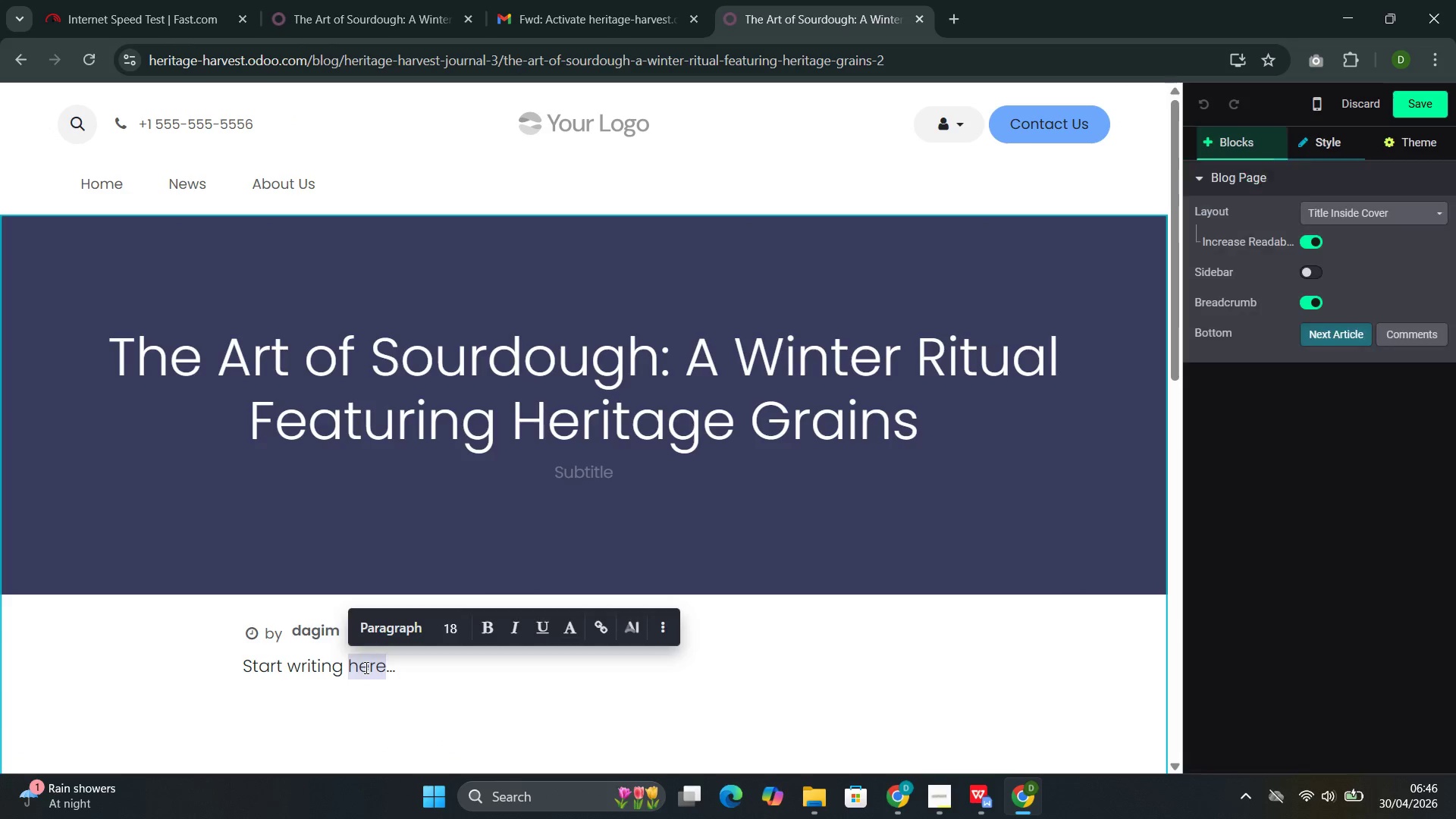 
triple_click([365, 667])
 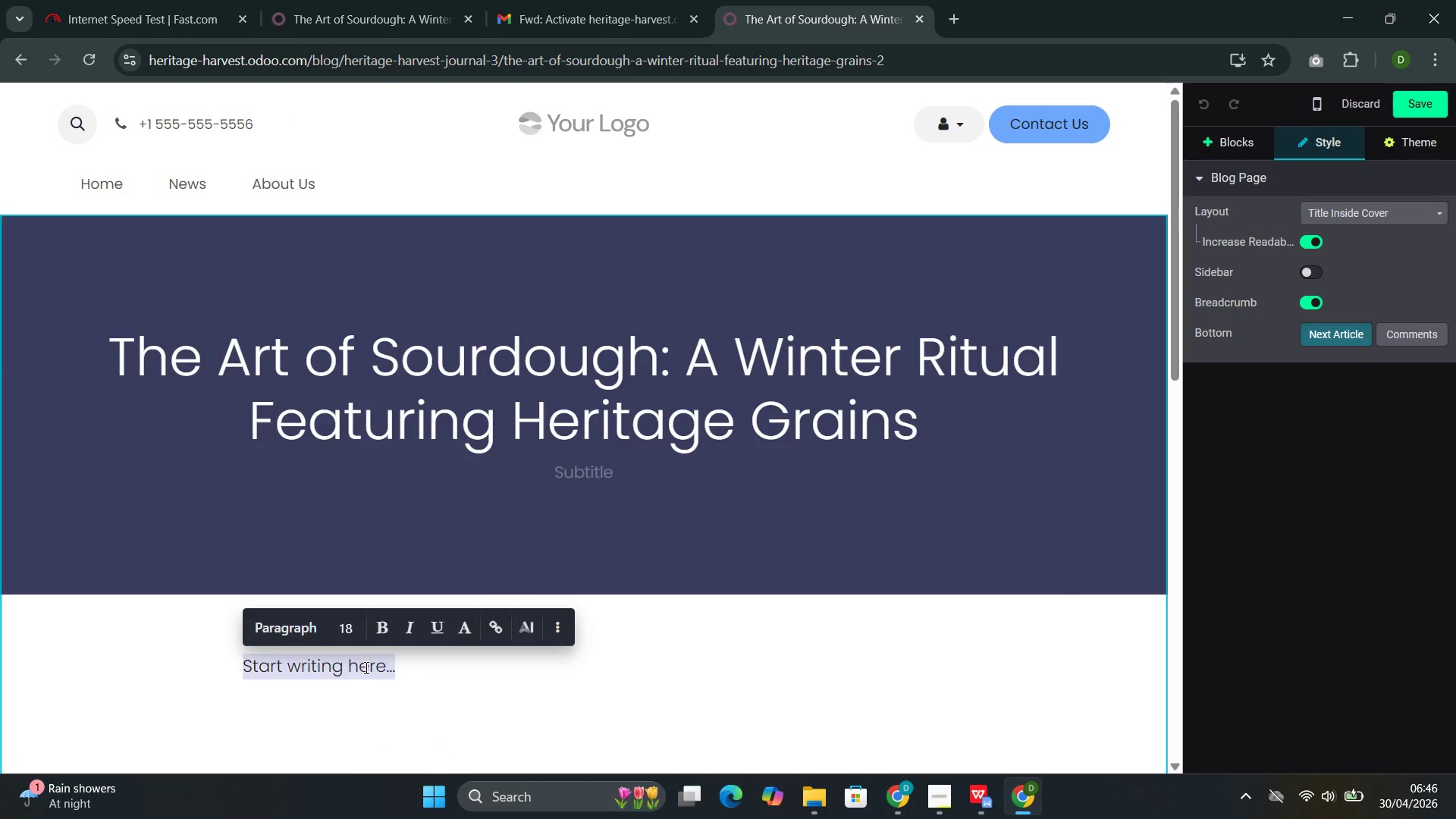 
key(Backspace)
 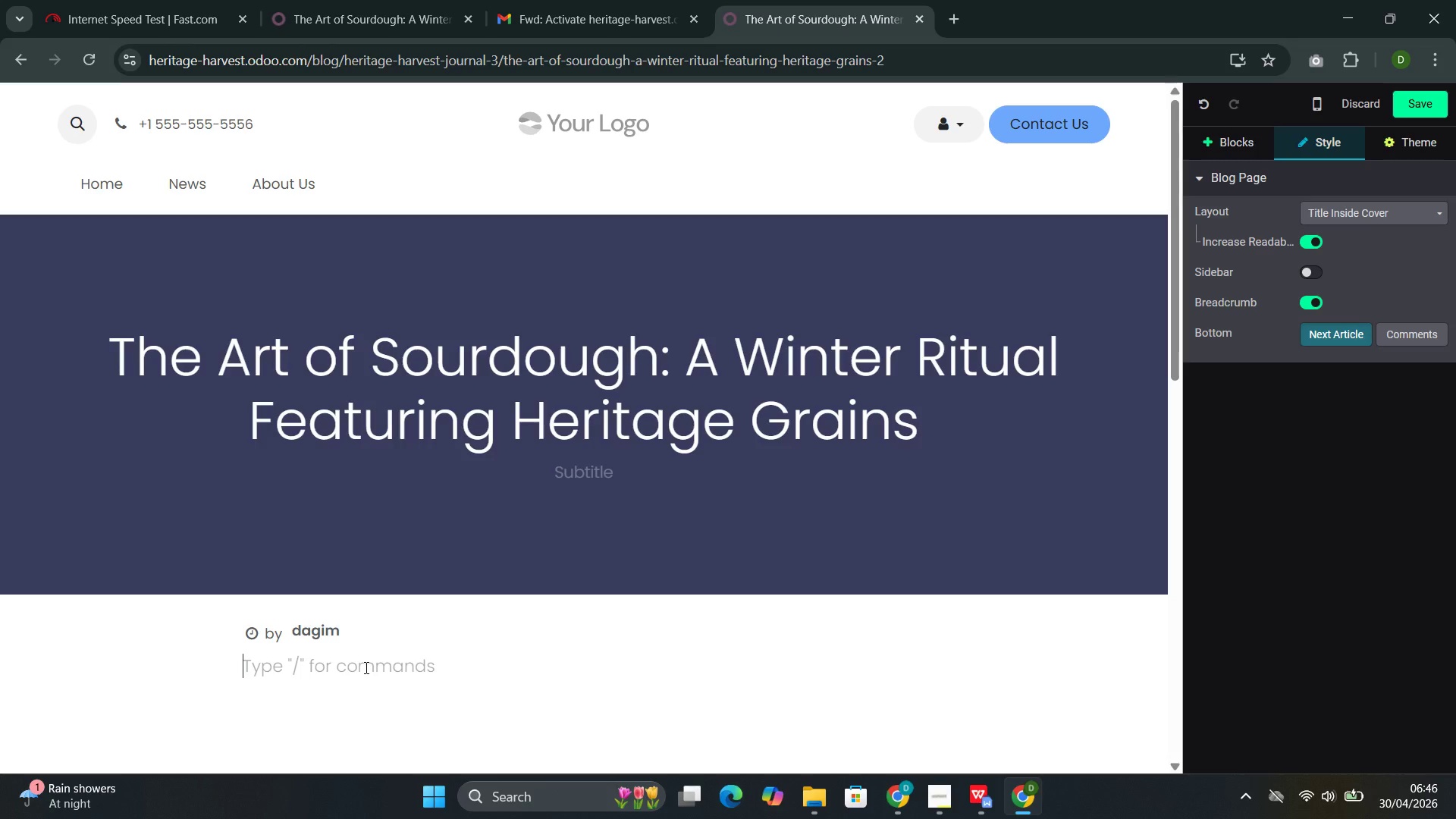 
wait(30.89)
 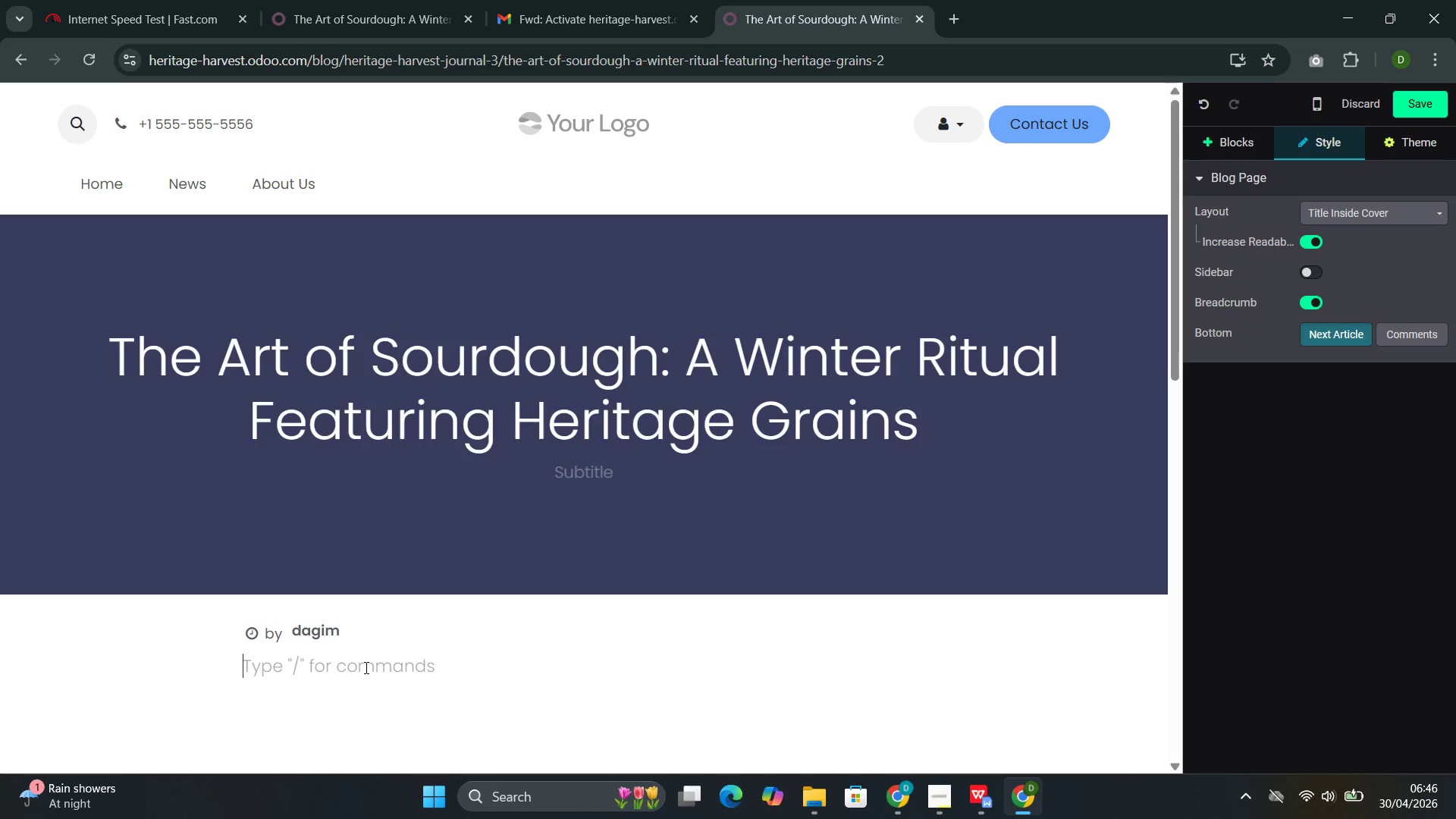 
left_click([1252, 138])
 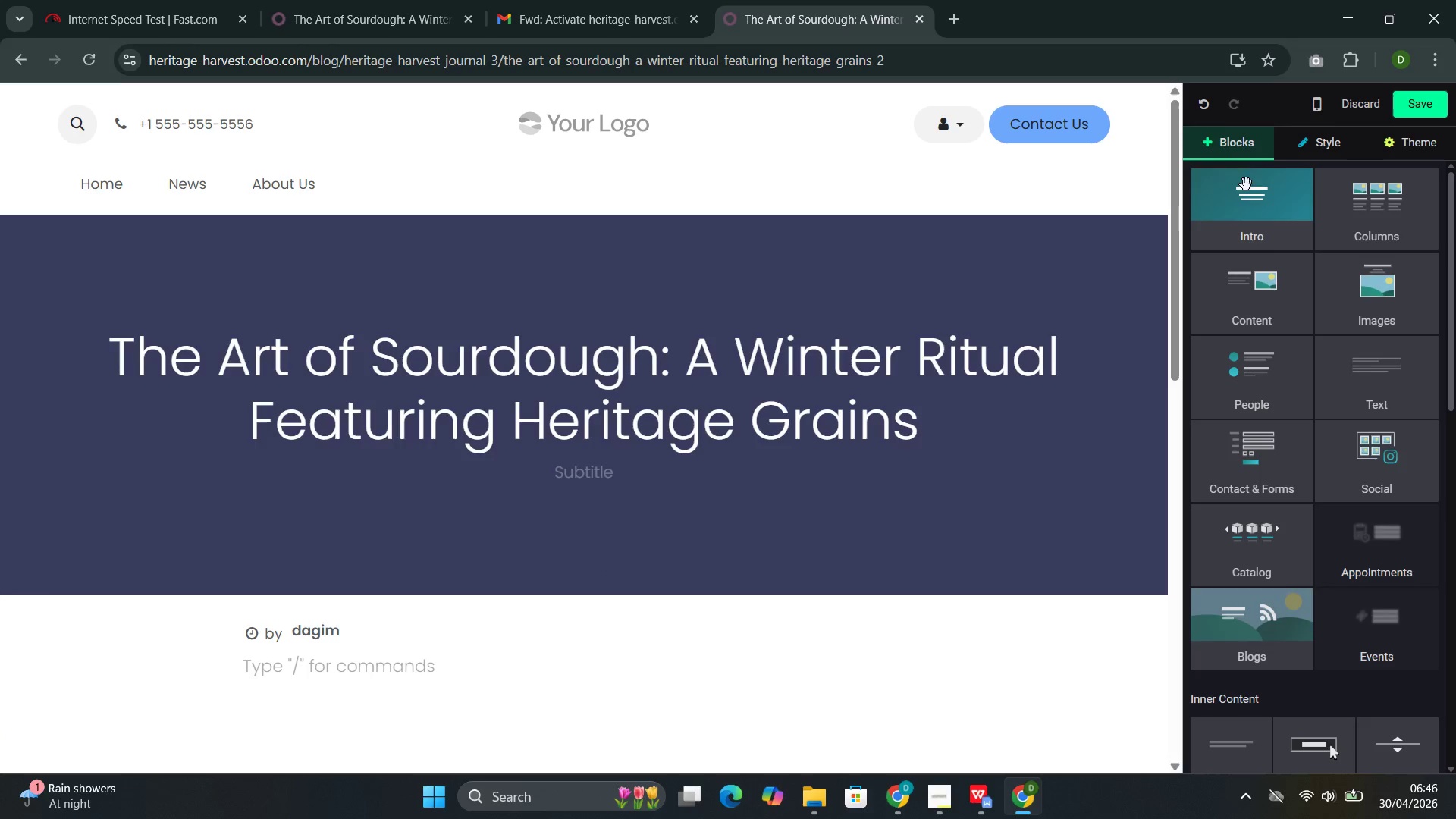 
left_click([1254, 297])
 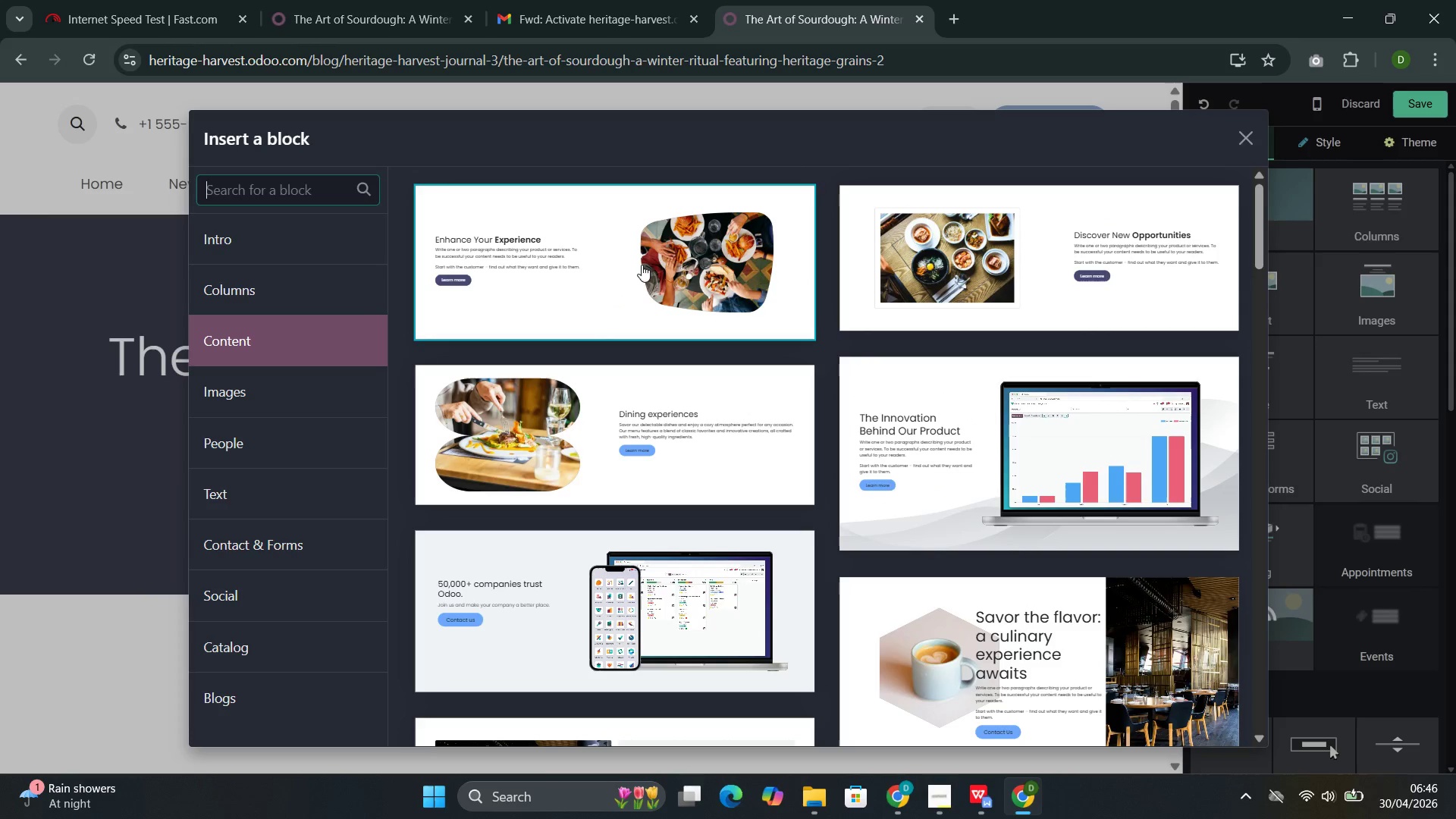 
left_click([968, 244])
 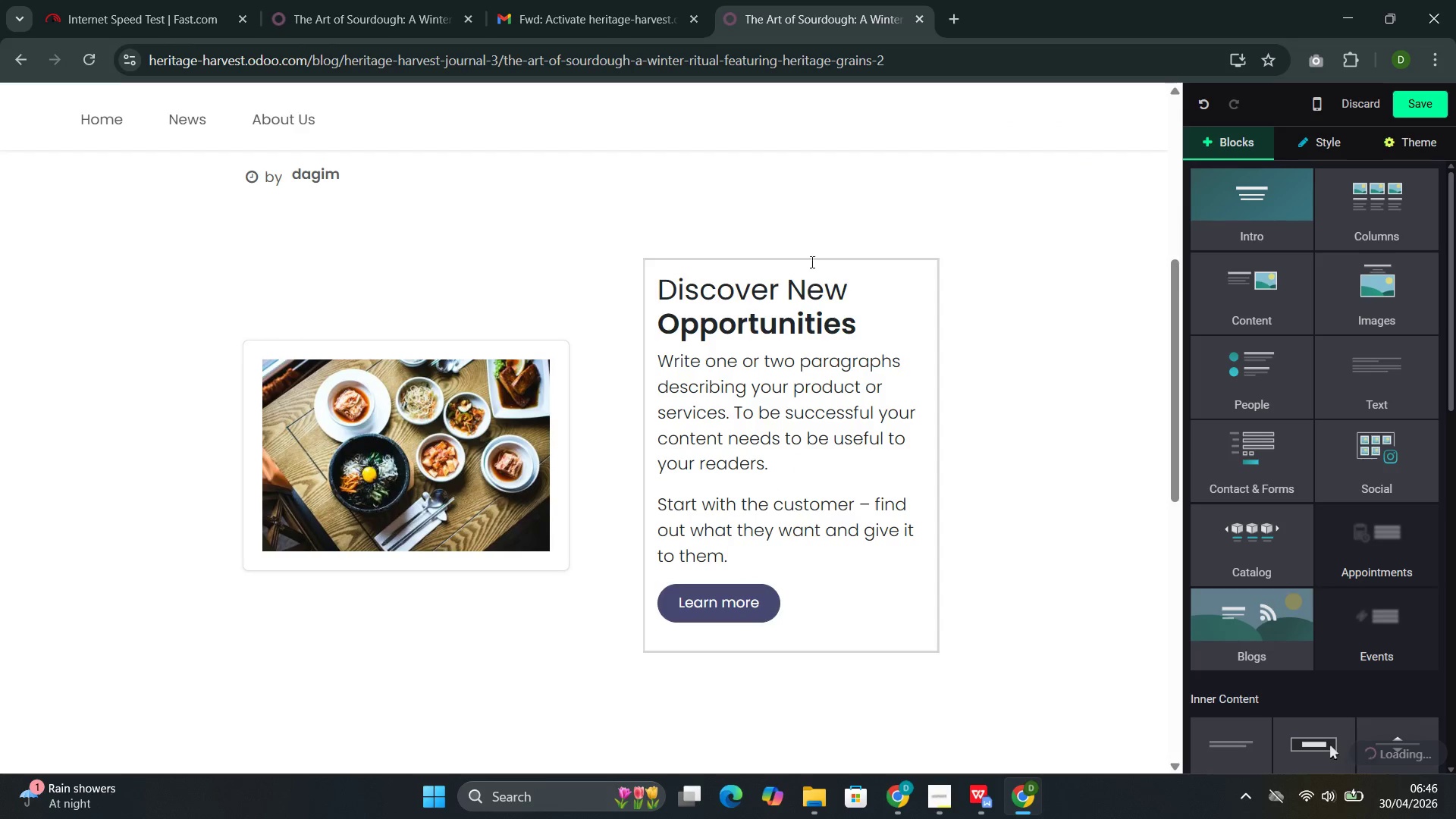 
left_click_drag(start_coordinate=[862, 290], to_coordinate=[675, 284])
 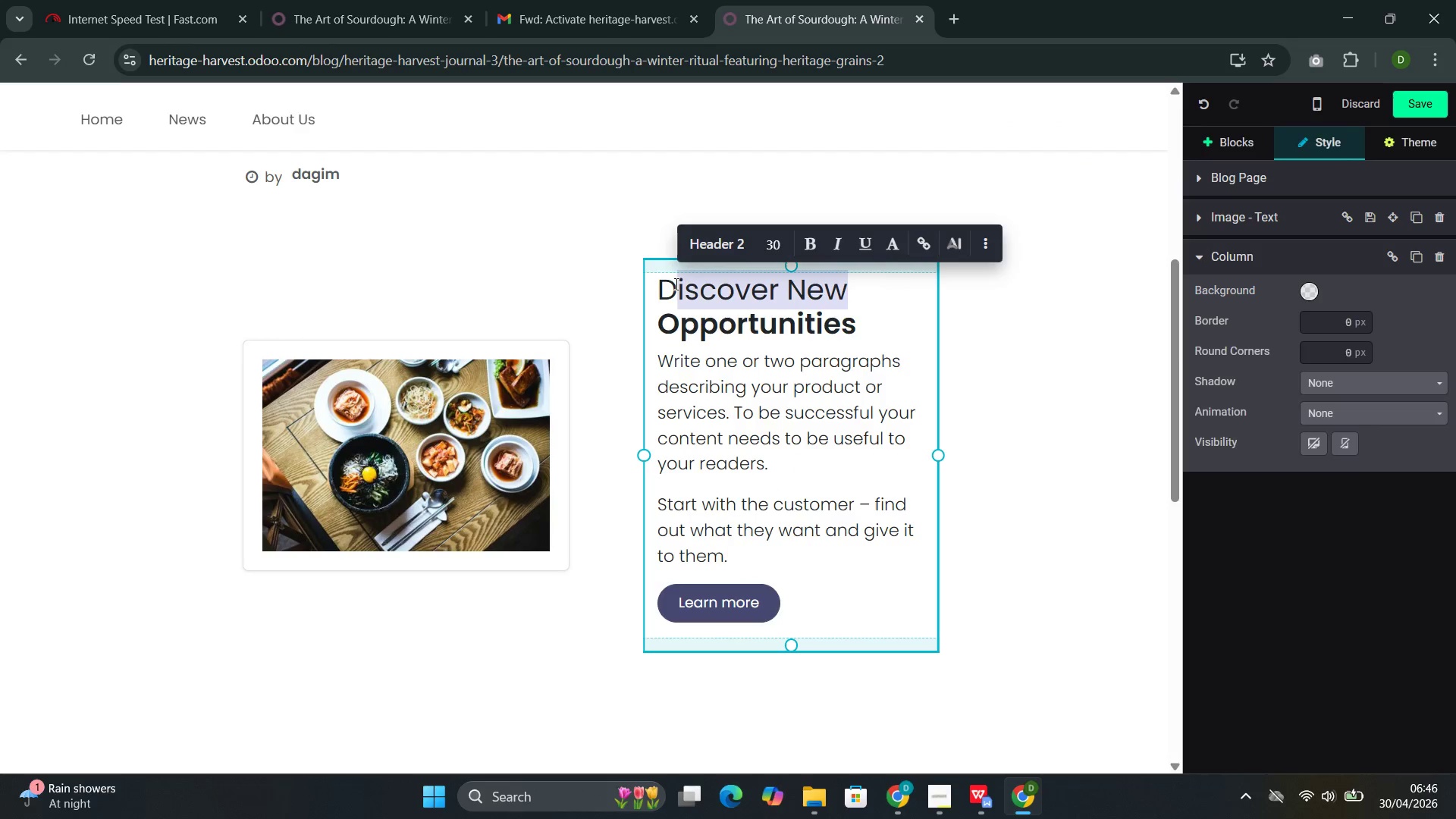 
key(Backspace)
 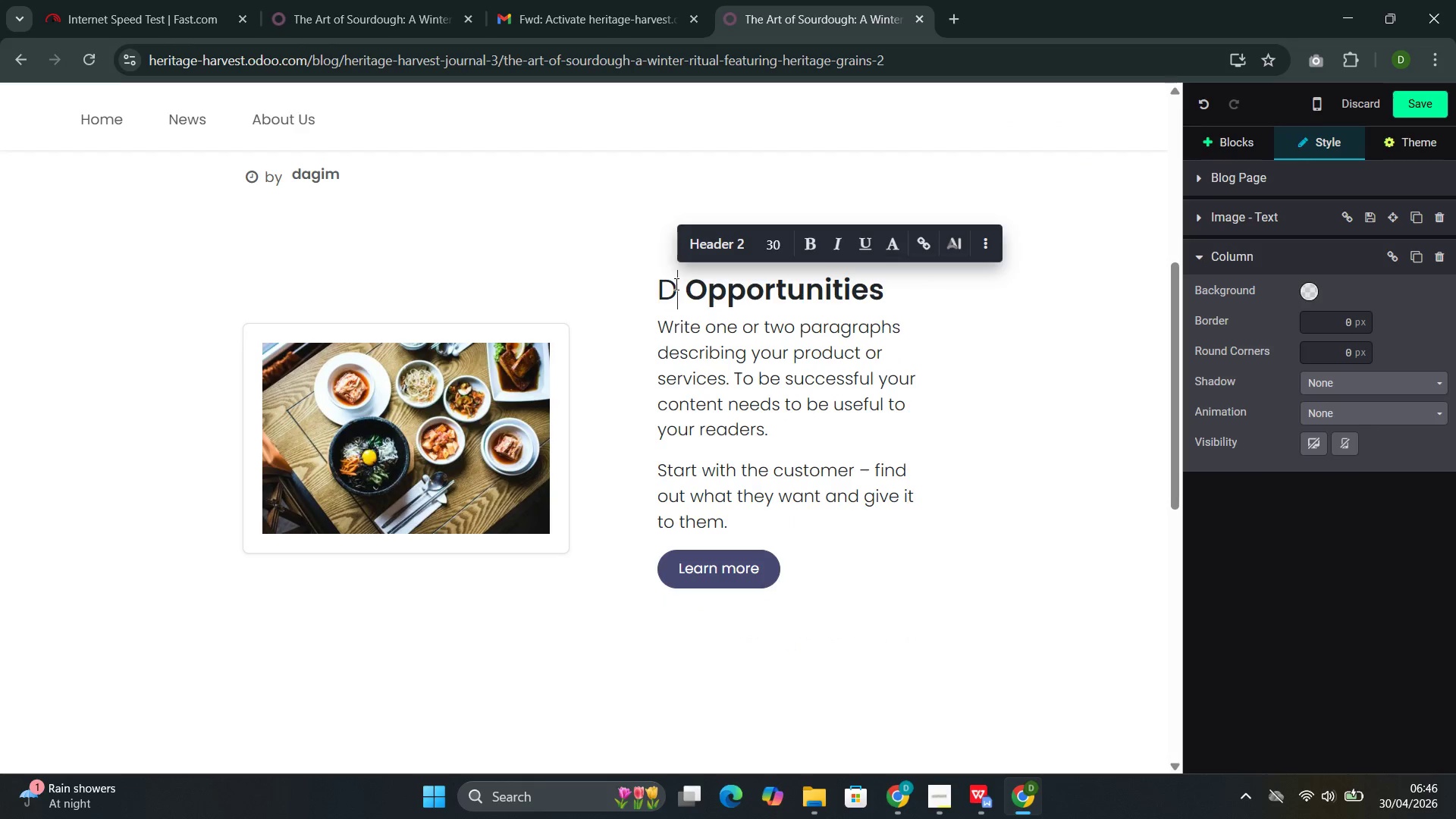 
key(Backspace)
 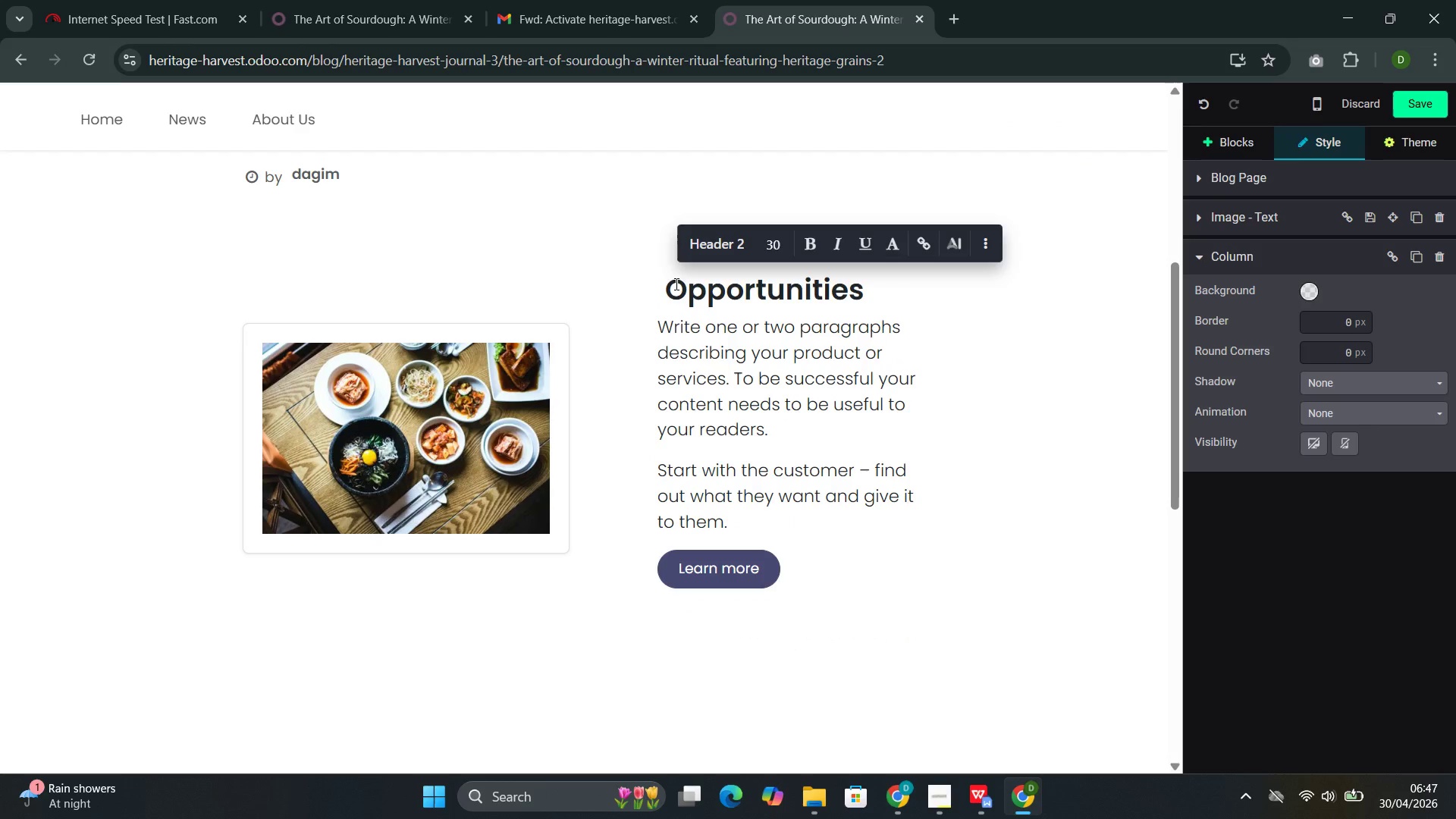 
key(ArrowRight)
 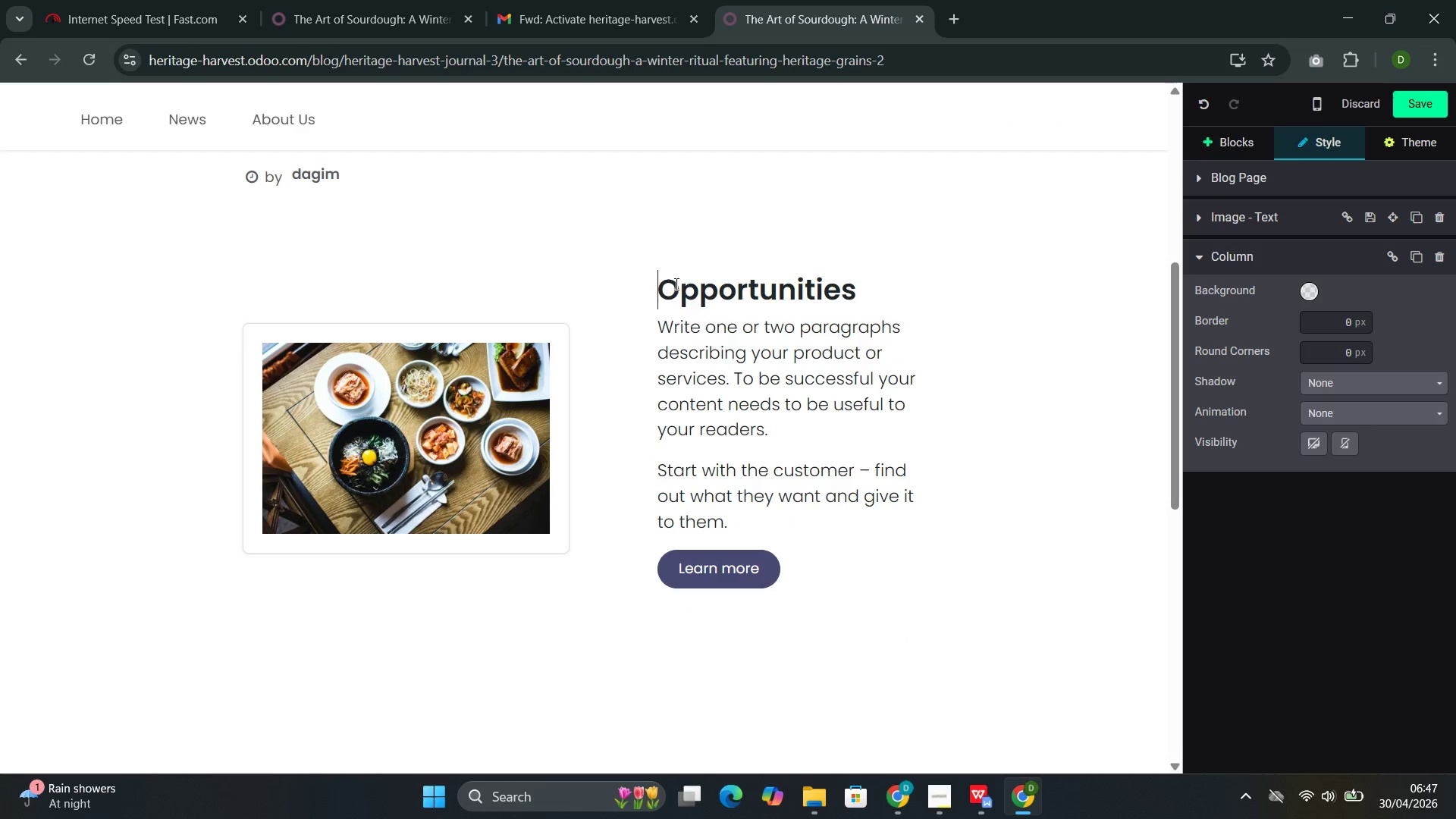 
key(Backspace)
 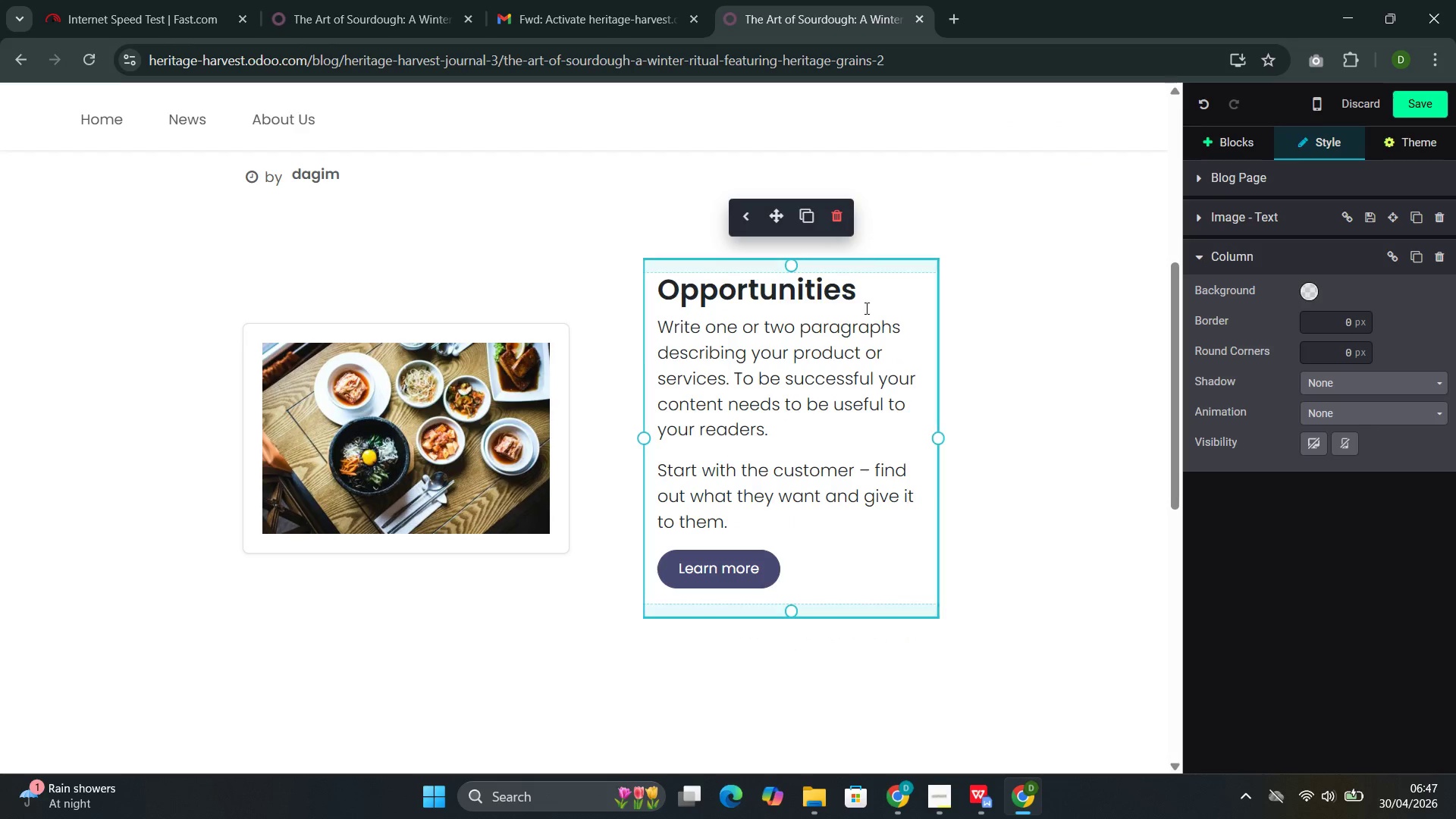 
left_click_drag(start_coordinate=[873, 299], to_coordinate=[684, 287])
 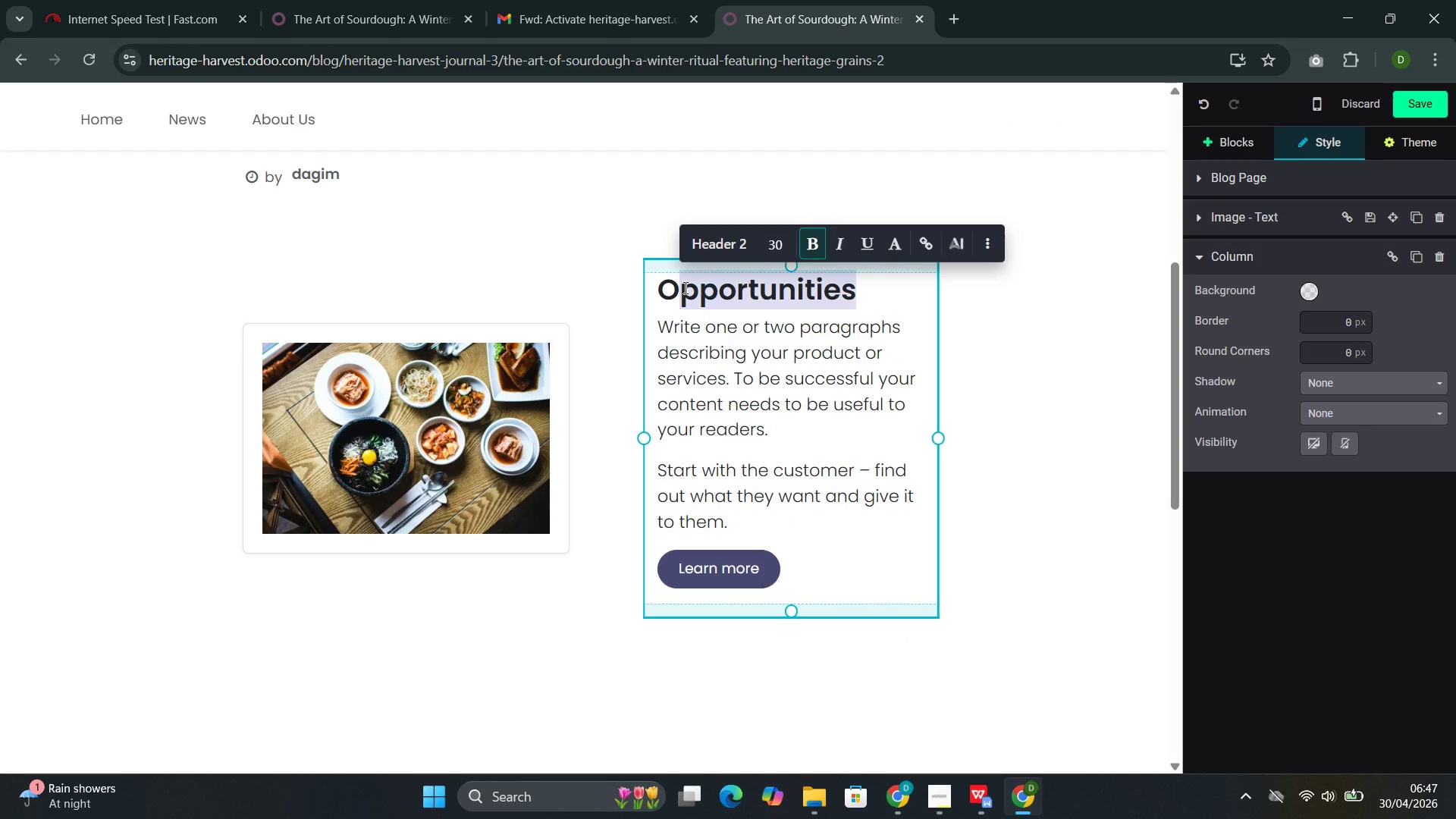 
key(Backspace)
key(Backspace)
type(The Art of Sourdough)
 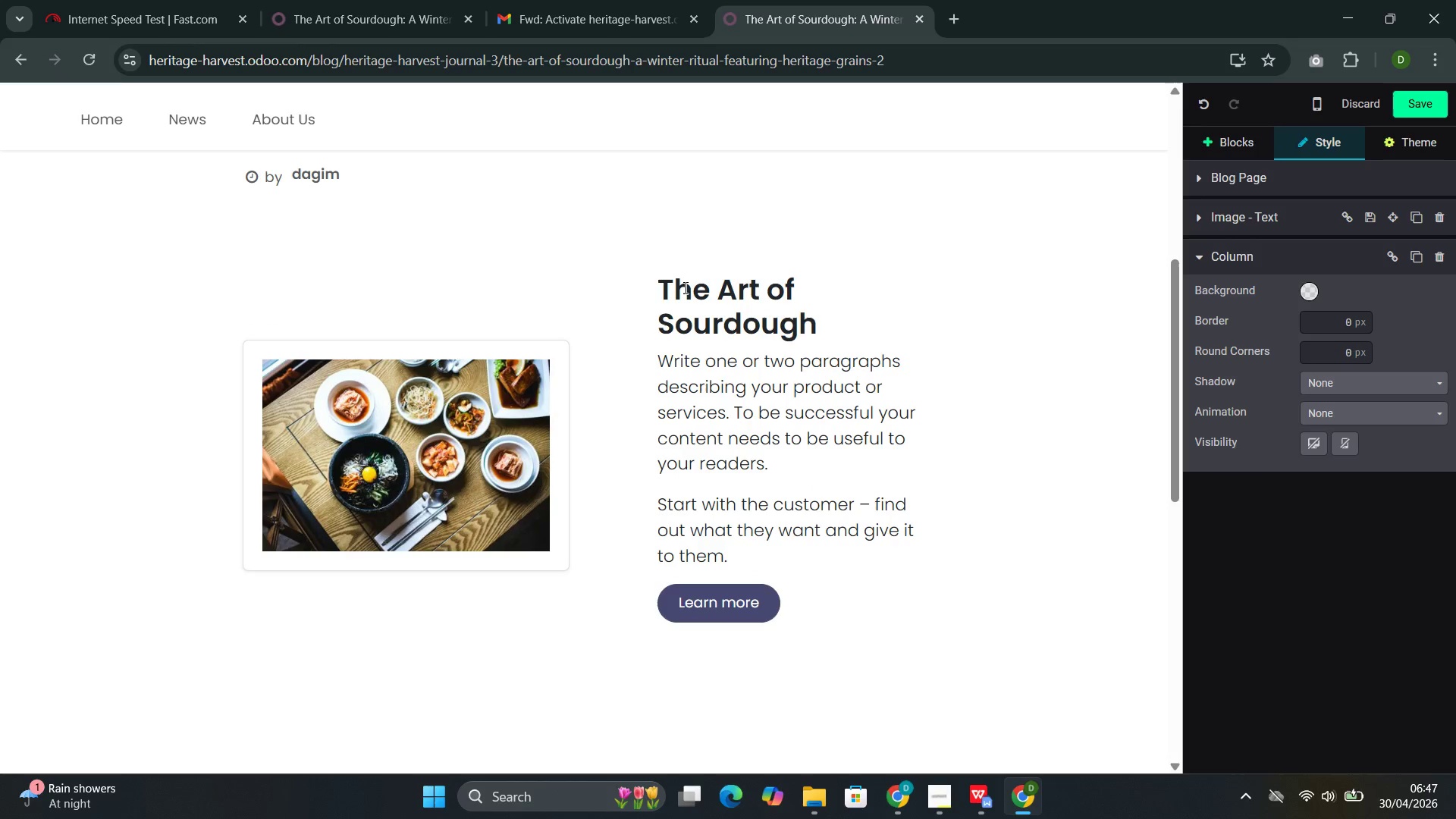 
left_click_drag(start_coordinate=[773, 597], to_coordinate=[675, 358])
 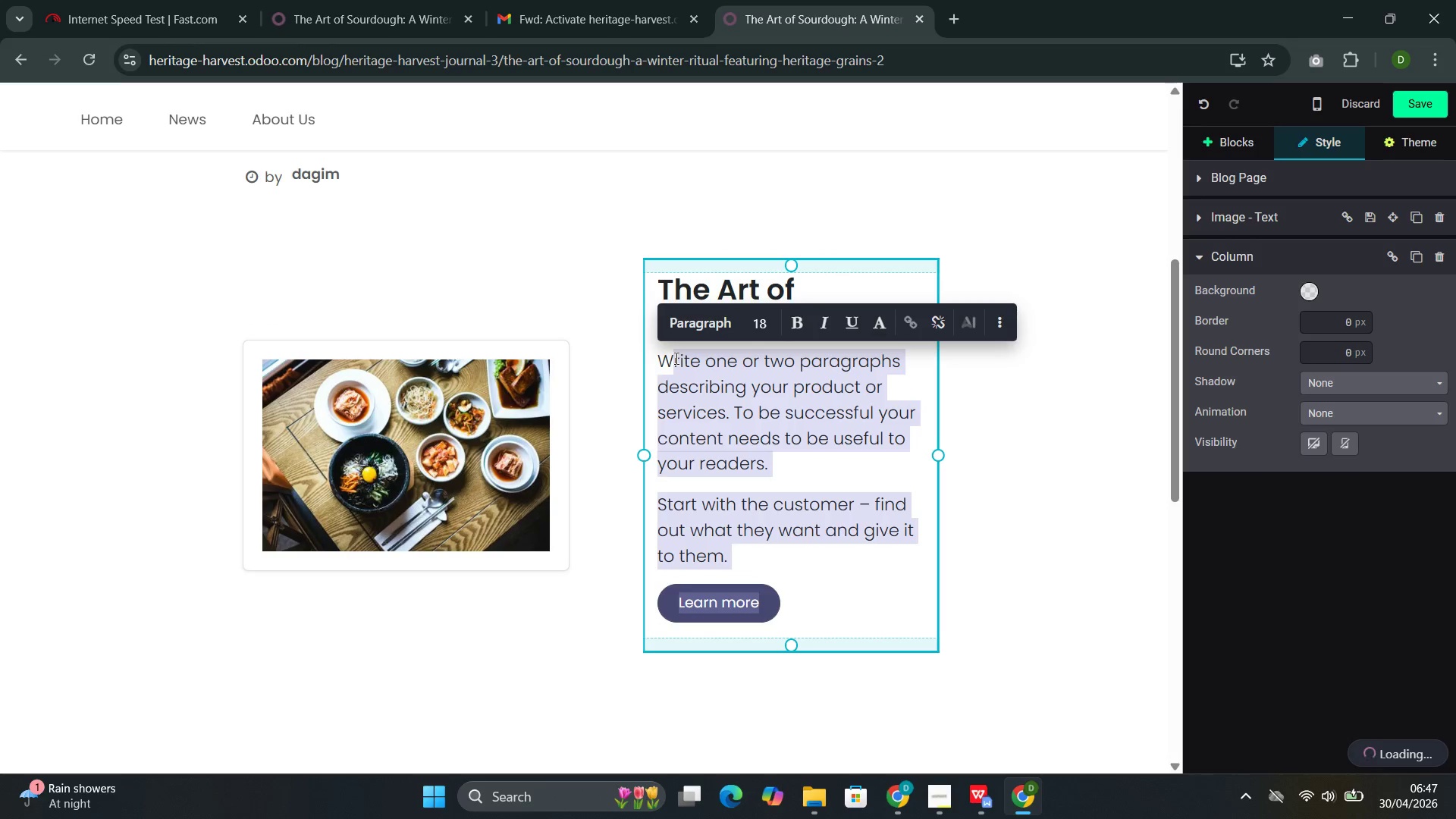 
key(Backspace)
key(Backspace)
type(There is a rhythm to sourdough baking that aligns prefectly with )
 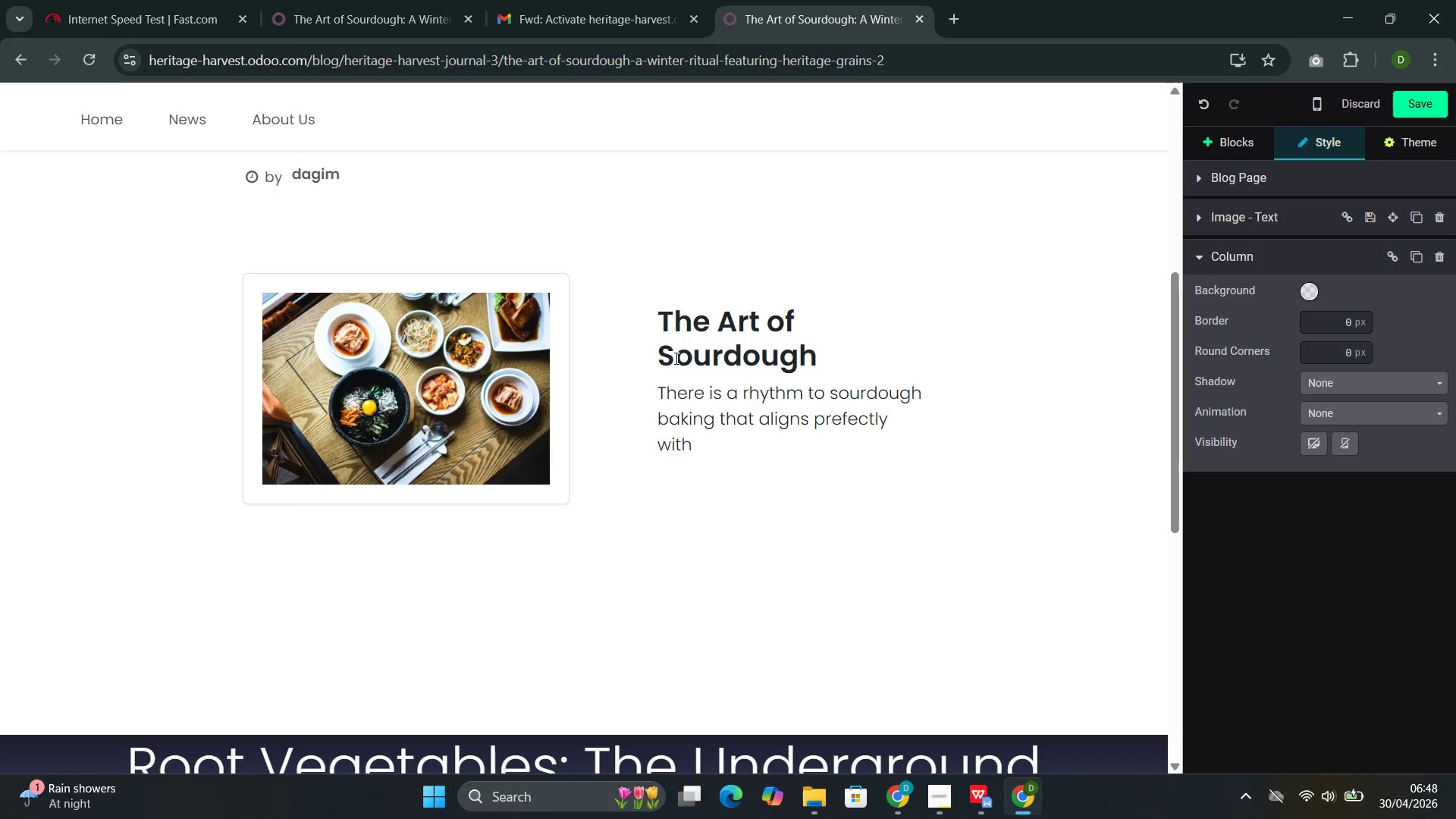 
type(winteri)
key(Backspace)
type('s)
 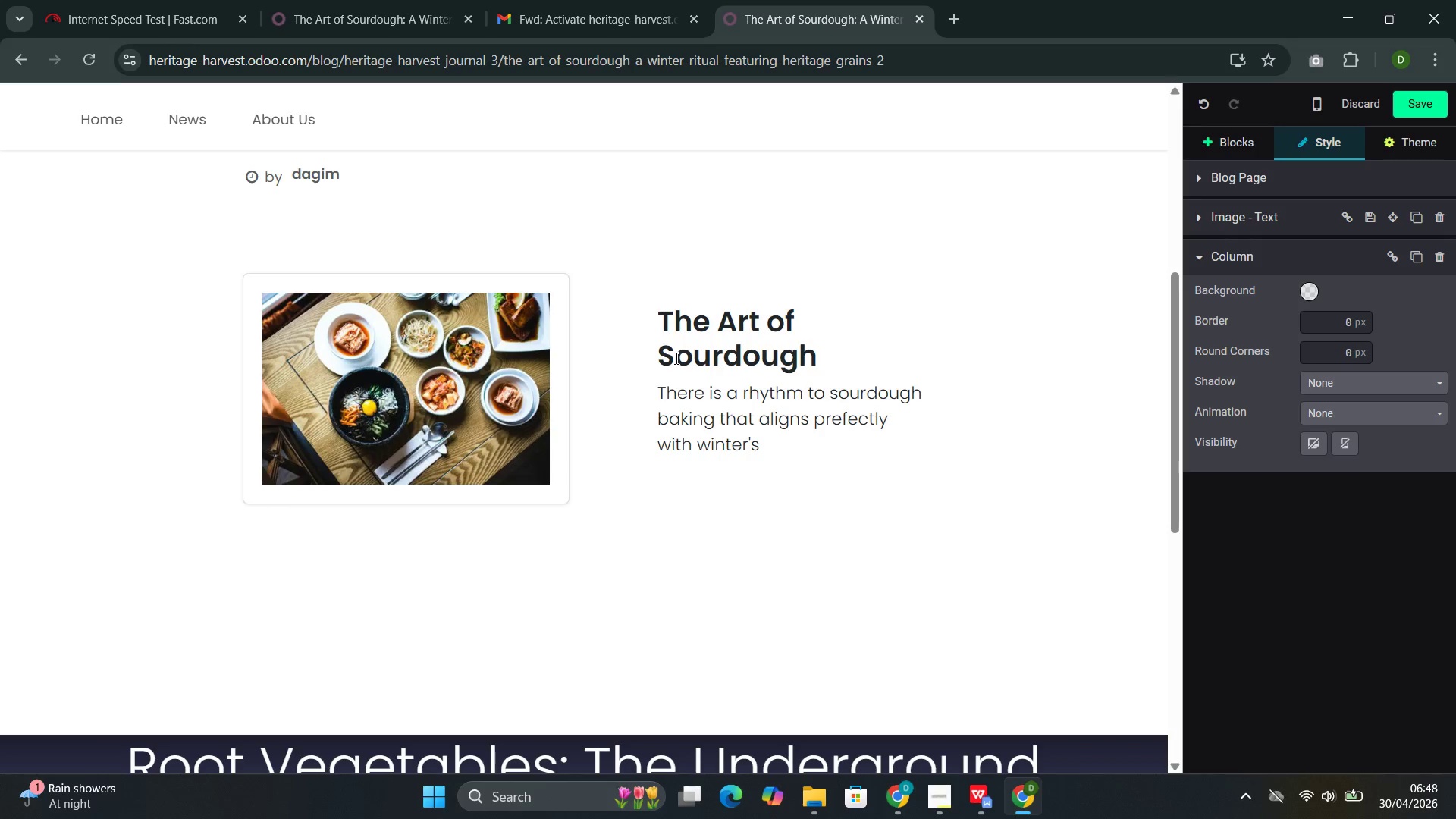 
type( slower pace. Unlike commerical )
 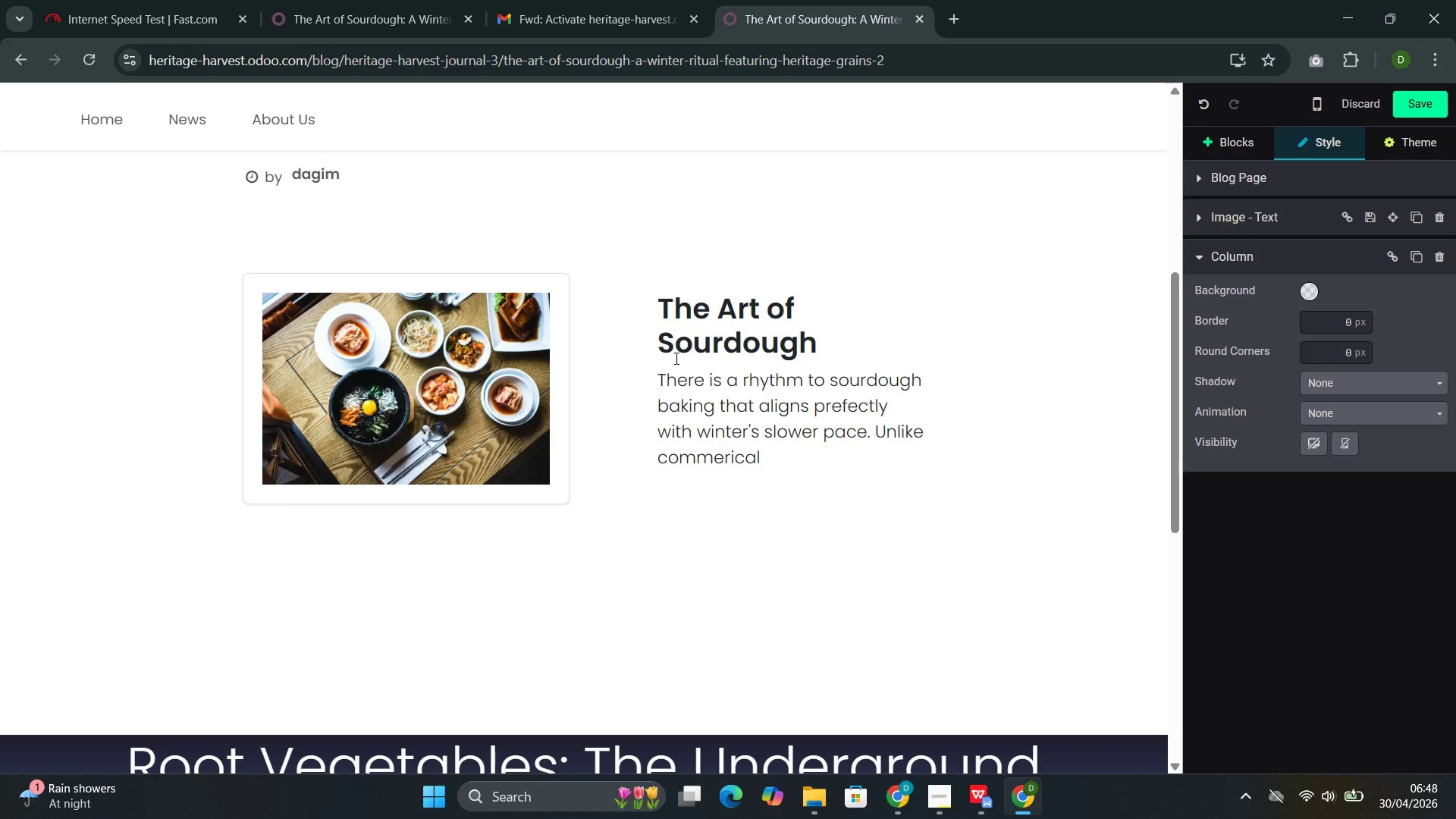 
wait(5.2)
 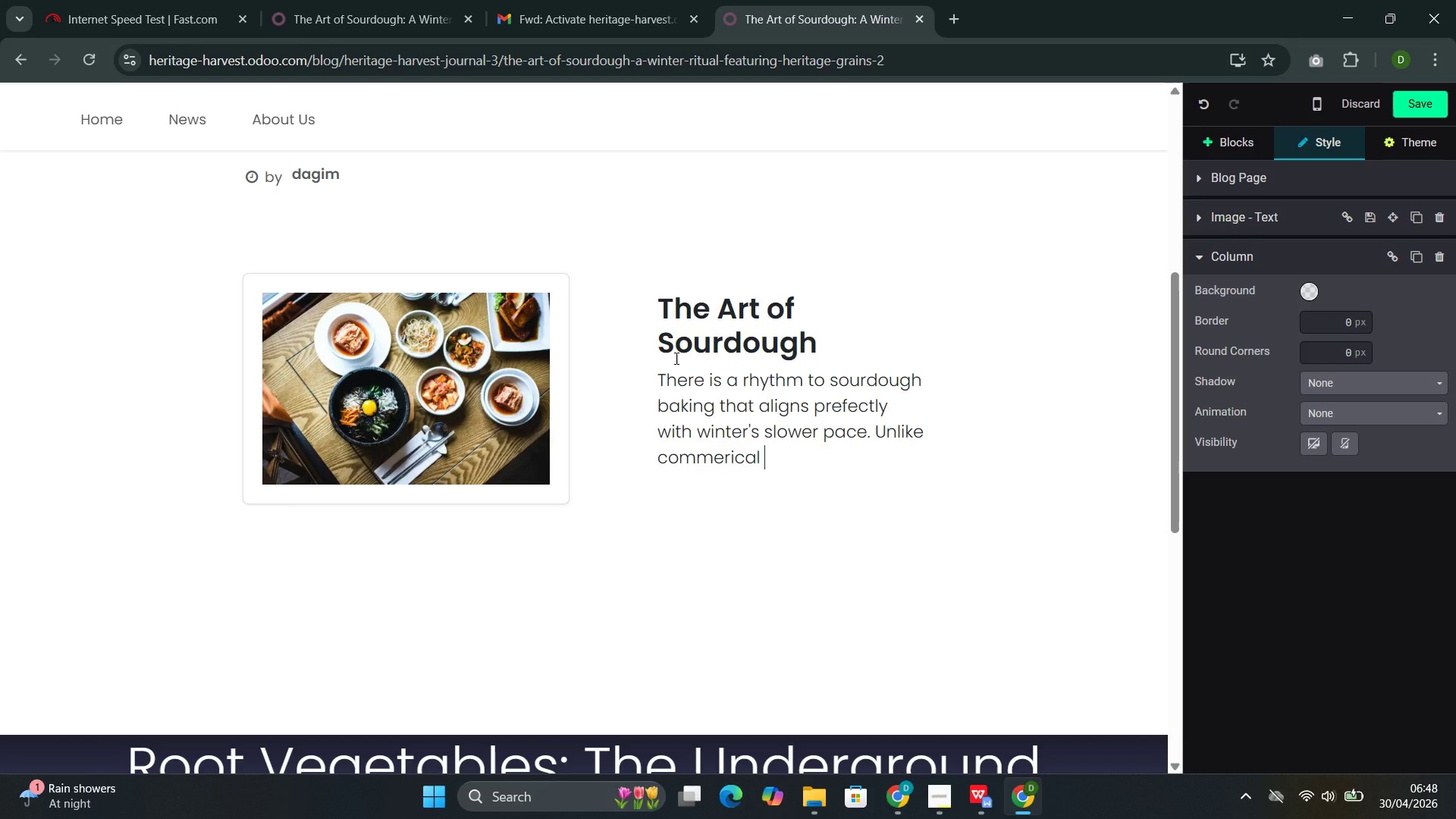 
type(yeast breads that can be stra)
key(Backspace)
key(Backspace)
type(arted and s)
key(Backspace)
type(finished in a few hours, sour)
 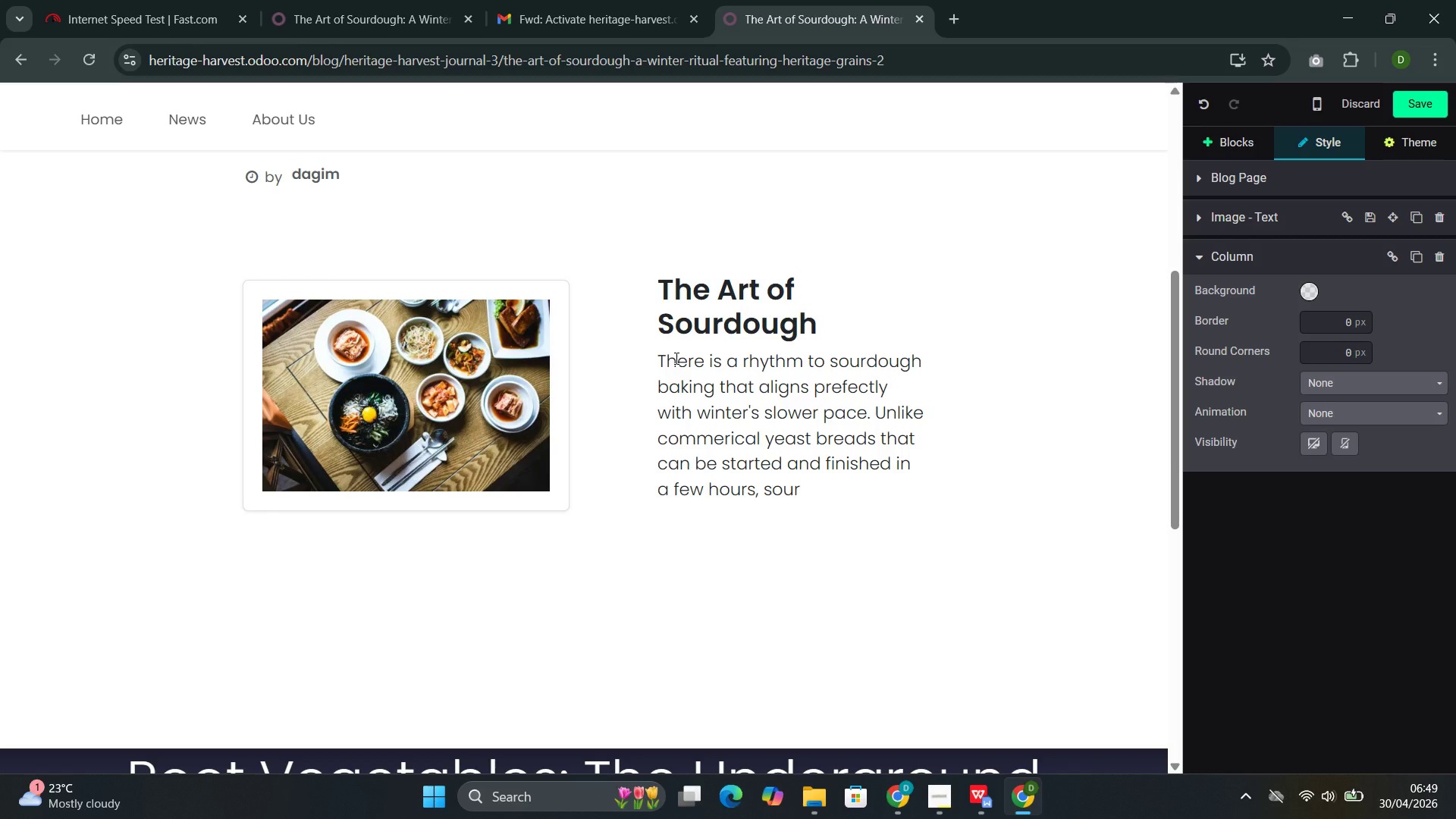 
type(dough requires patience. The starter )
 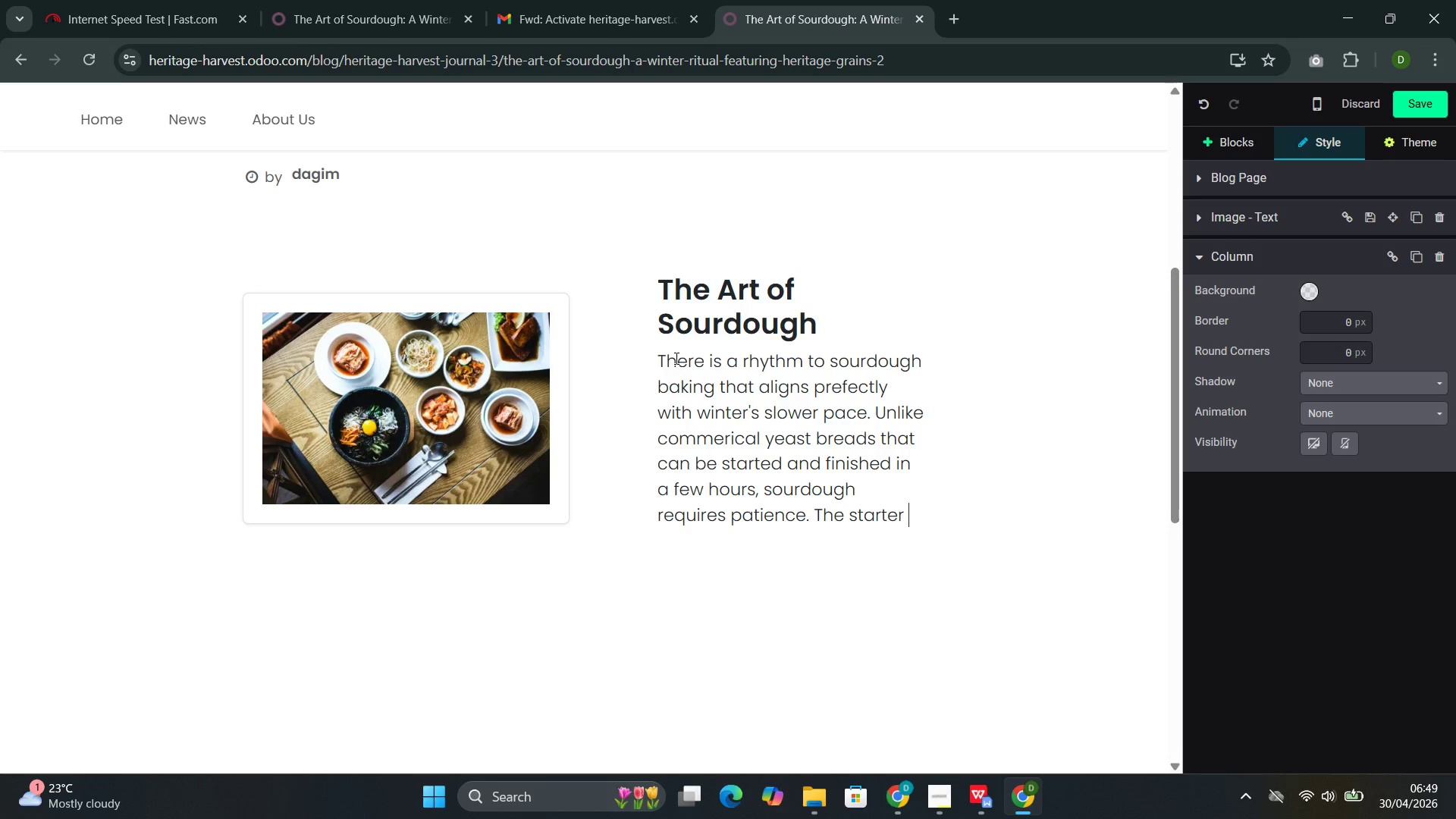 
 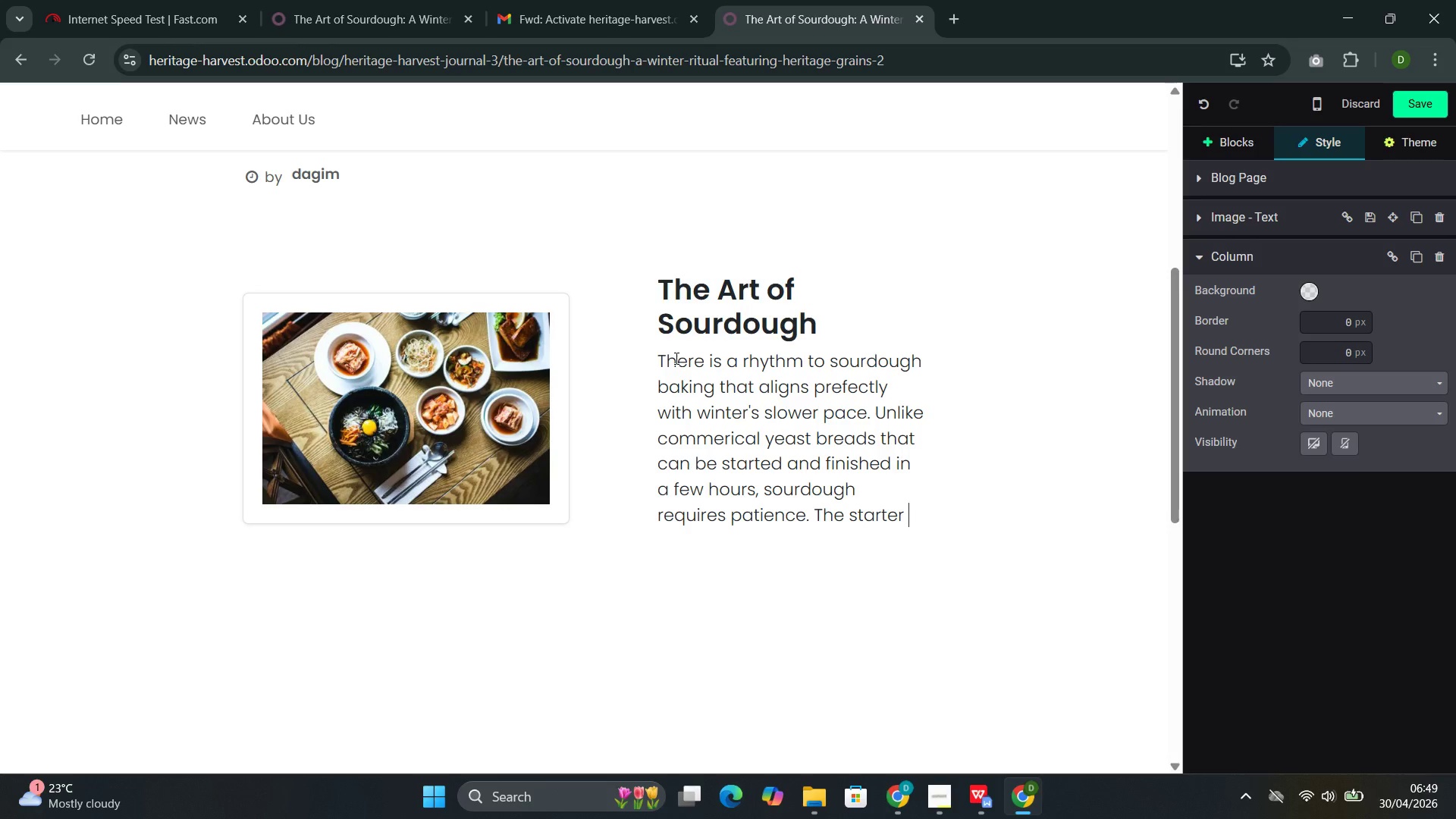 
key(Control+Shift+ControlLeft)
 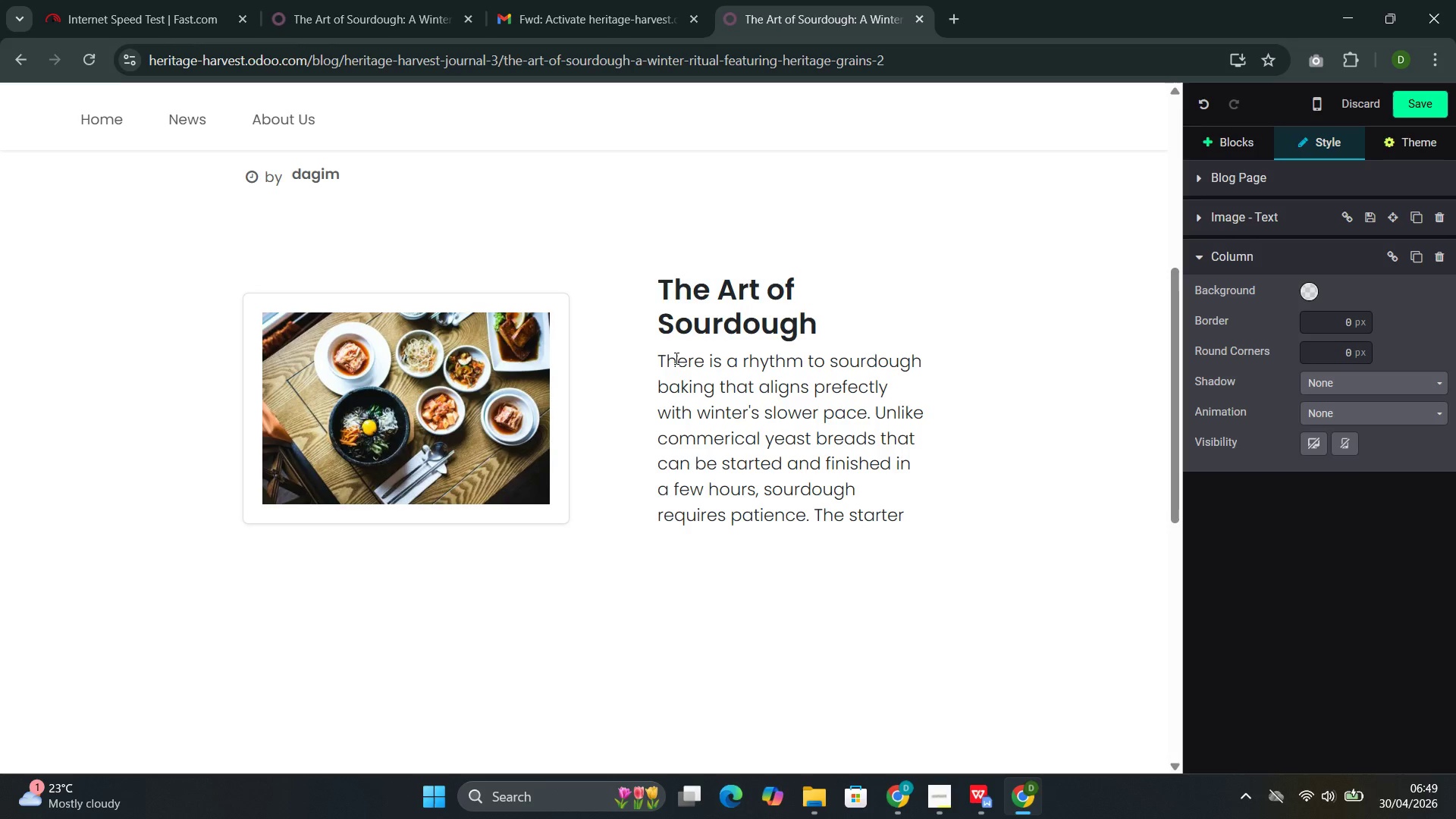 
type(must br)
key(Backspace)
type(e )
 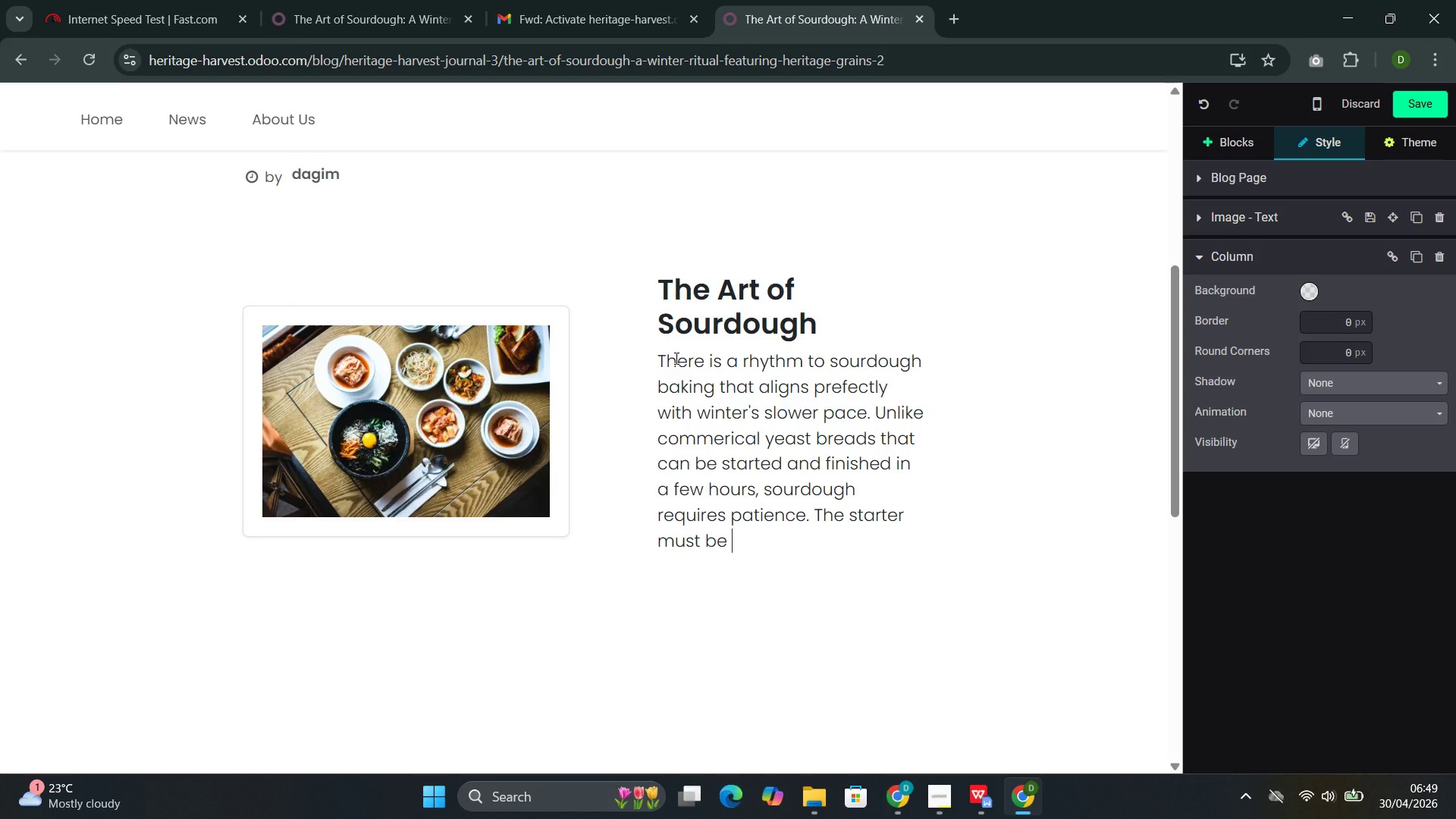 
wait(5.88)
 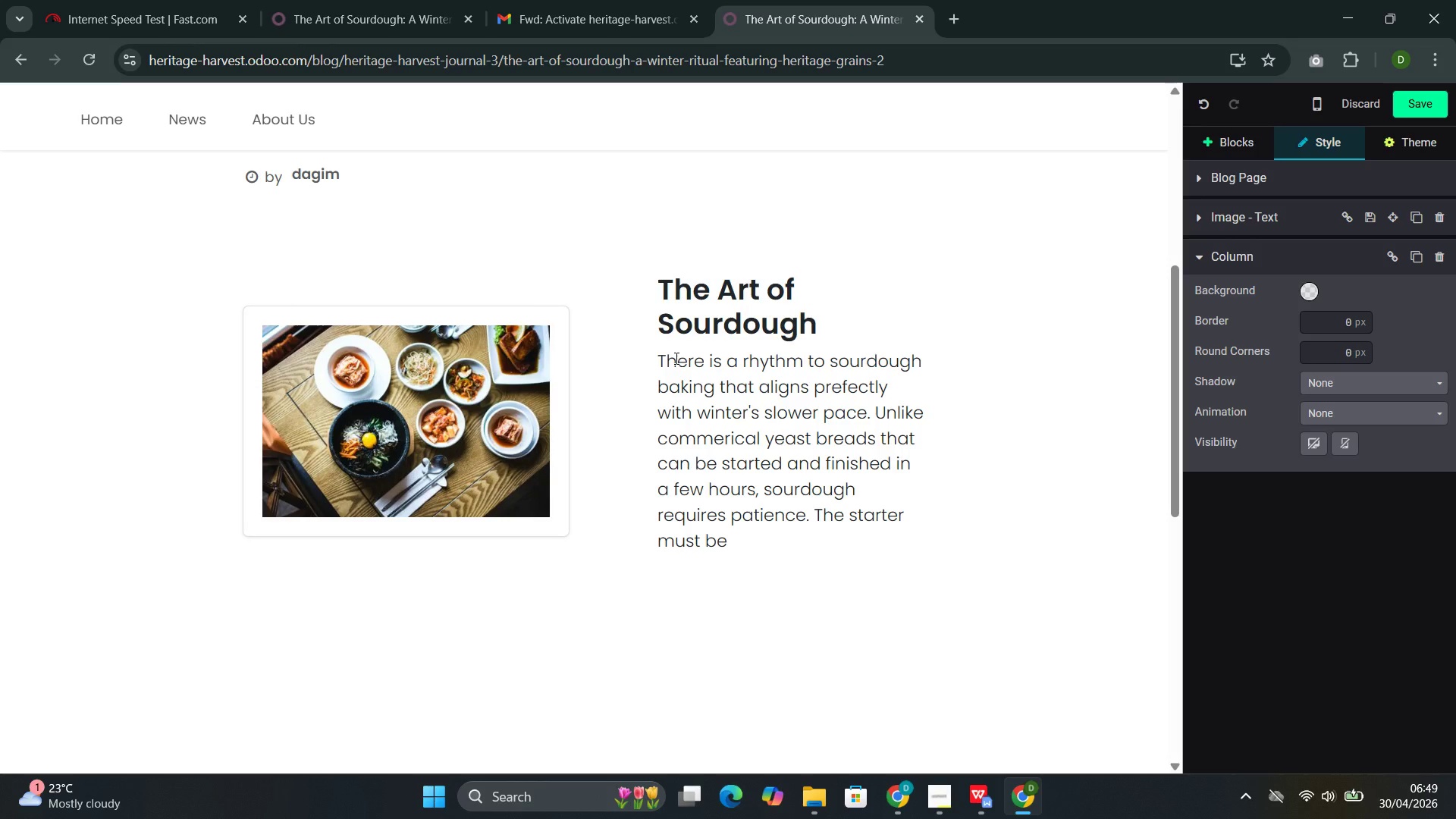 
type(fed )
key(Backspace)
type(. The dough must ferment)
 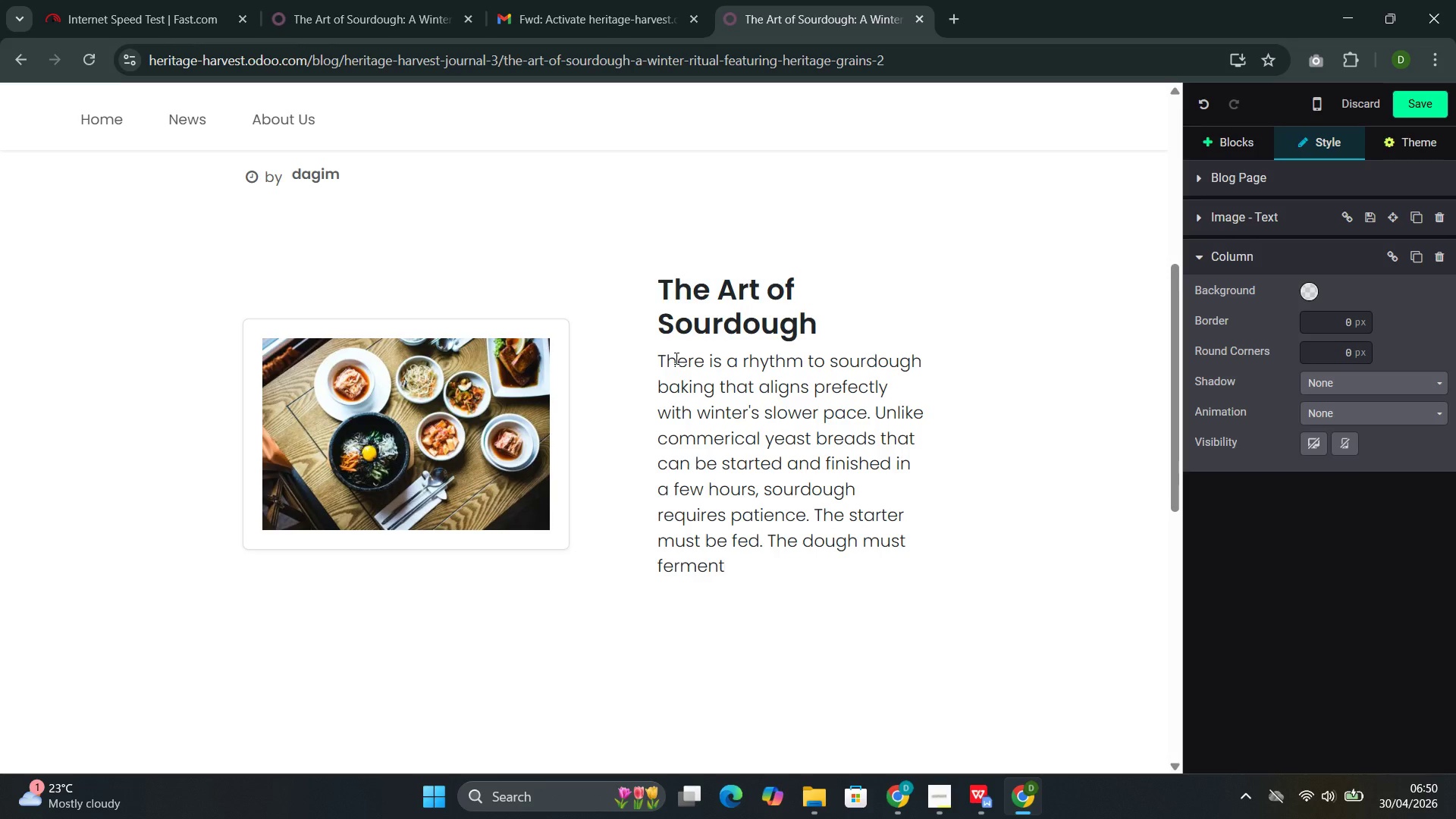 
type(. The shaped loaves must proof. The timeline cannot be rushed )
key(Backspace)
type(, and the )
 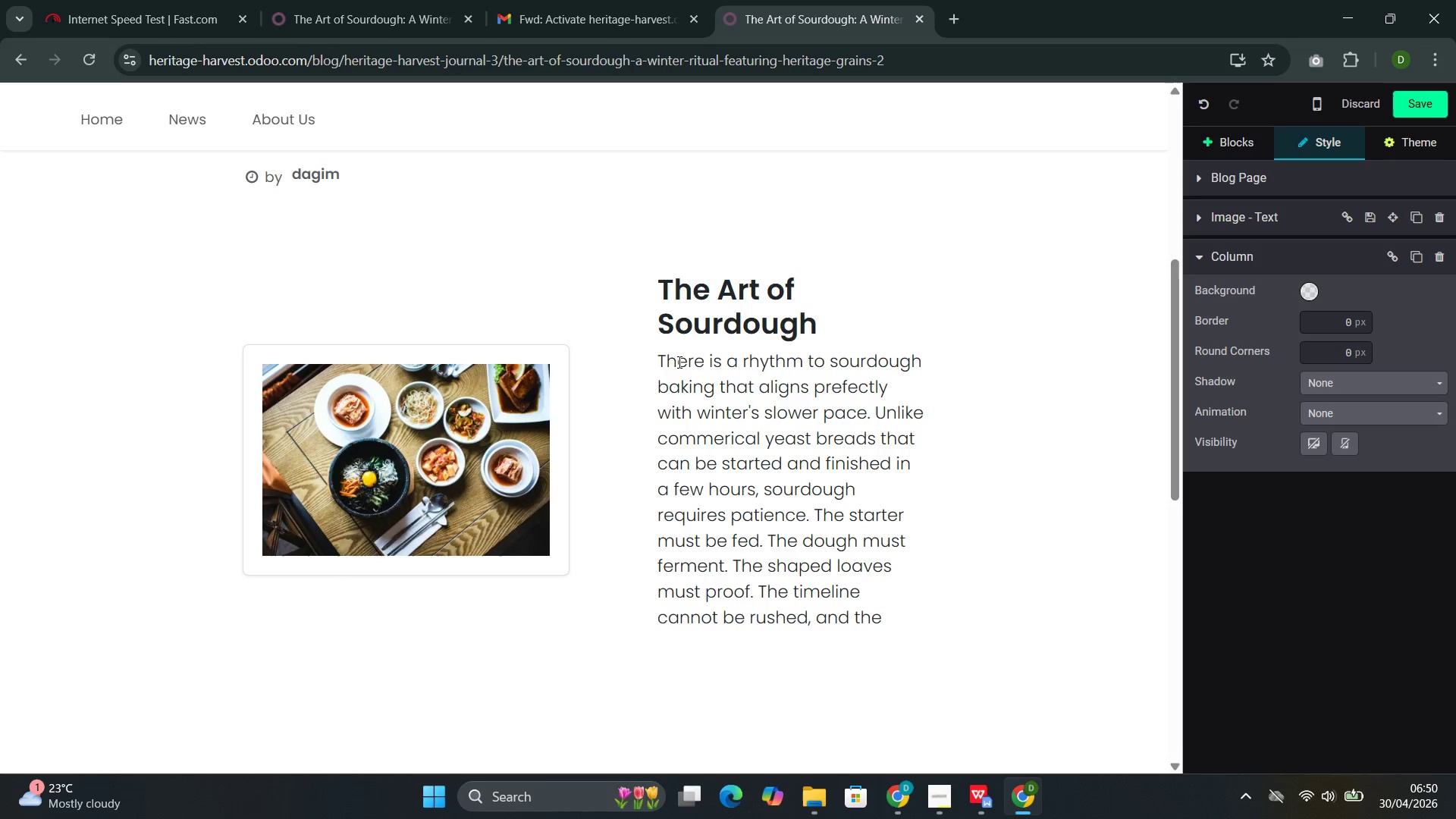 
wait(6.14)
 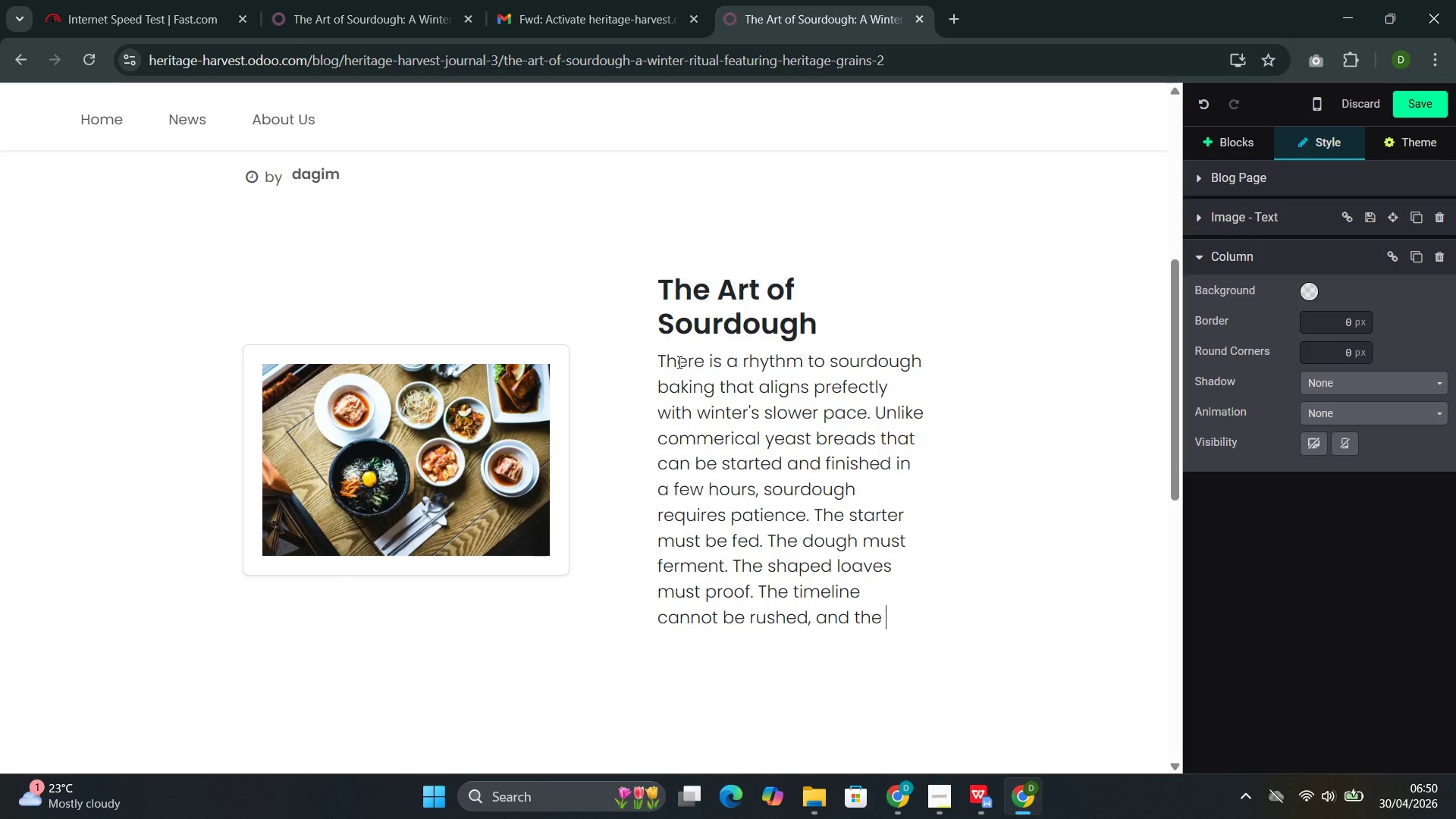 
type(baker who tried)
key(Backspace)
type(s will be disappoim)
key(Backspace)
type(nted )
 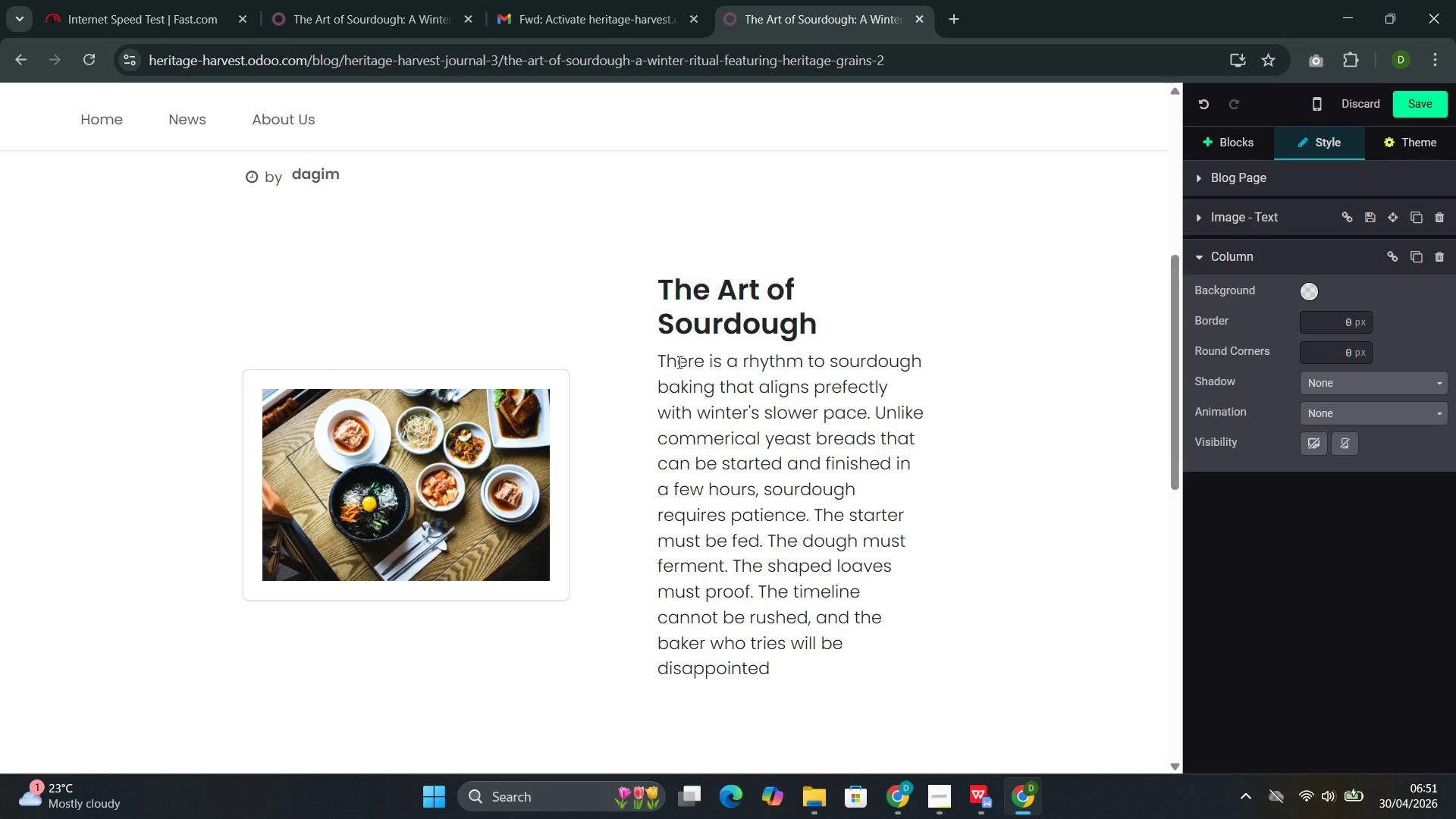 
wait(5.19)
 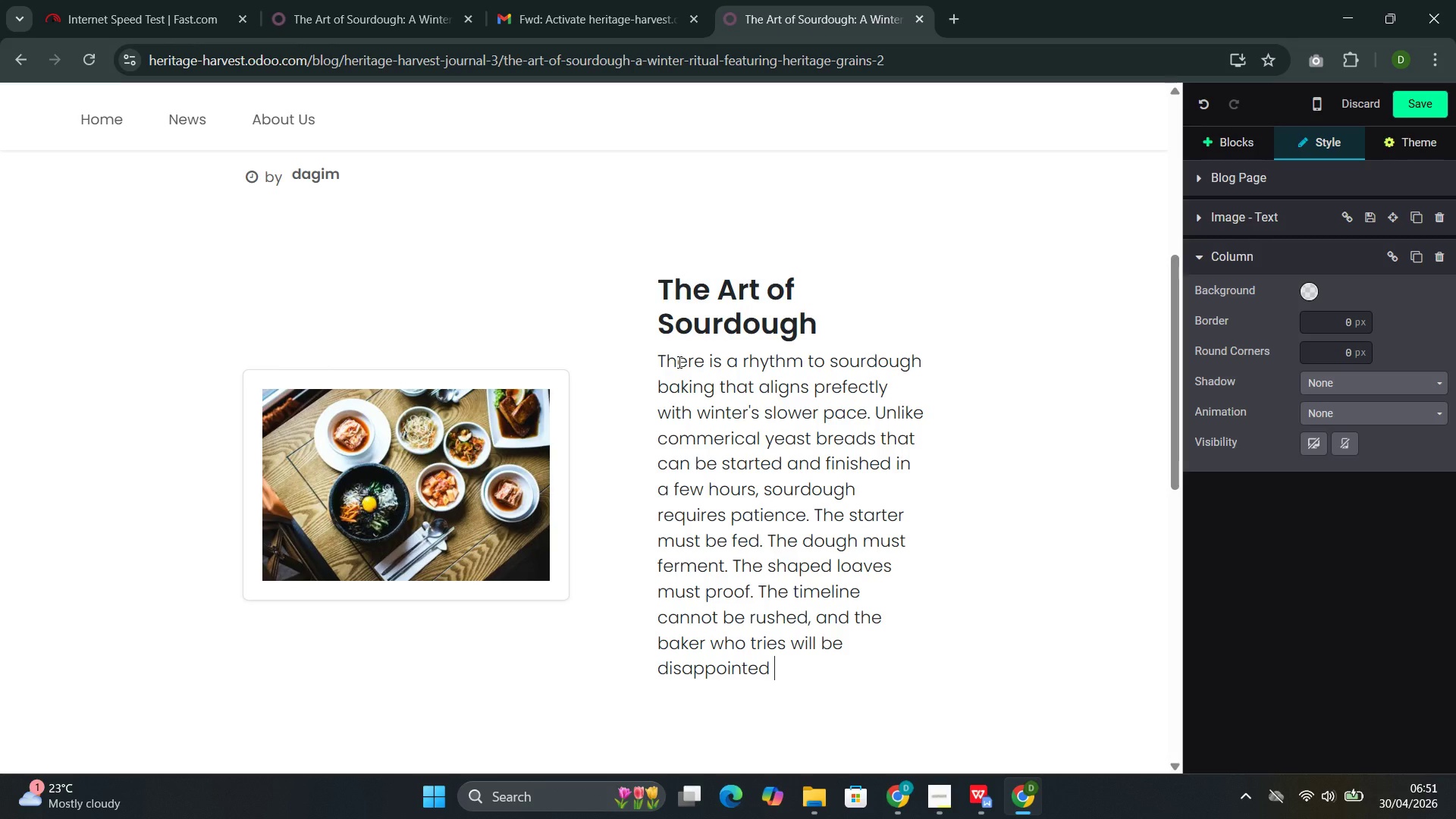 
key(Backspace)
 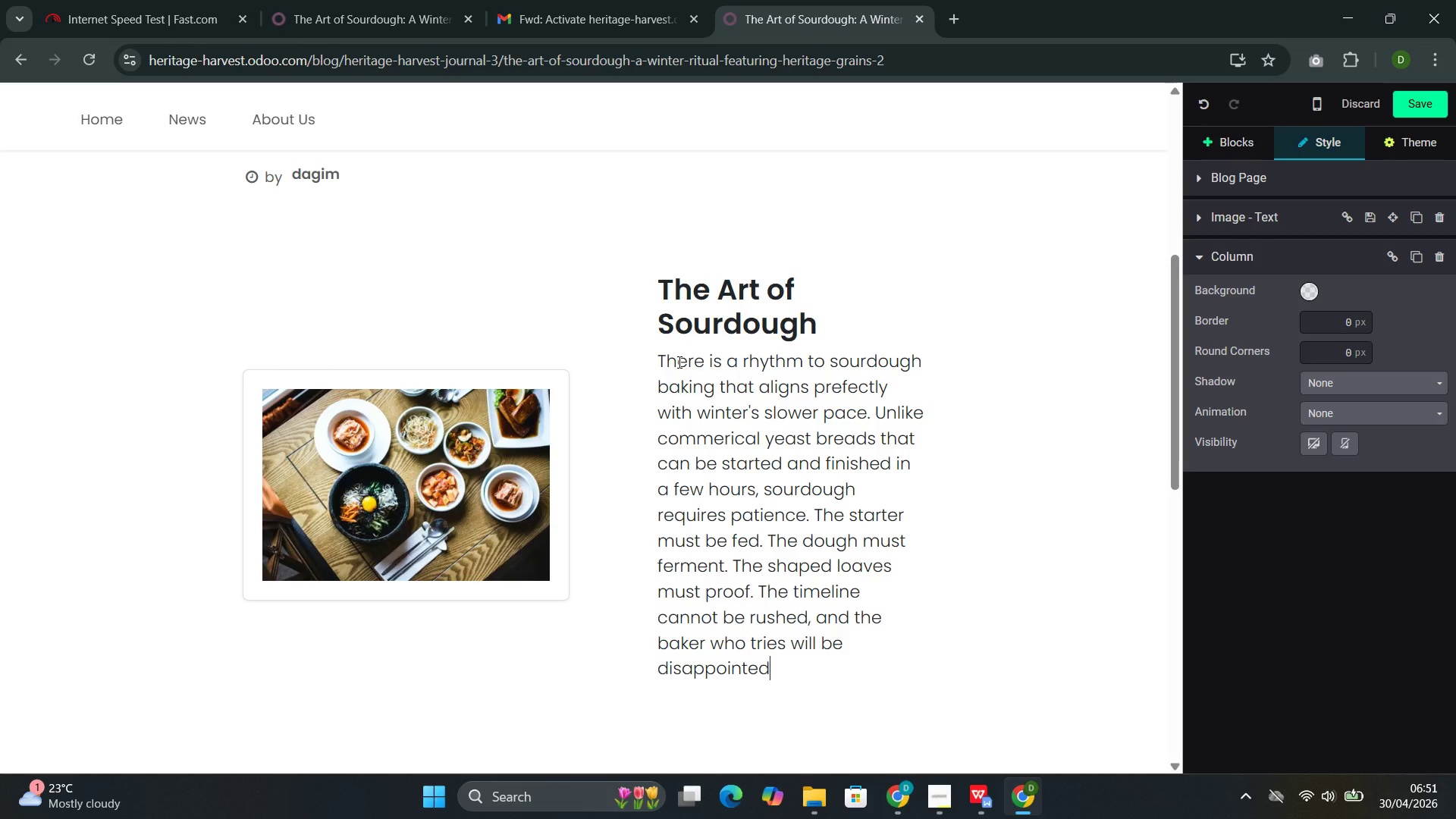 
key(Period)
 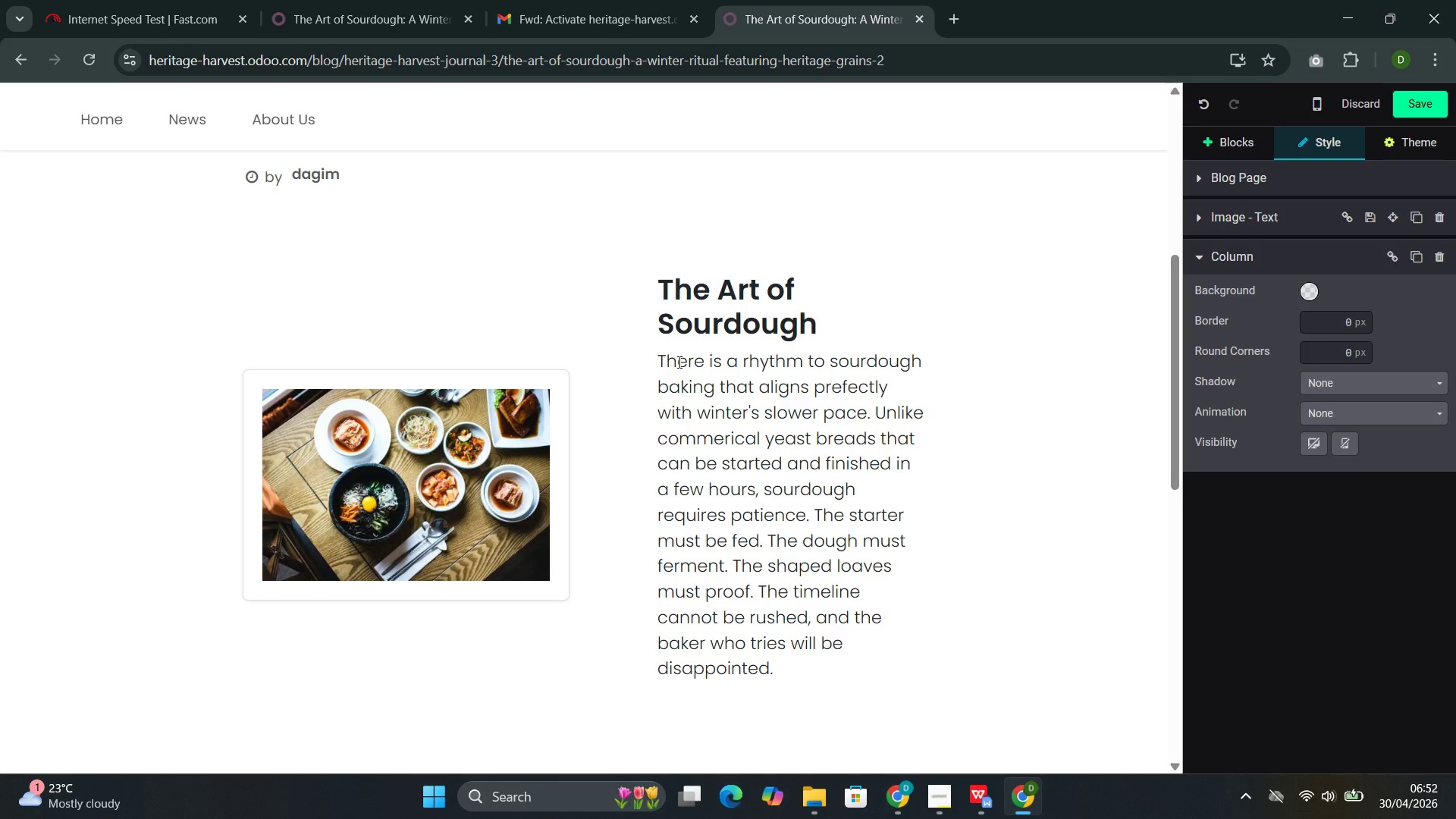 
wait(55.45)
 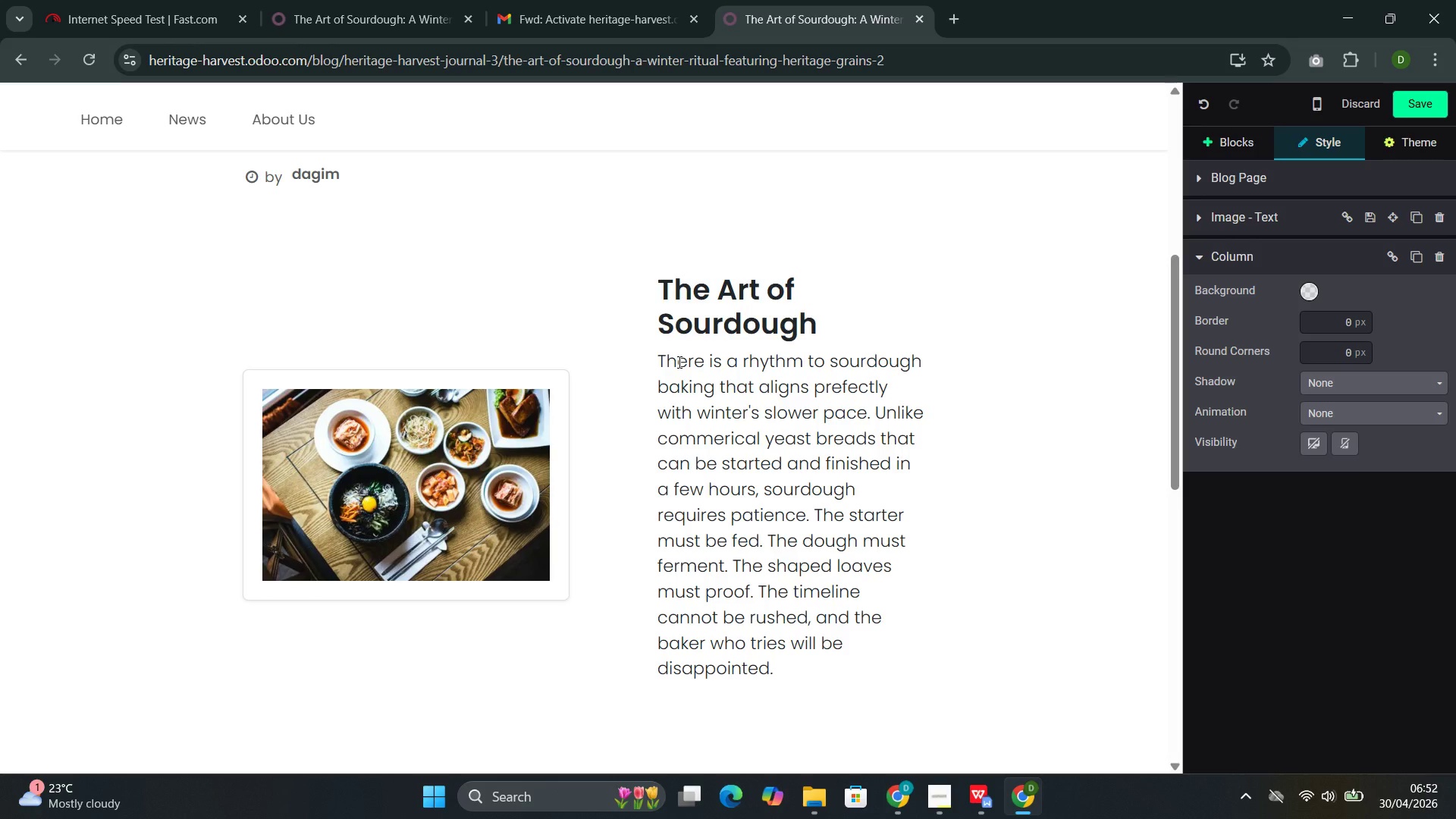 
left_click([579, 256])
 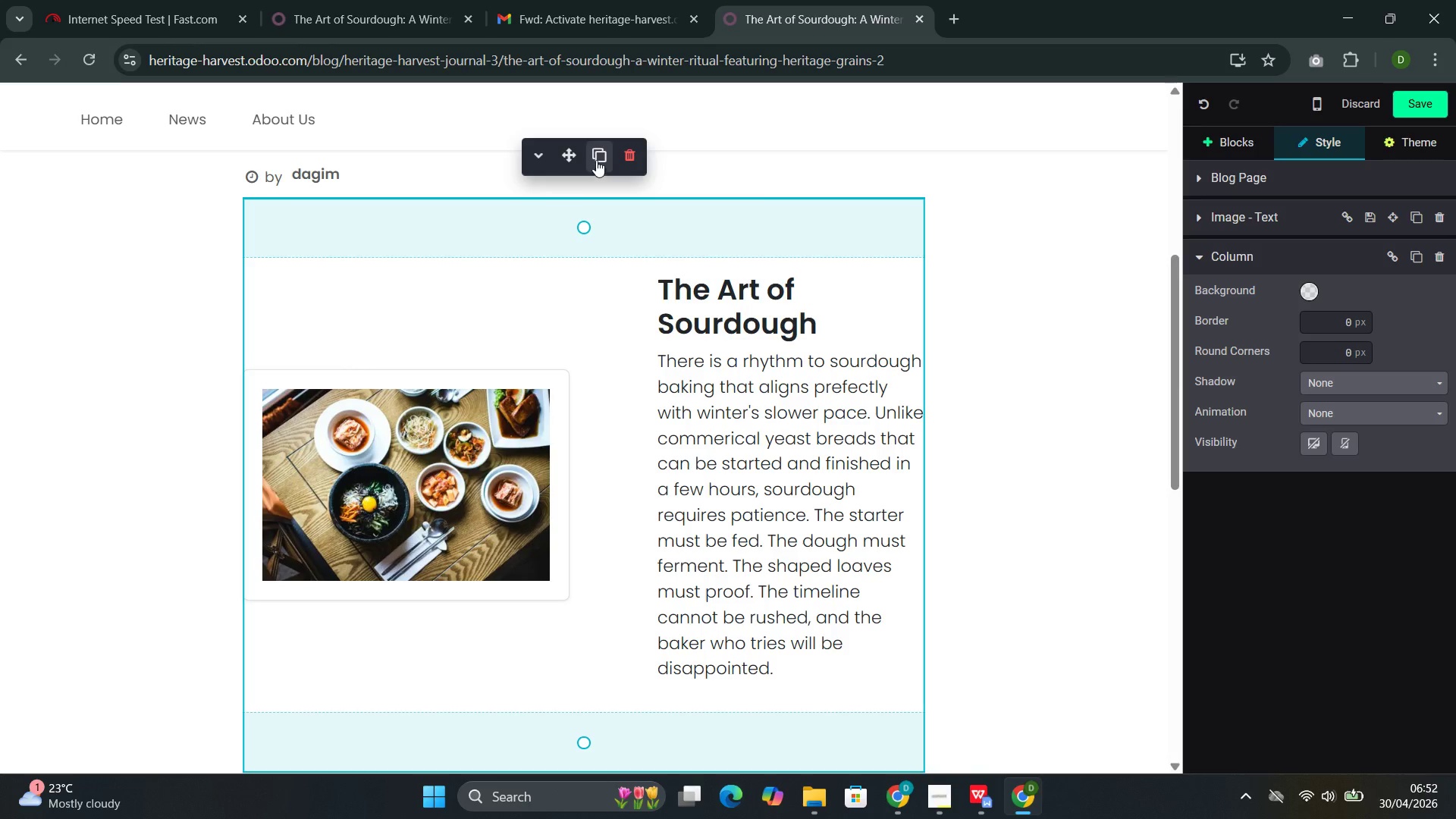 
left_click([601, 155])
 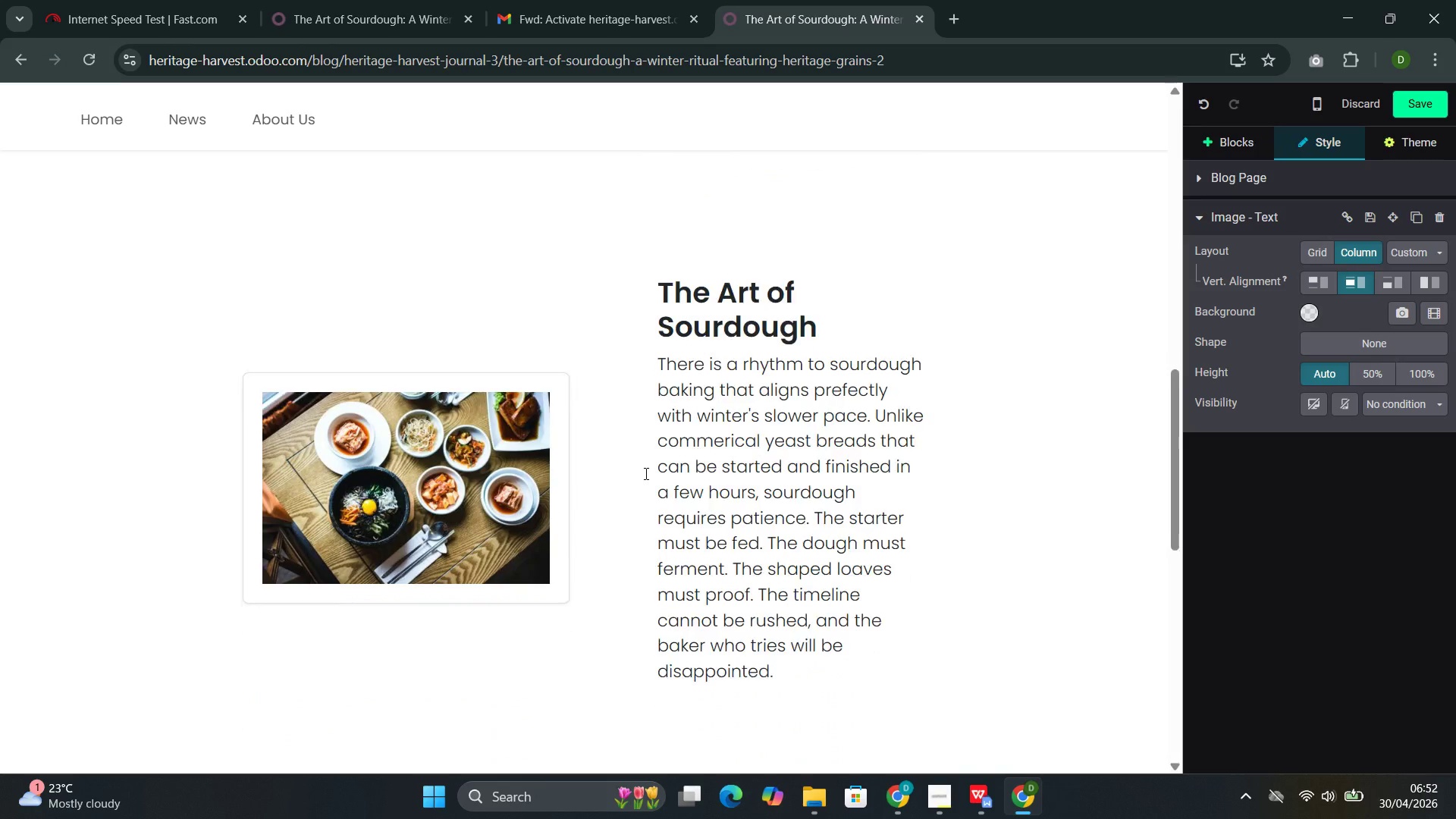 
left_click([500, 478])
 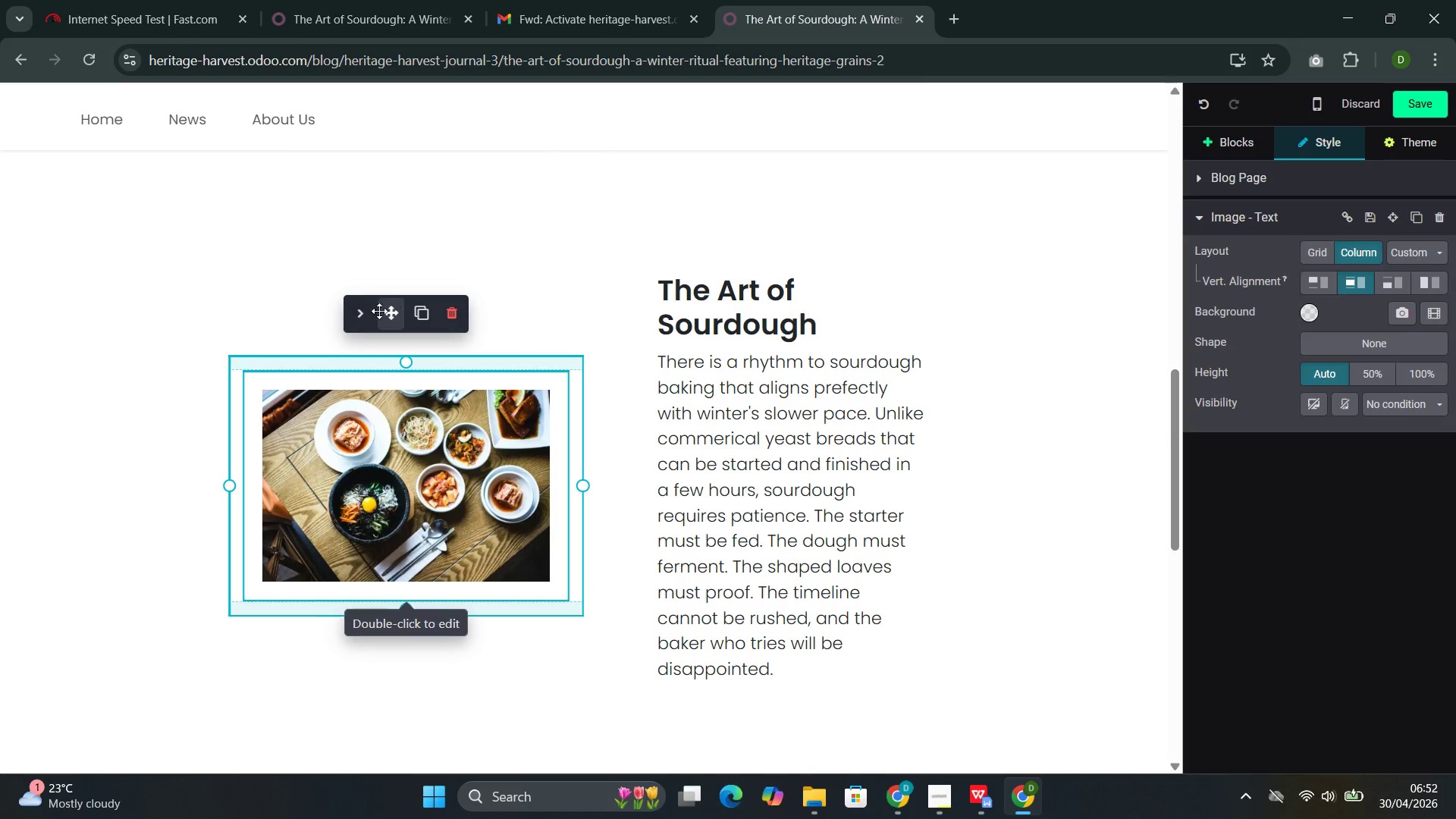 
left_click([367, 311])
 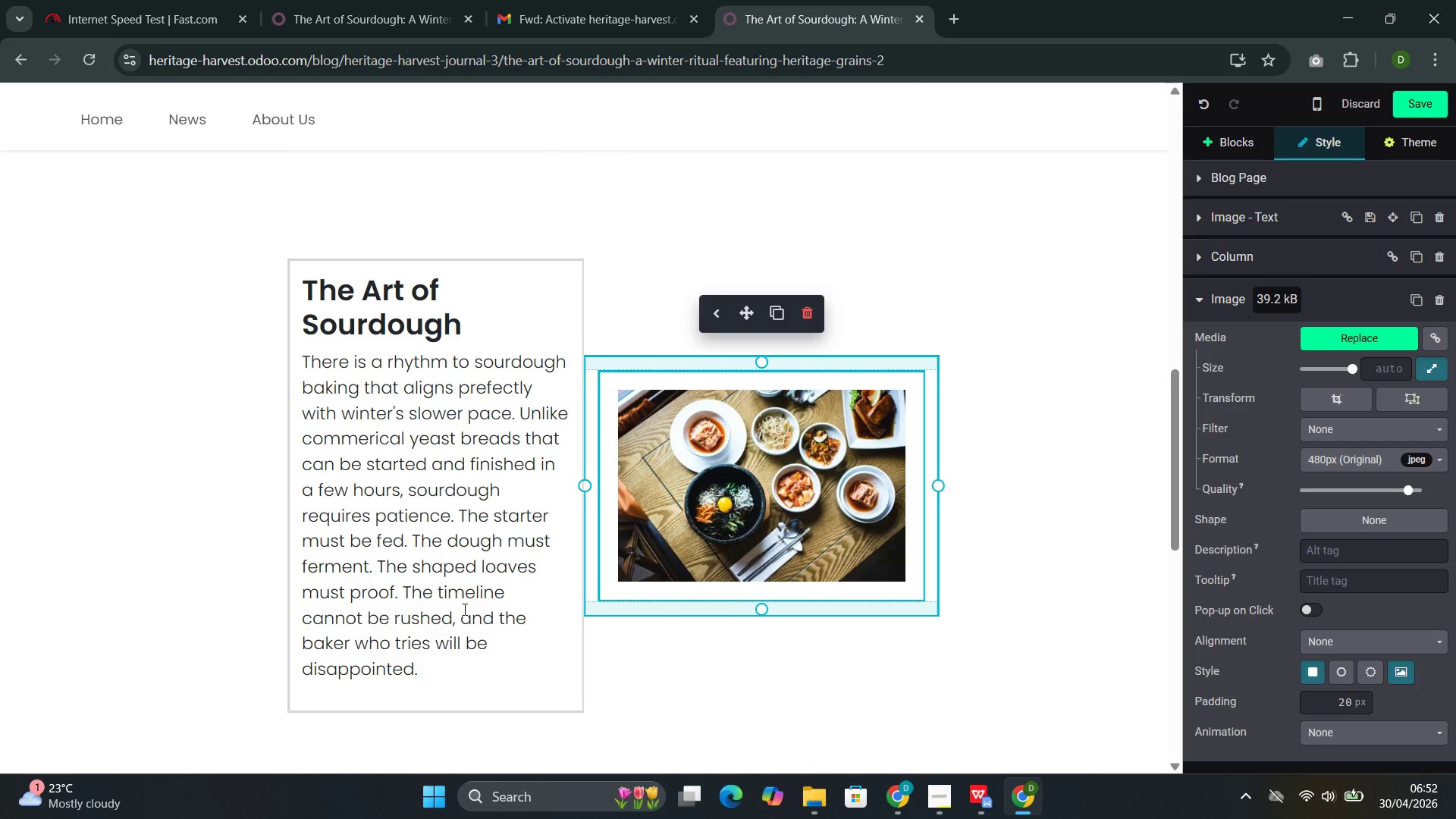 
wait(26.73)
 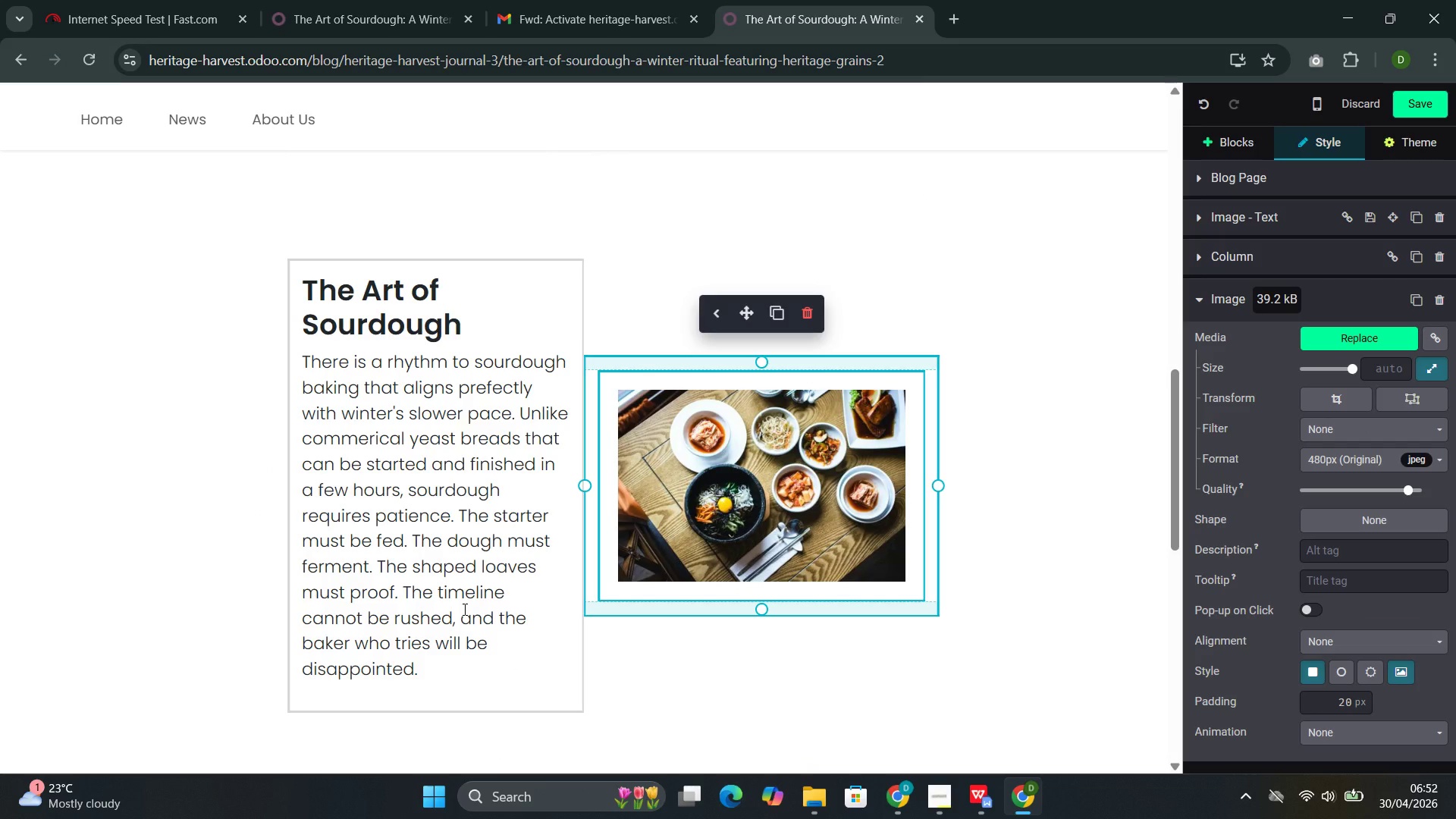 
left_click_drag(start_coordinate=[462, 328], to_coordinate=[333, 298])
 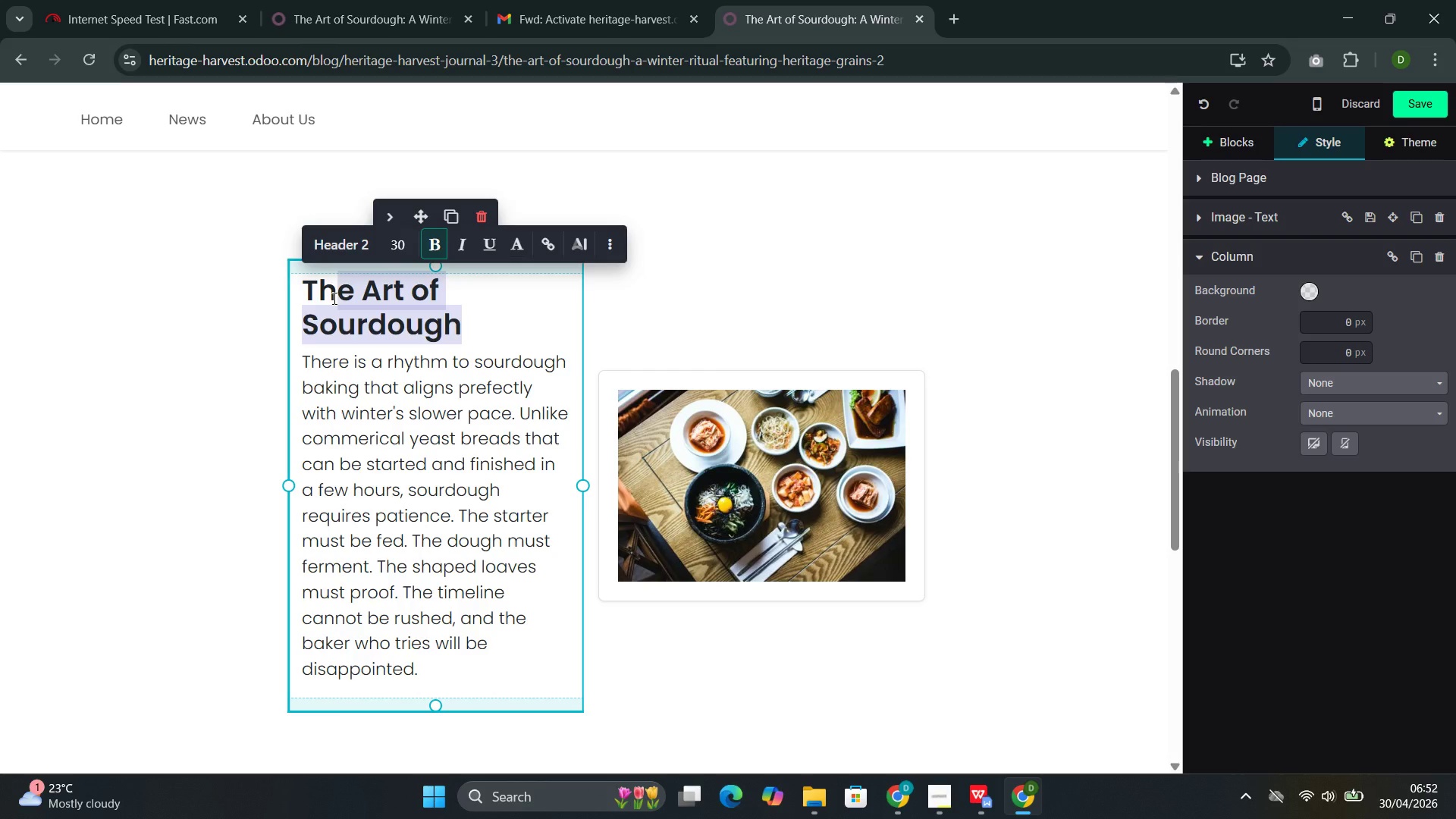 
key(Backspace)
 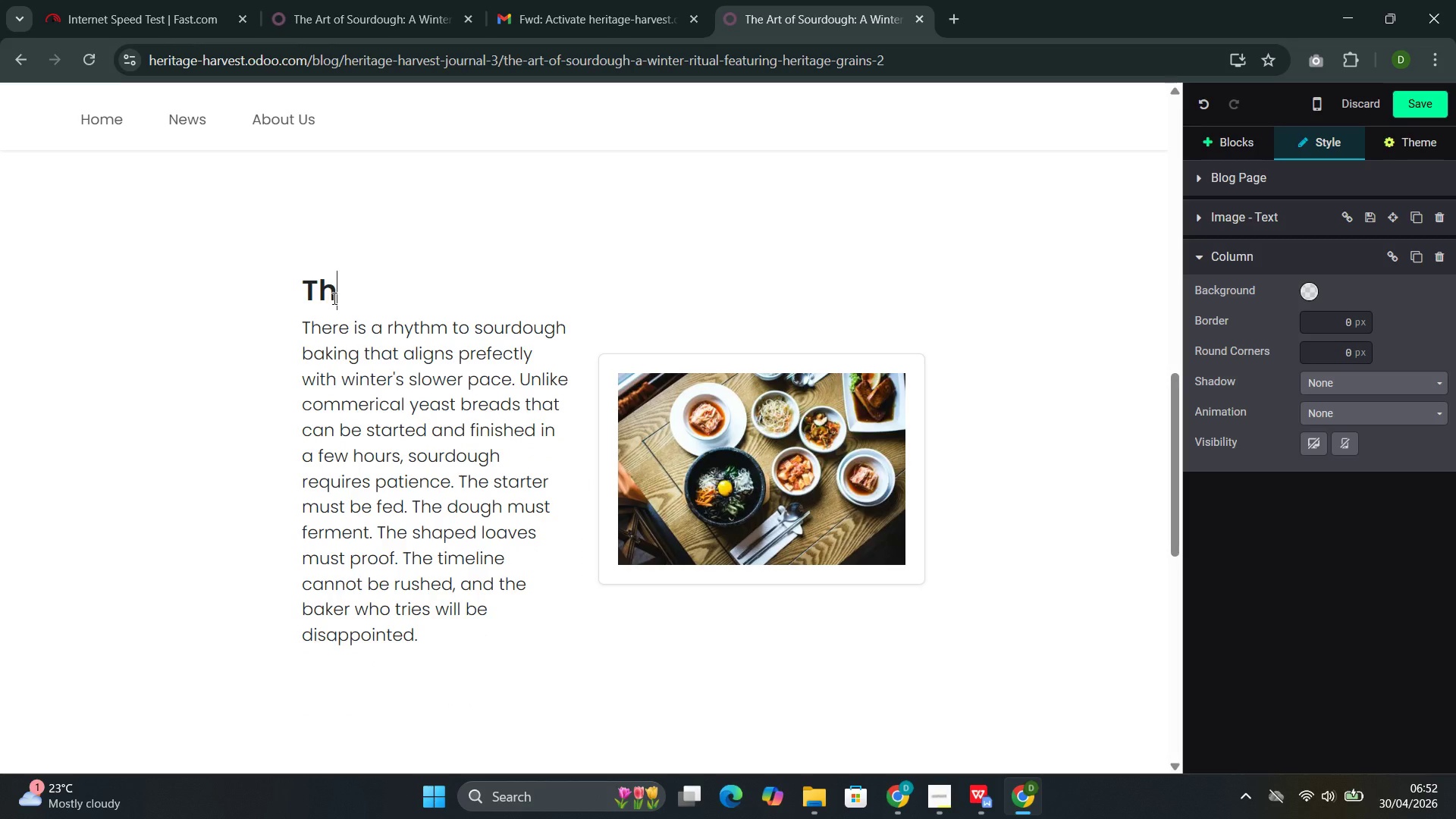 
key(Backspace)
 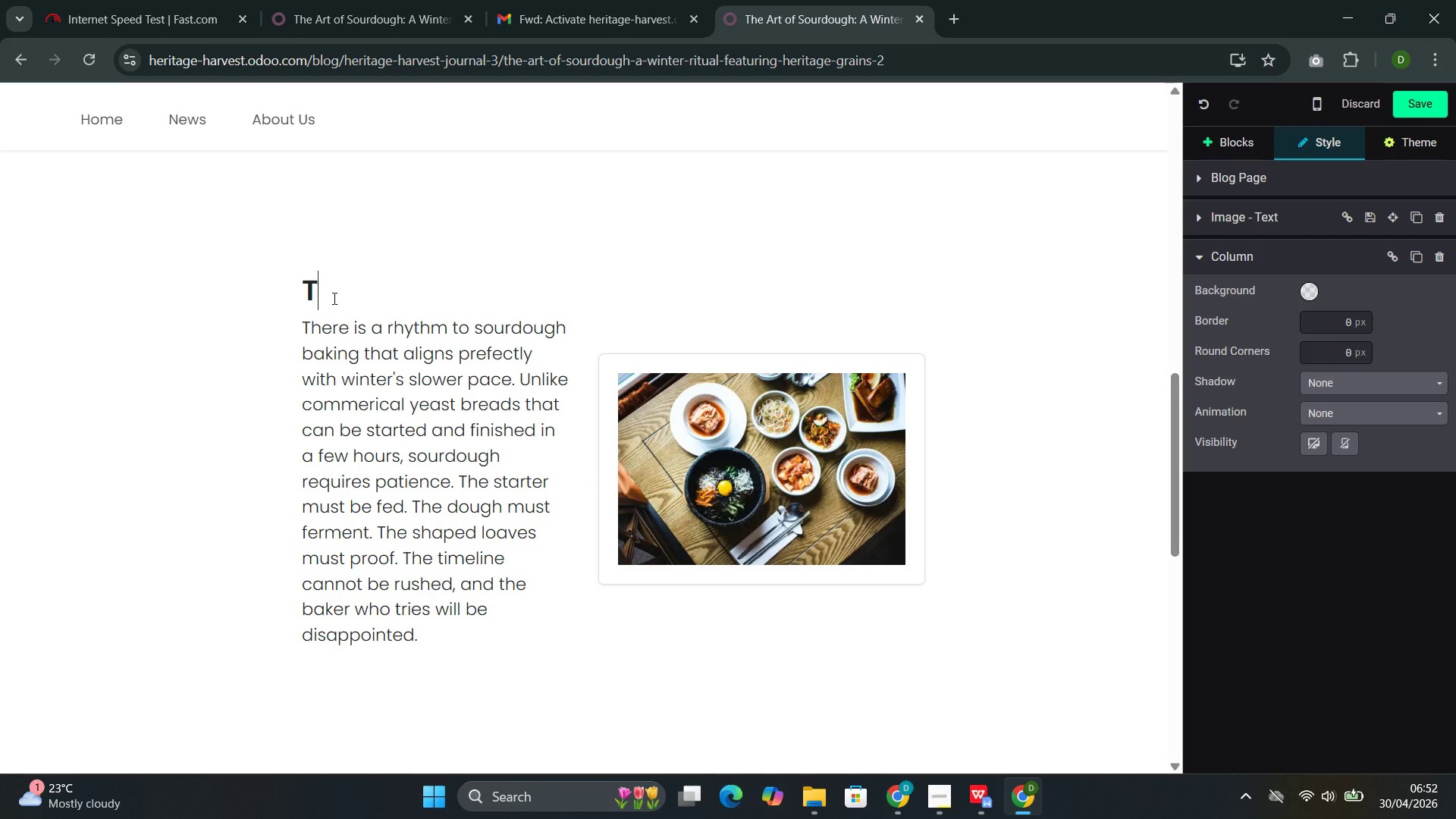 
key(Backspace)
 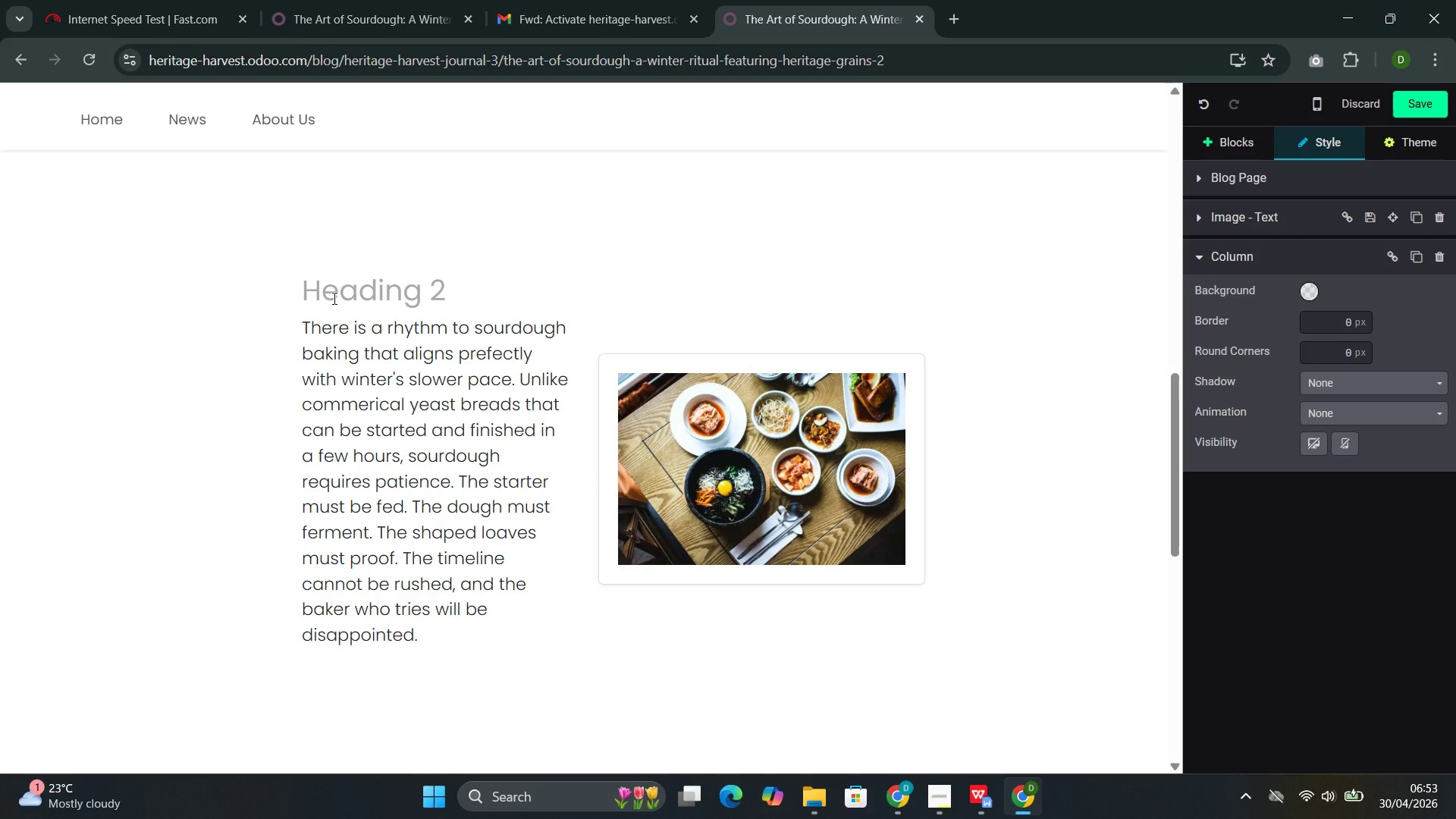 
wait(6.89)
 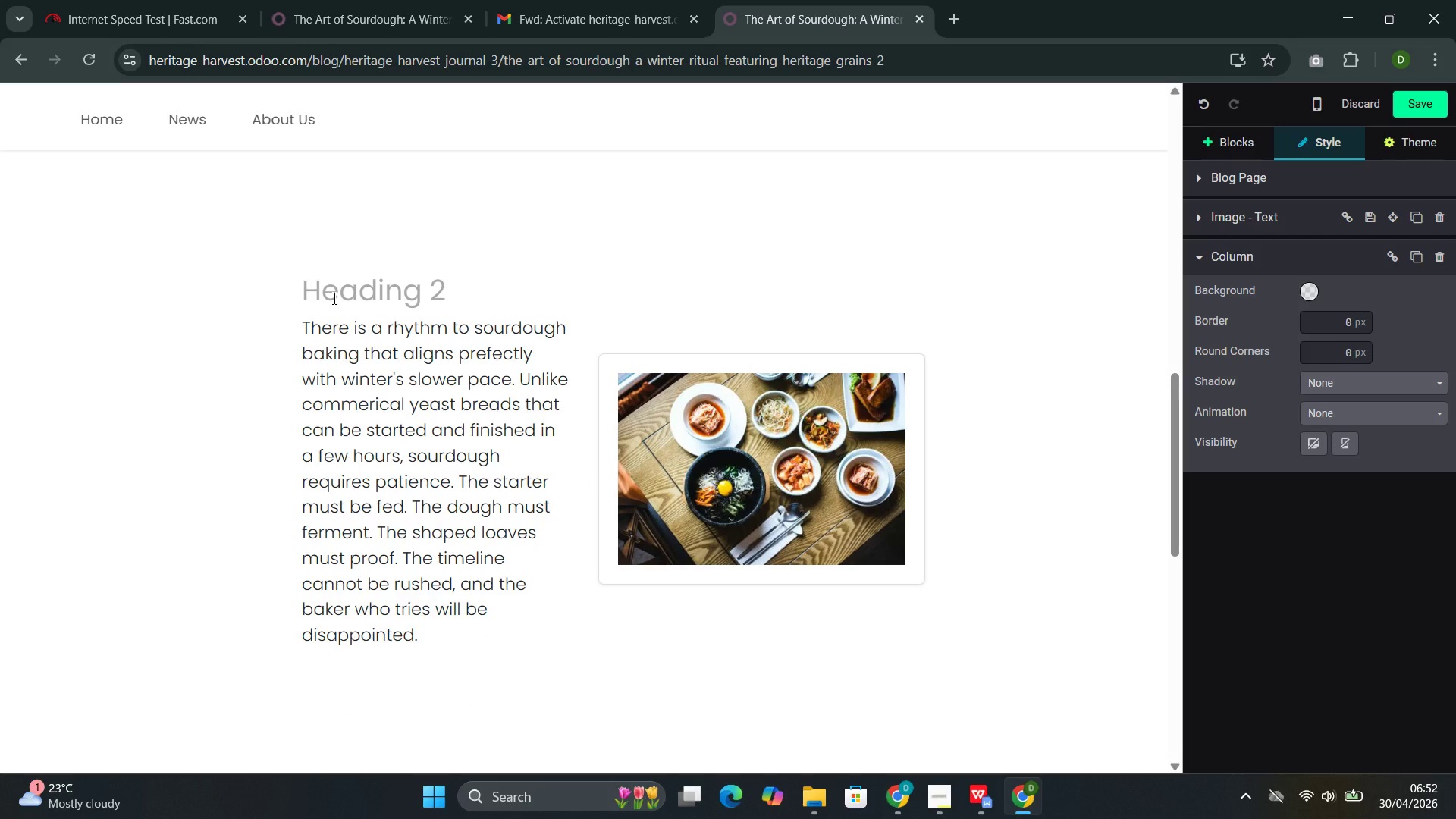 
key(Backspace)
 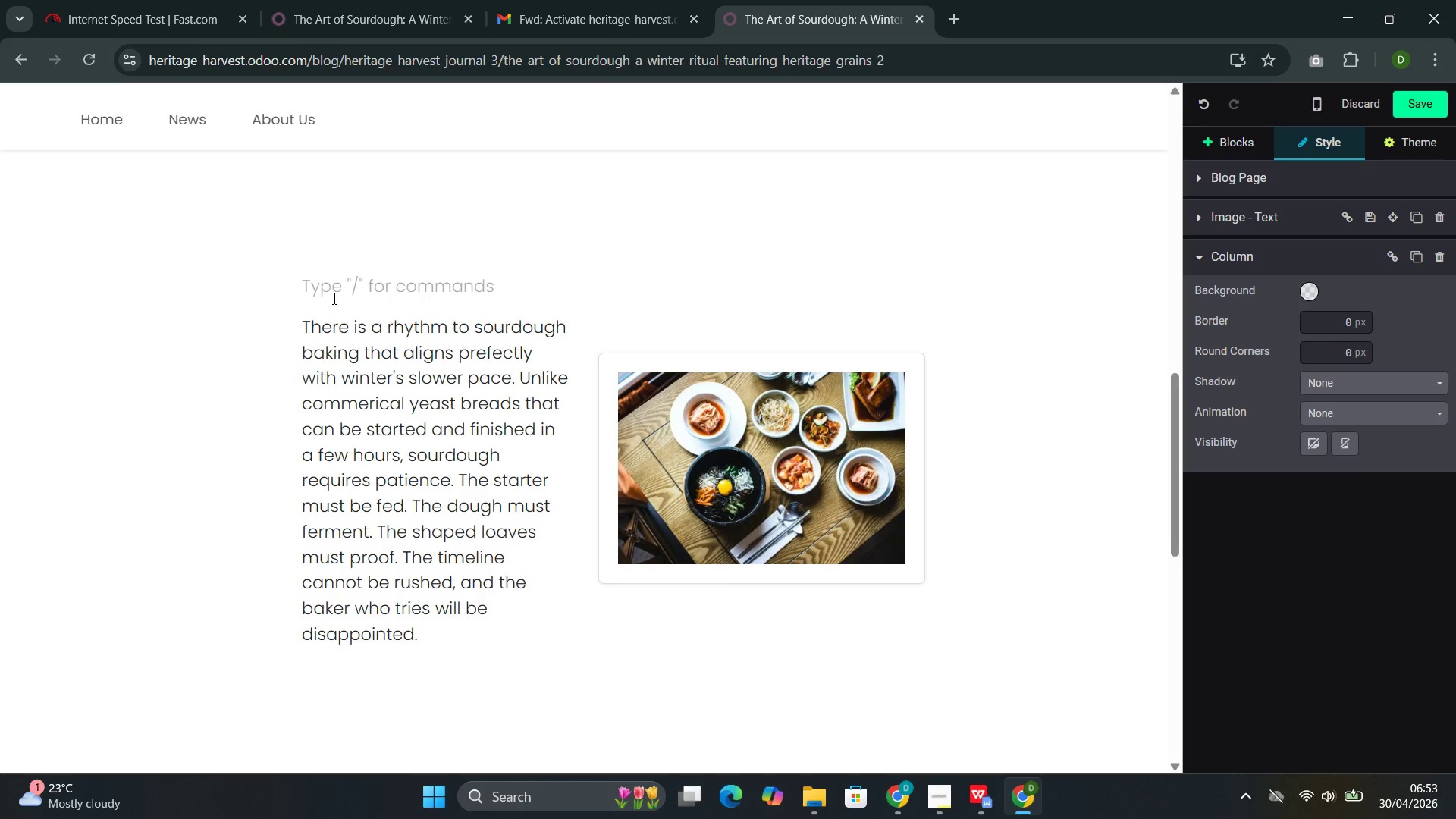 
key(Backspace)
 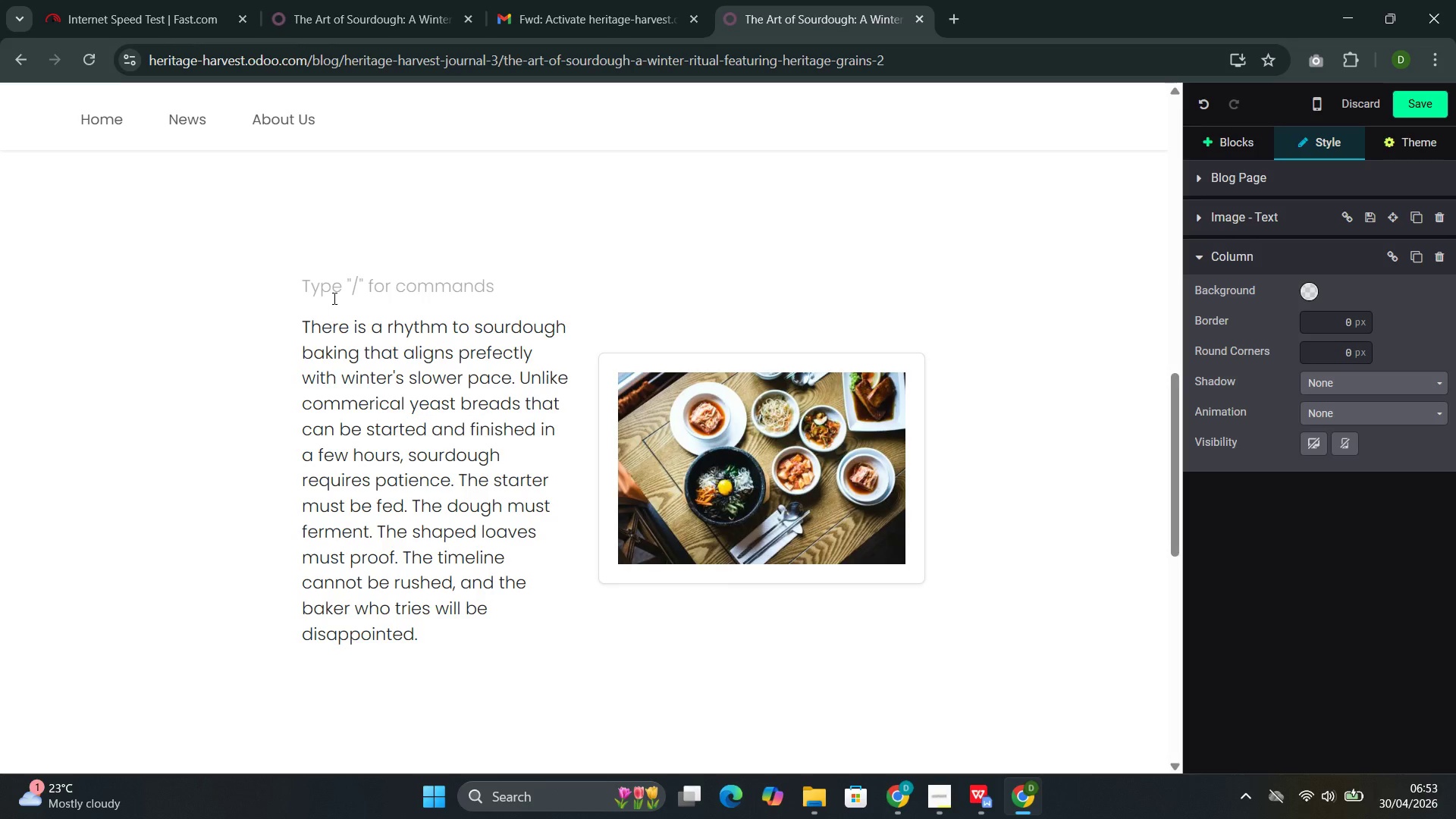 
key(ArrowDown)
 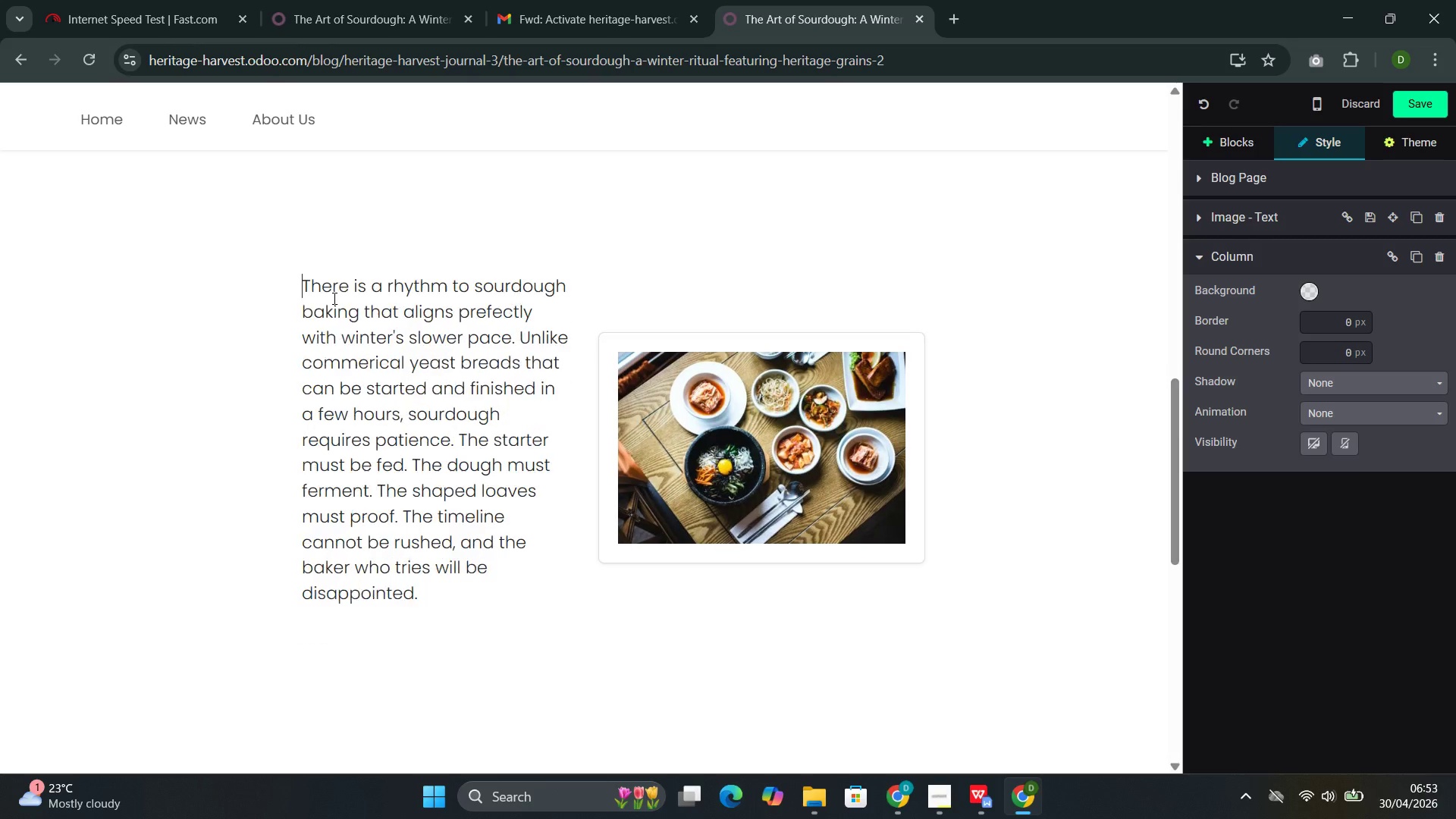 
key(Backspace)
 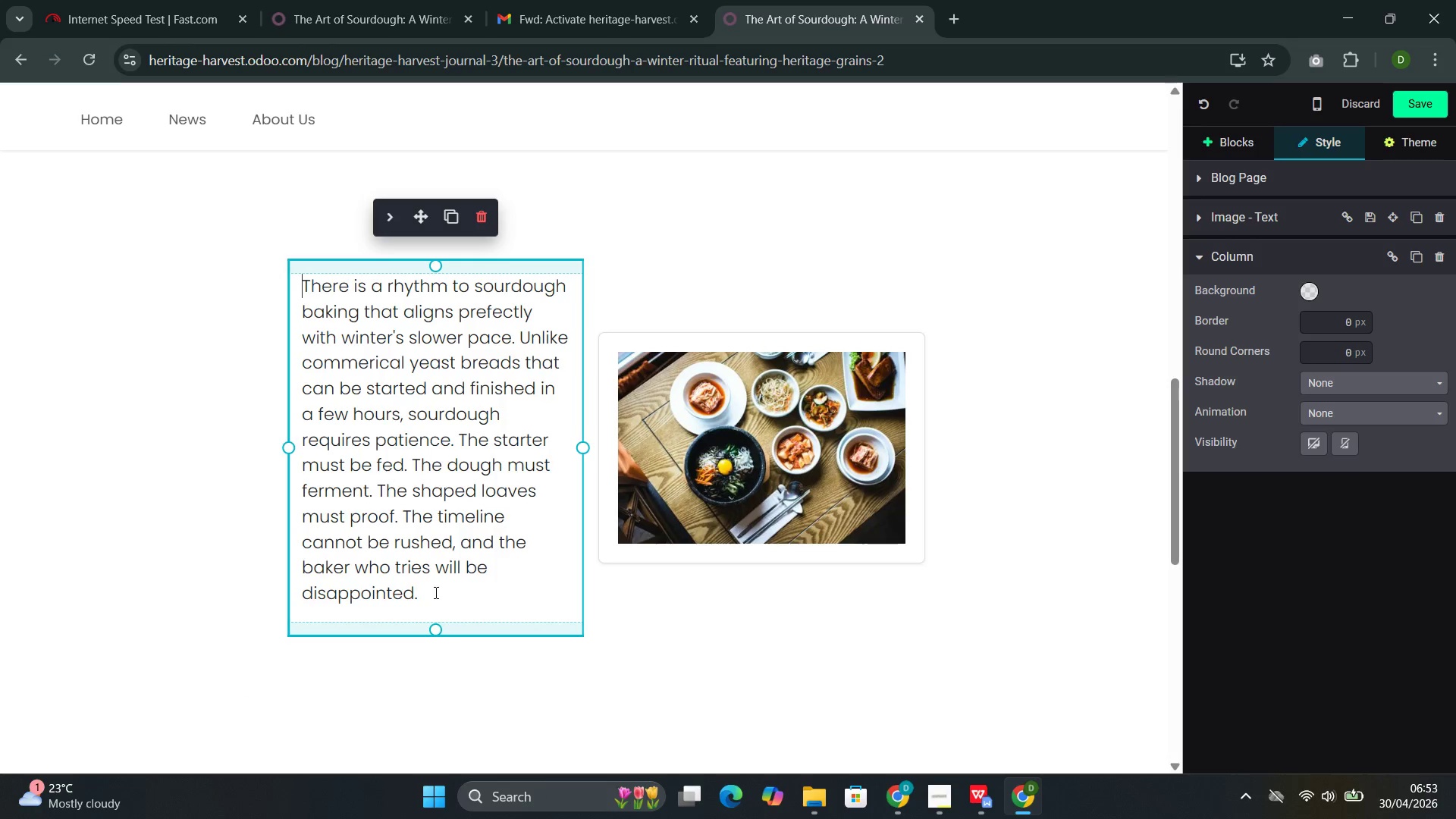 
left_click_drag(start_coordinate=[431, 585], to_coordinate=[334, 290])
 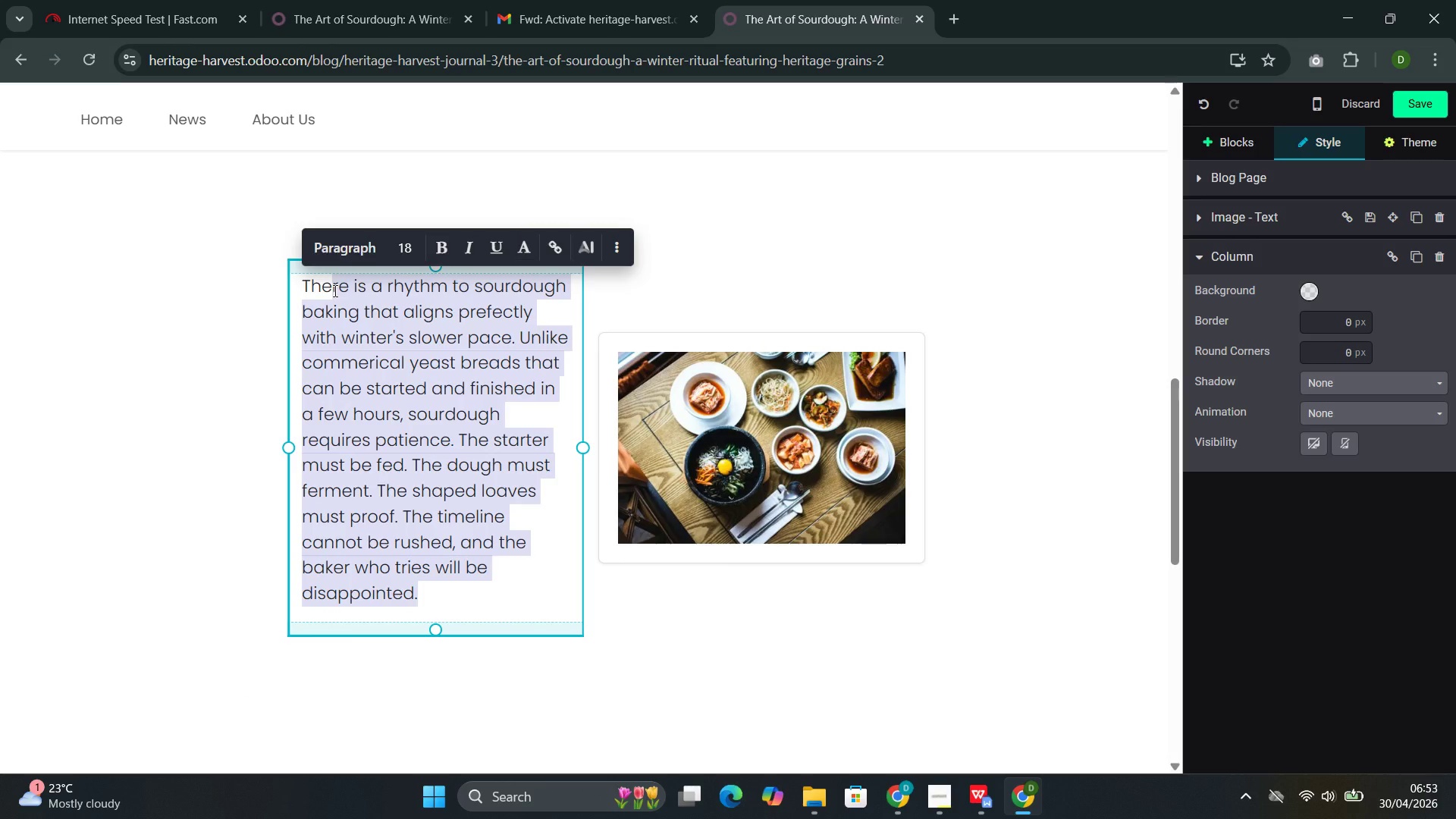 
wait(7.3)
 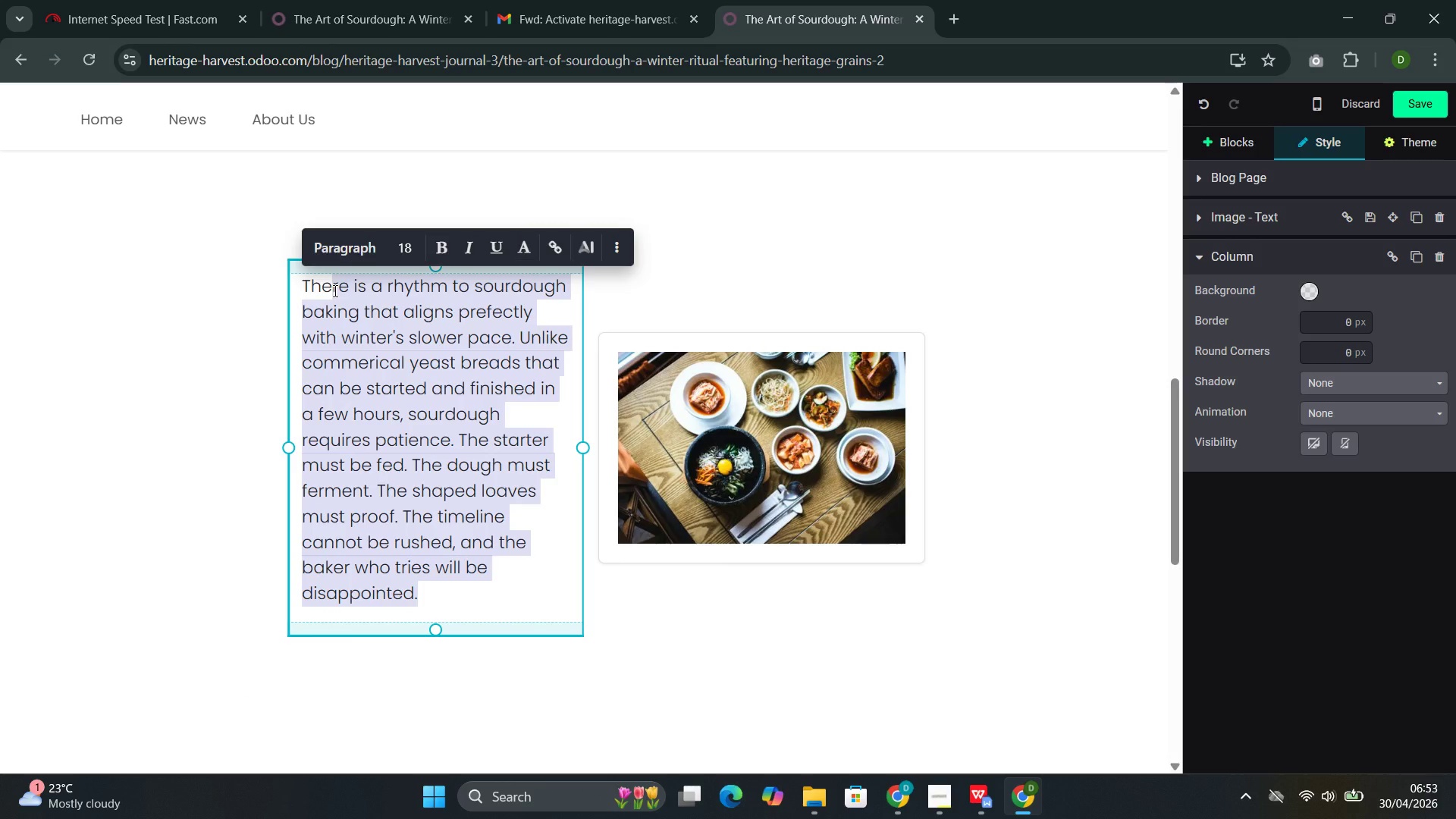 
key(Backspace)
key(Backspace)
key(Backspace)
type(his enforced pa)
 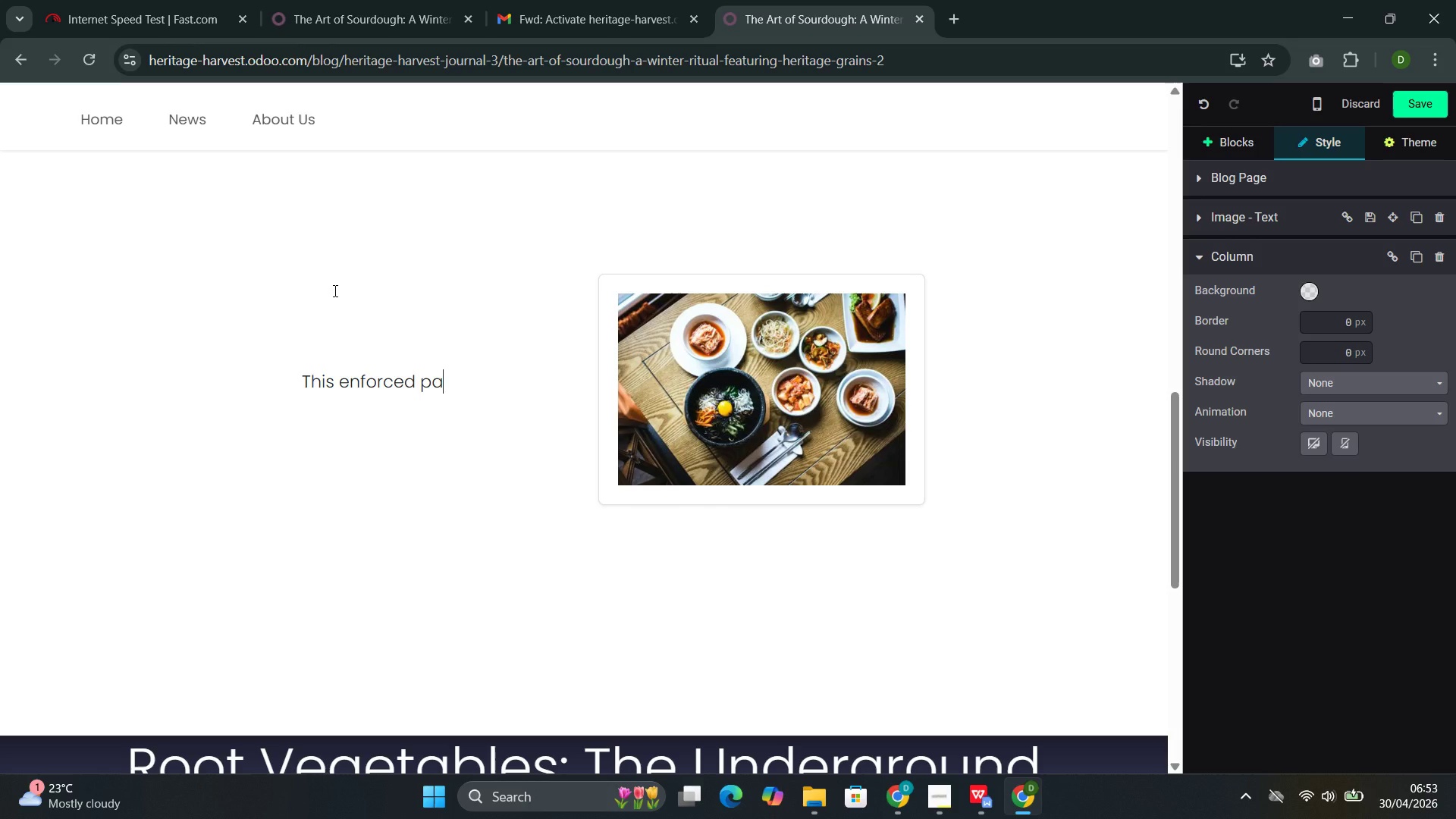 
type(tience o)
key(Backspace)
type(is )
 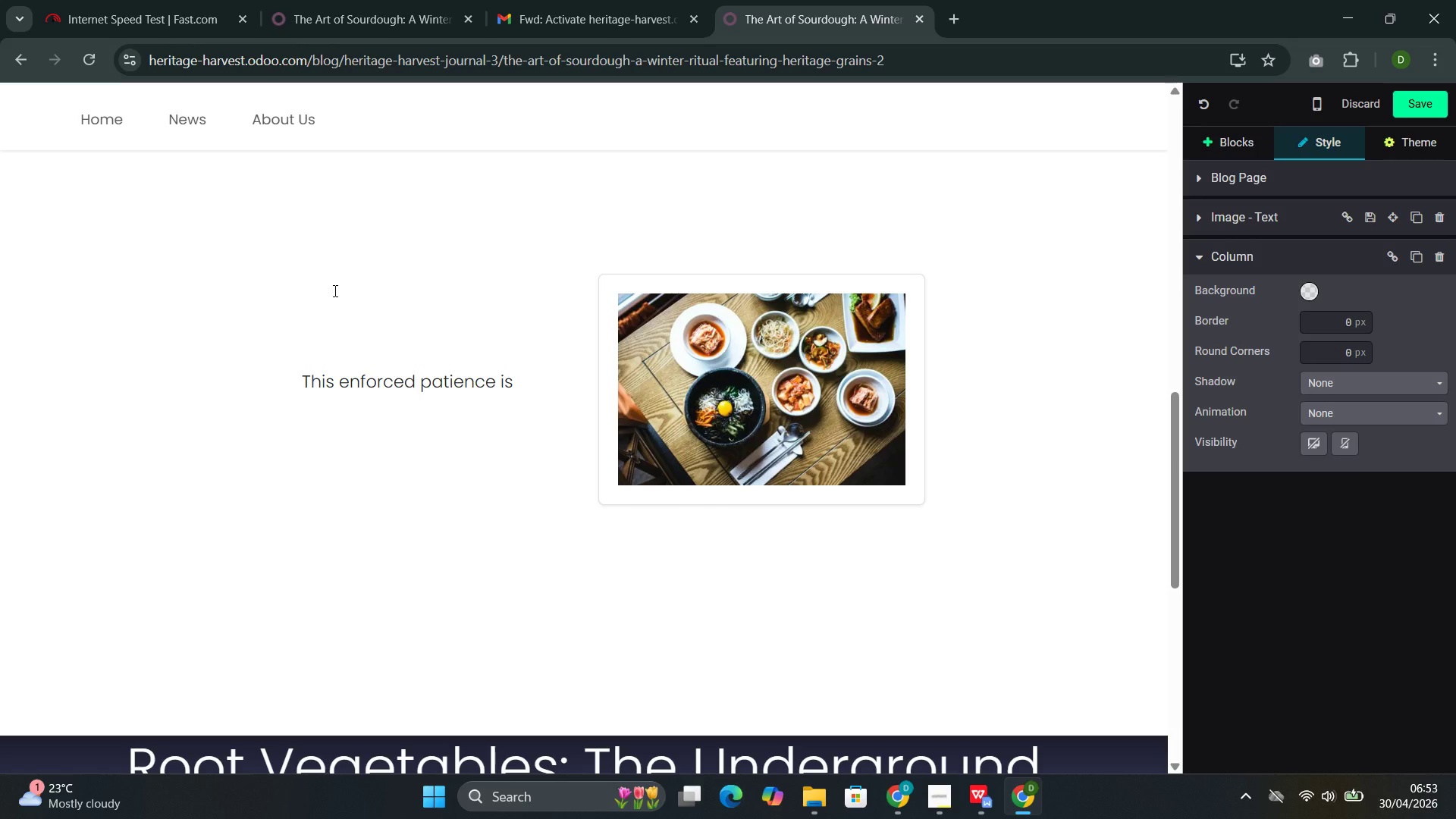 
wait(9.94)
 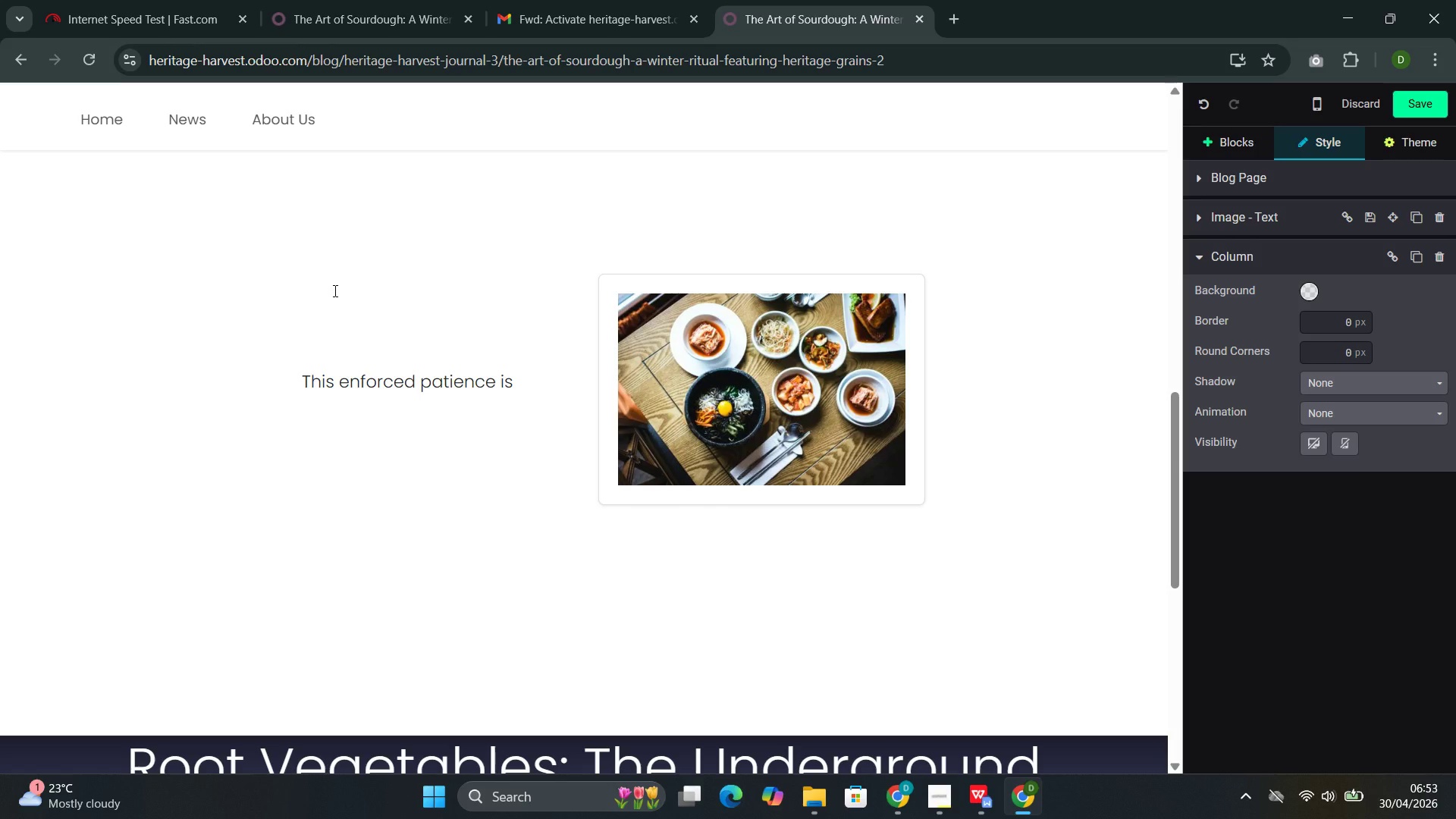 
type(precisely )
 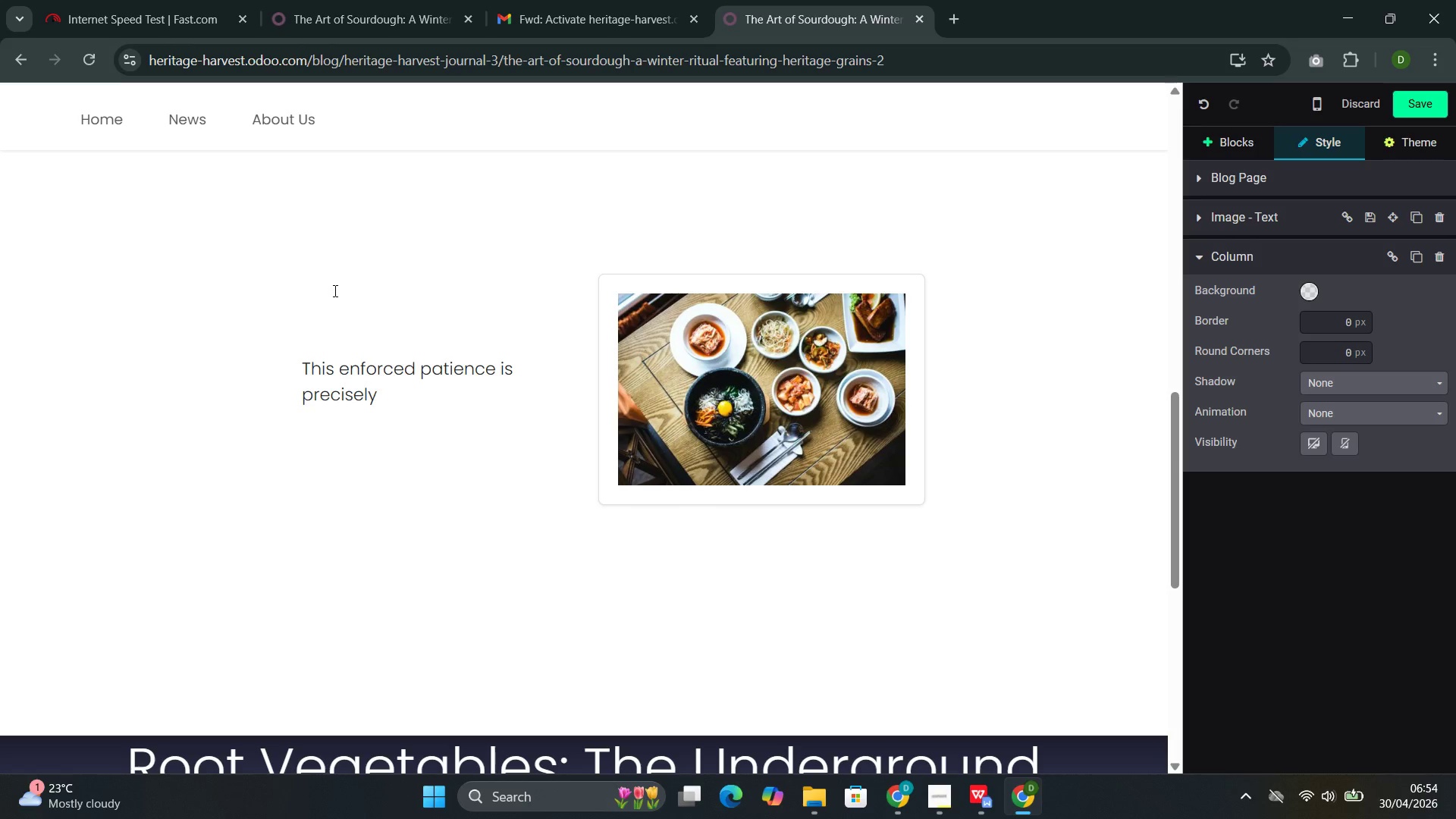 
wait(10.22)
 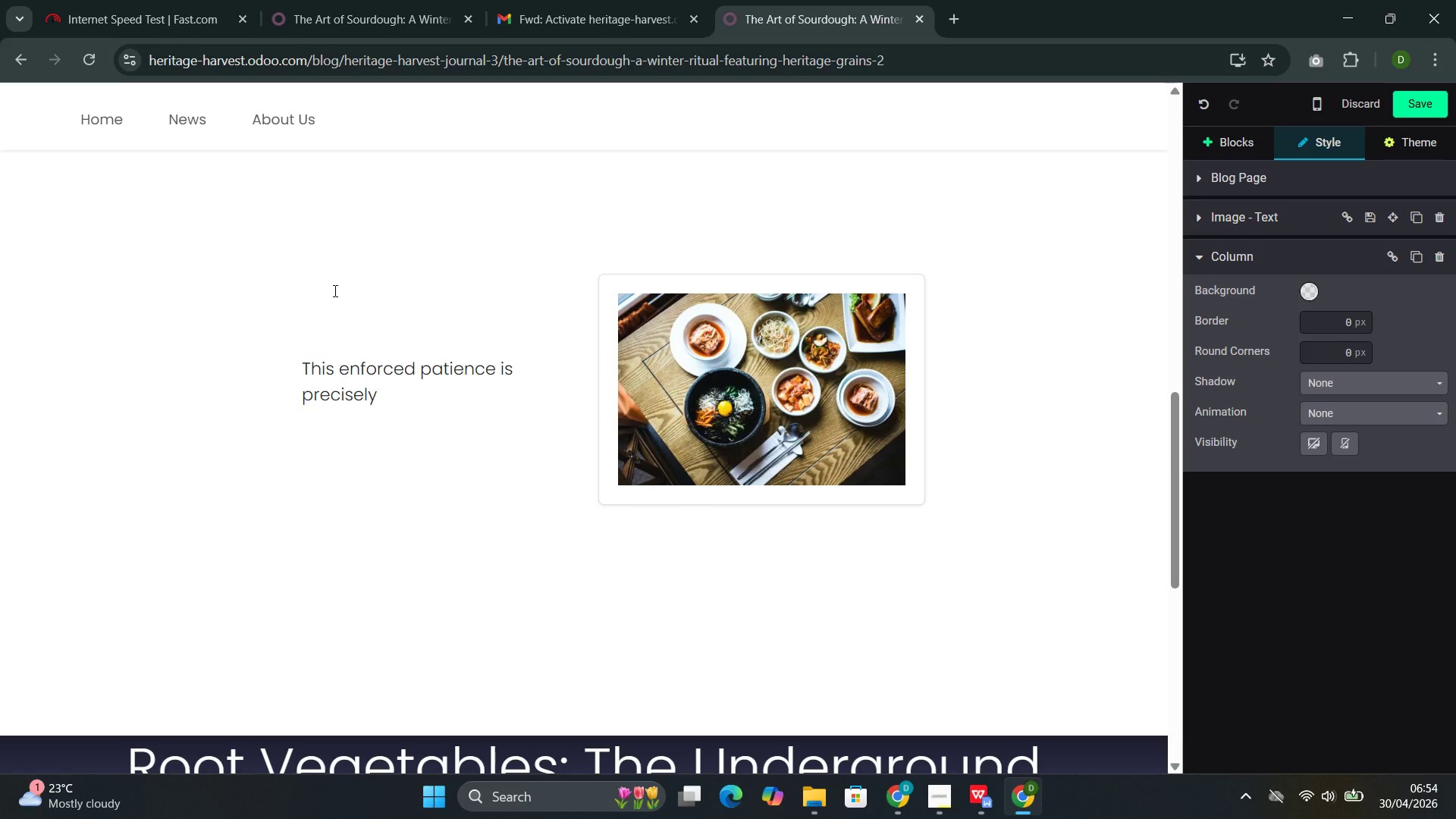 
type(what makes sourdough a winter )
 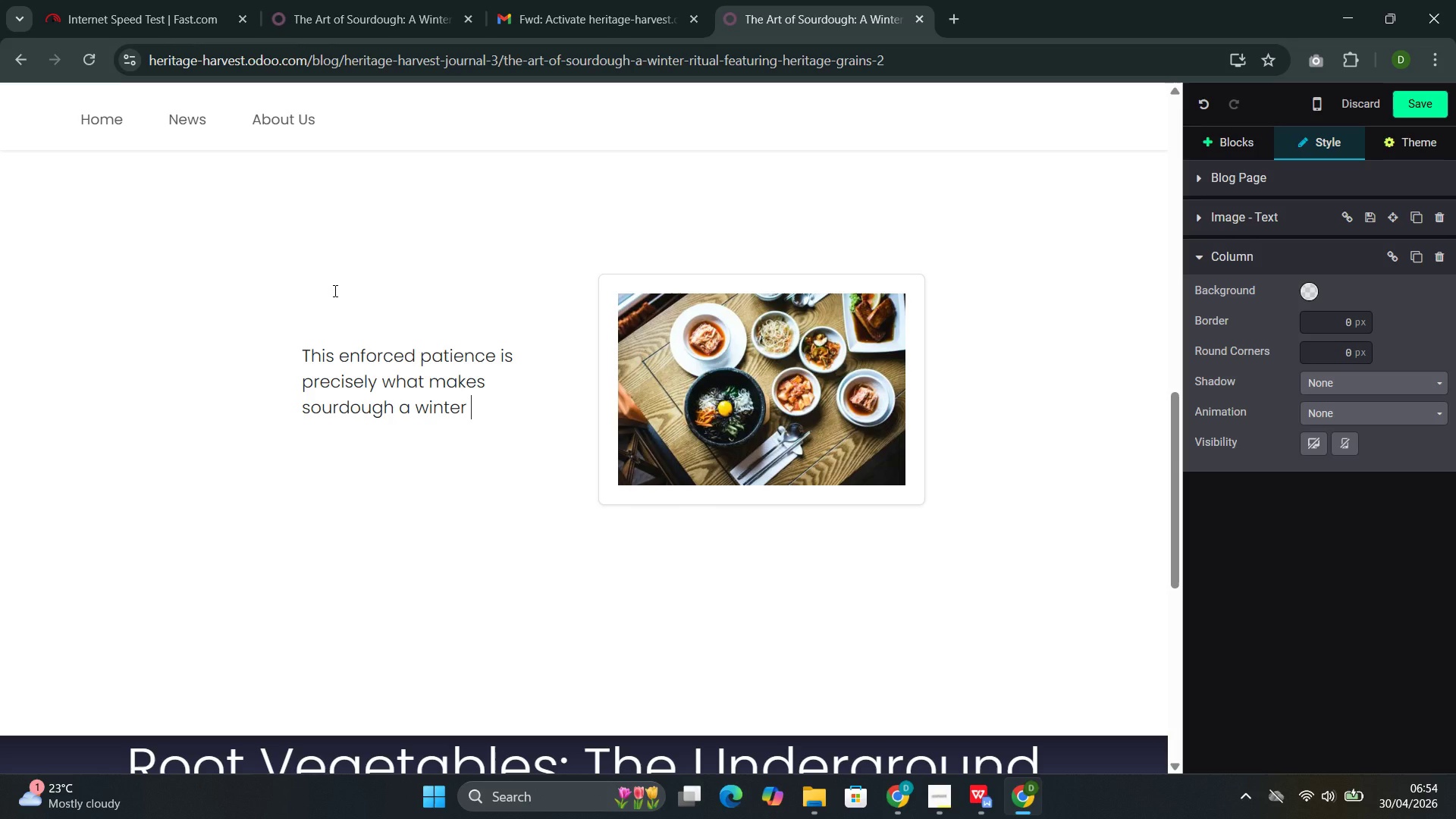 
wait(9.42)
 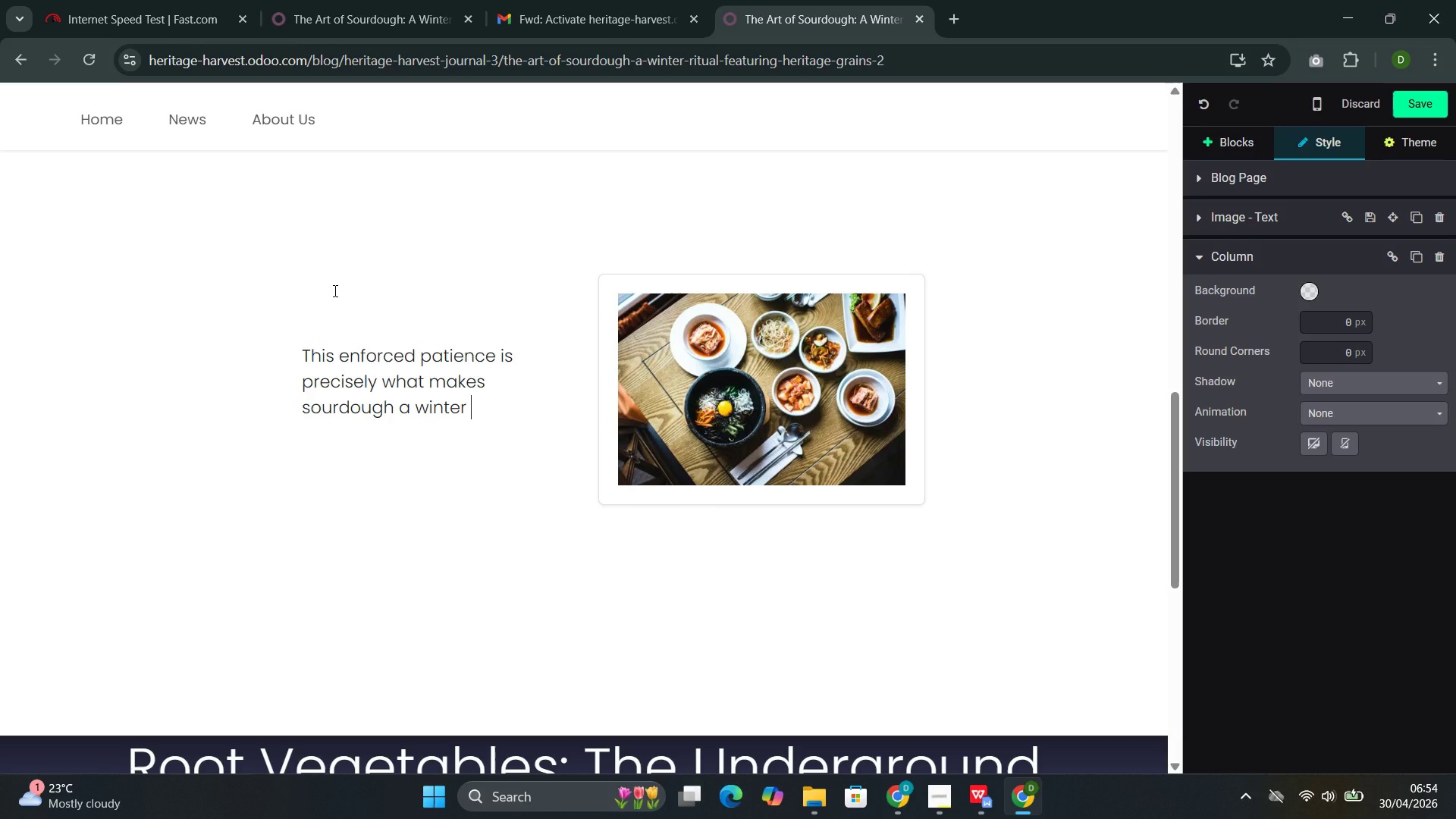 
type(ritual wot)
key(Backspace)
type(rth embracing. The )
 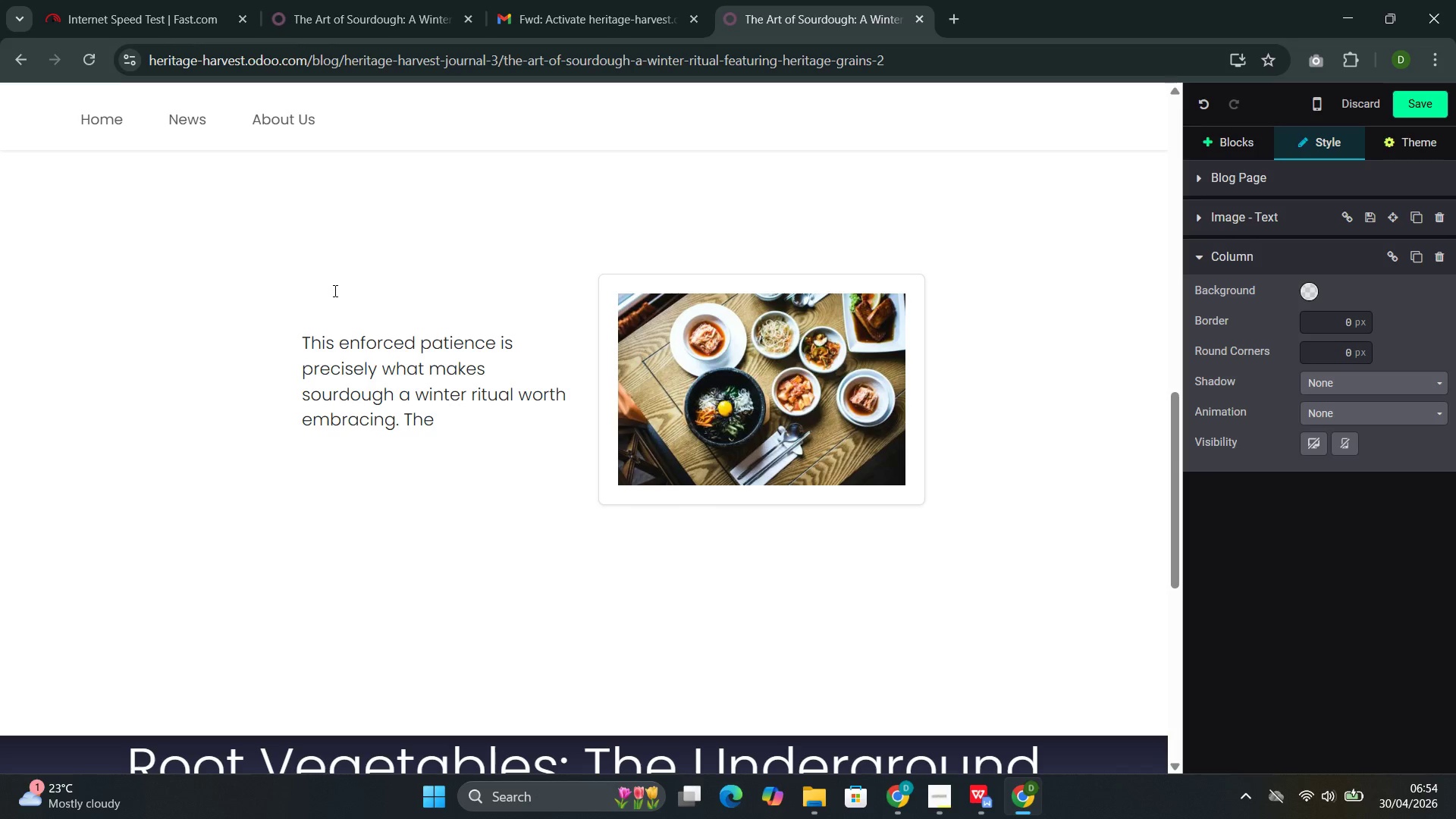 
type(cold season invitr)
key(Backspace)
type(es us into the kitchen, where the warmth of the )
 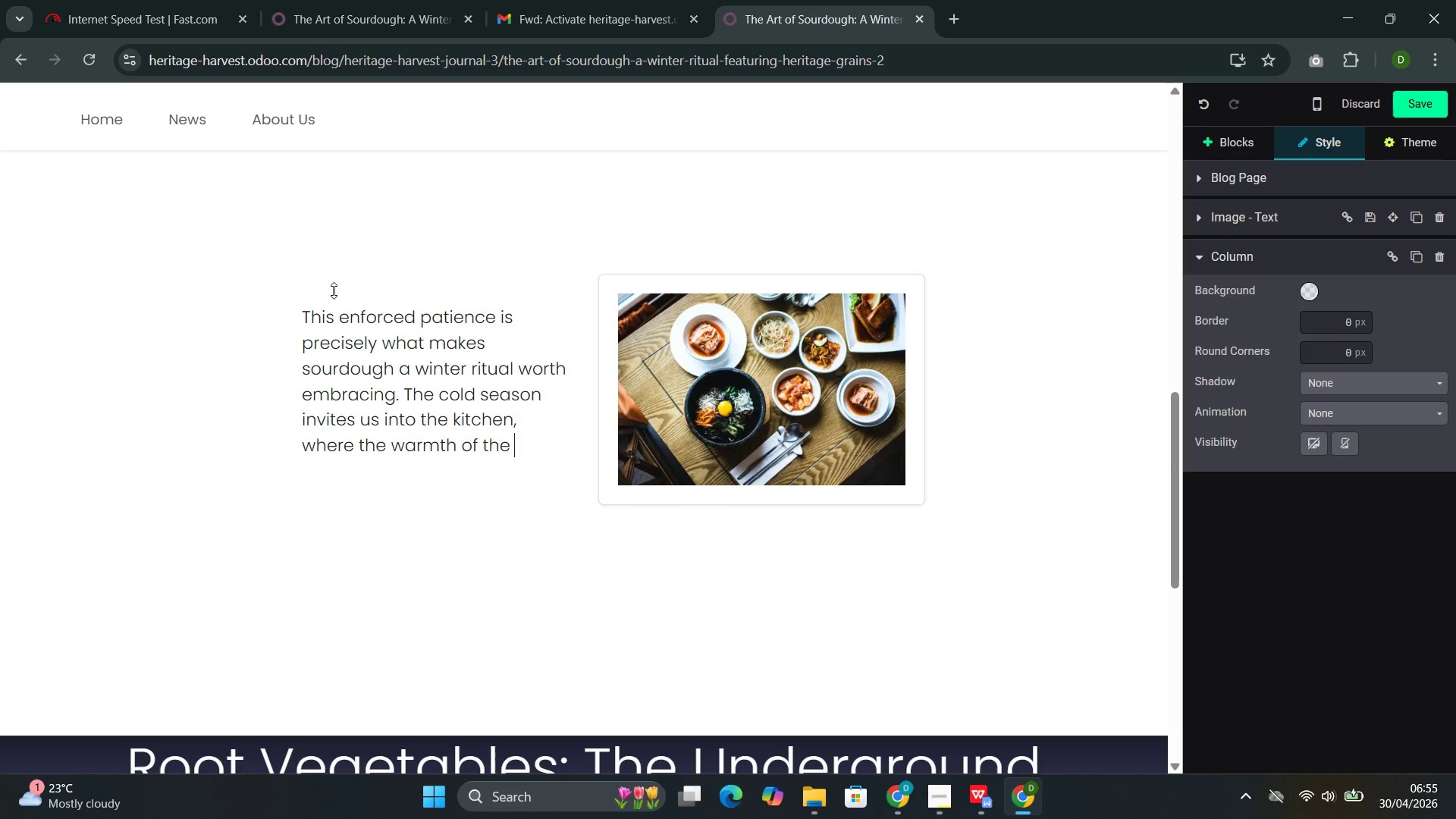 
wait(7.45)
 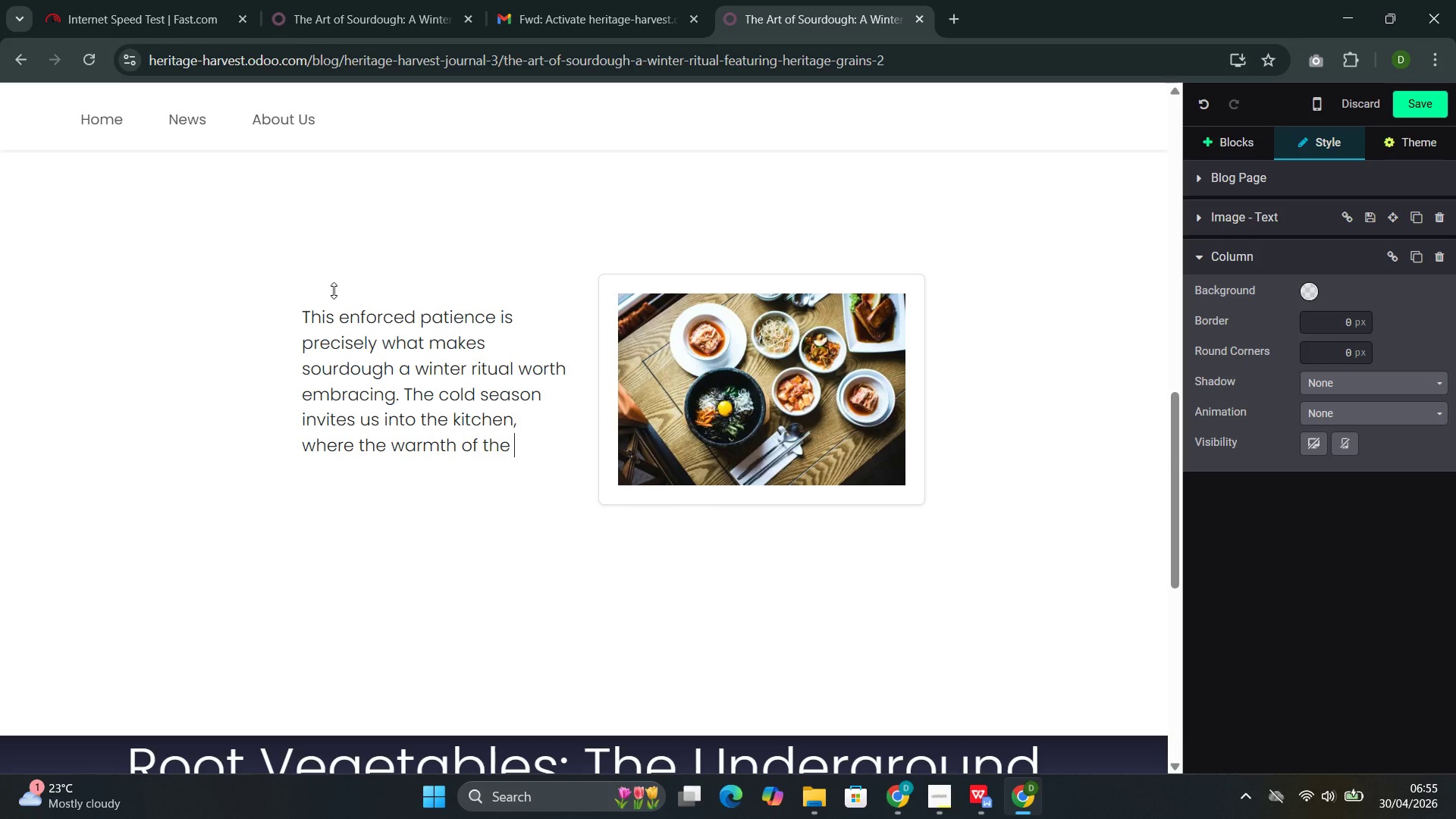 
type(oven )
 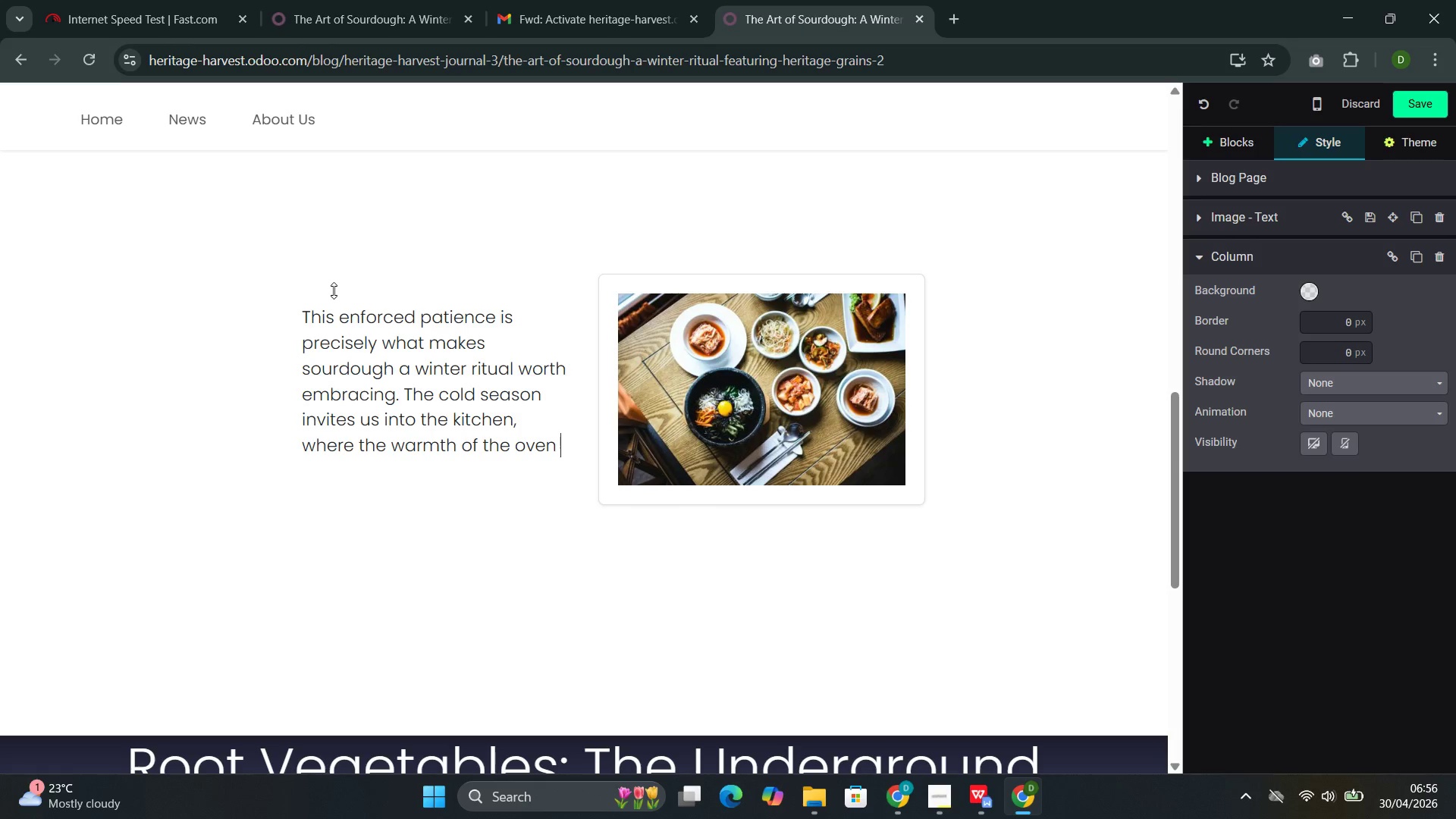 
wait(35.7)
 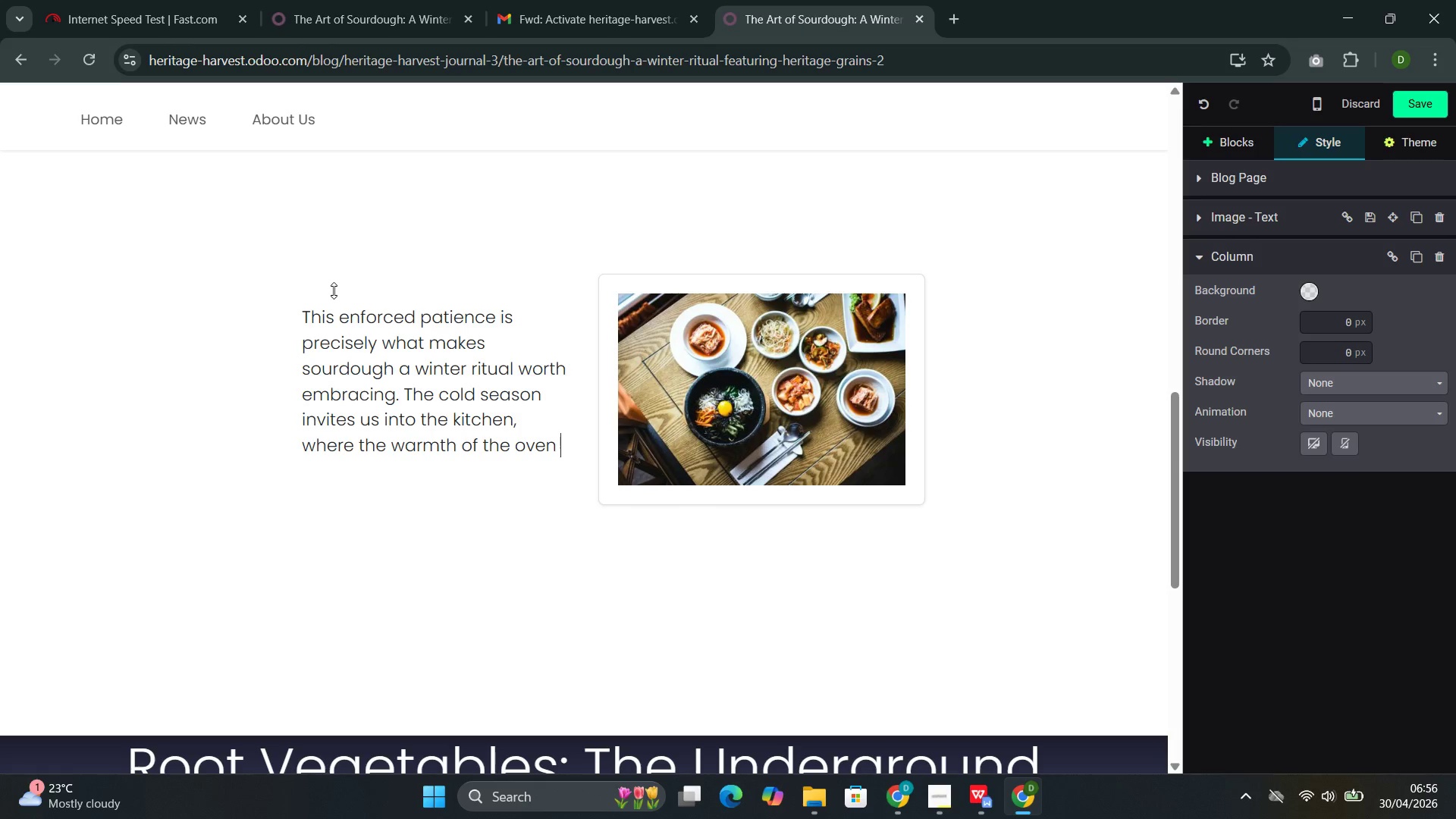 
type(contrasts with the chill outside and the smell of baking bread fills the house with something that no candle can replicate.)
 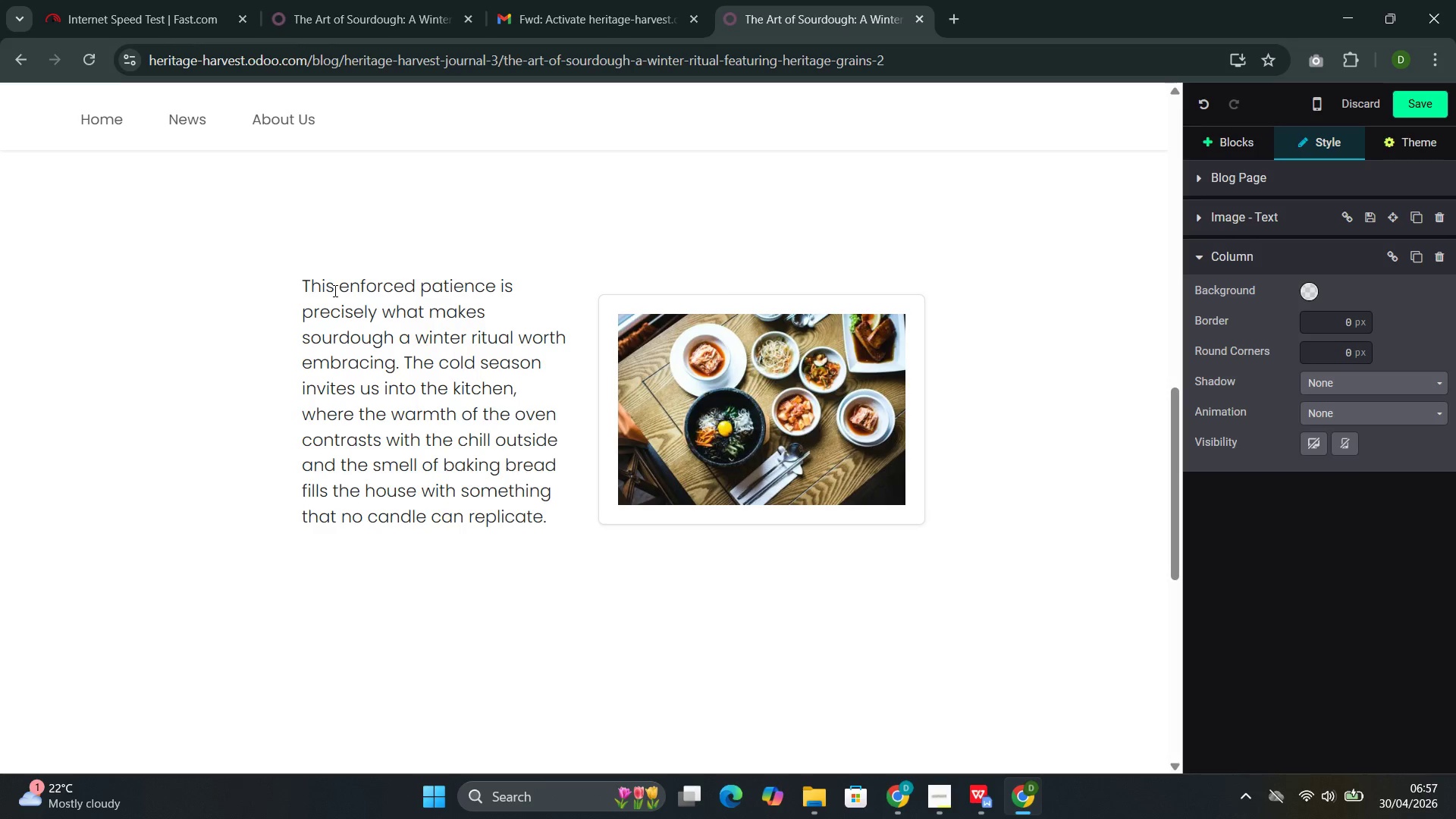 
wait(16.3)
 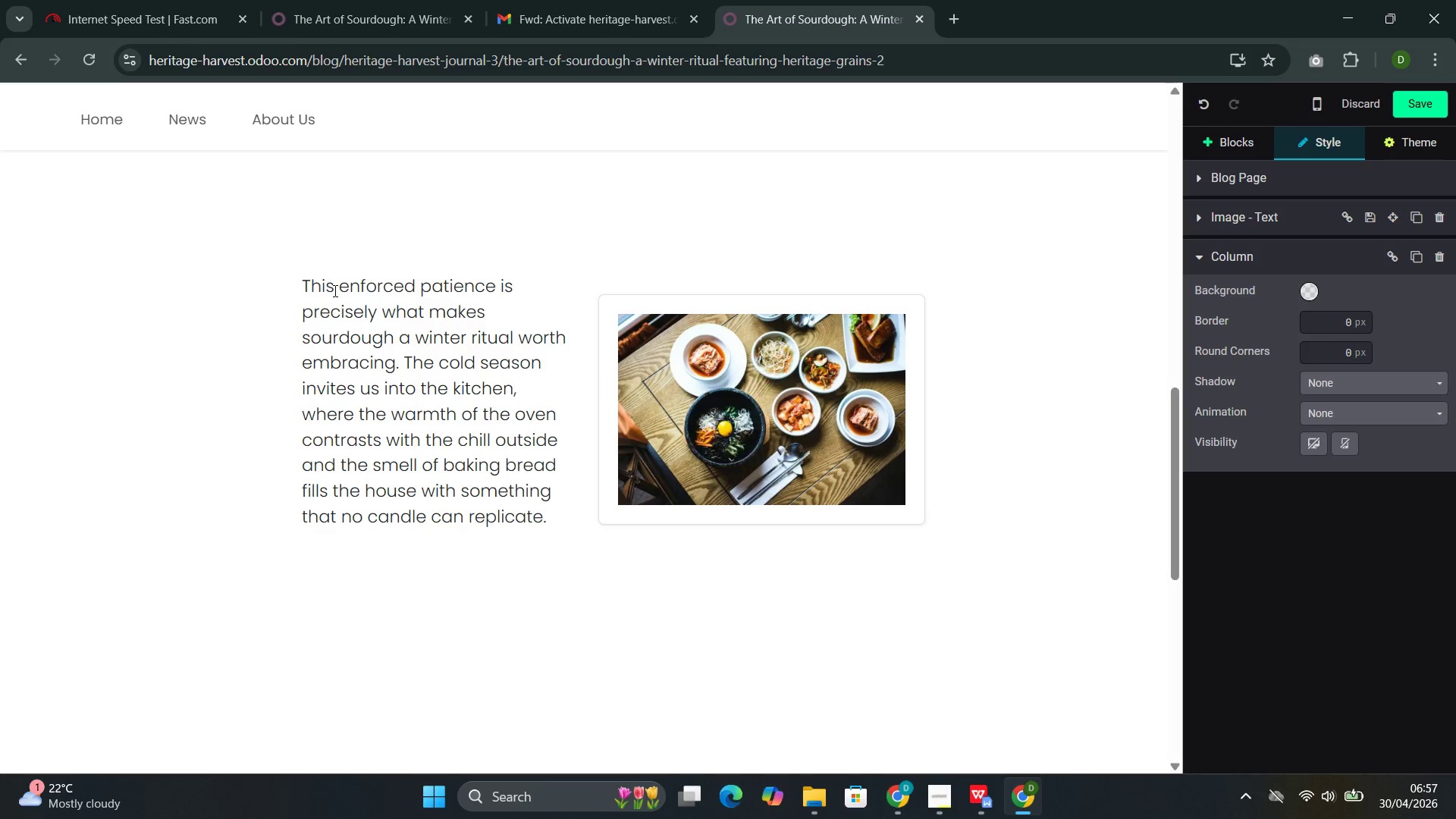 
left_click([1220, 140])
 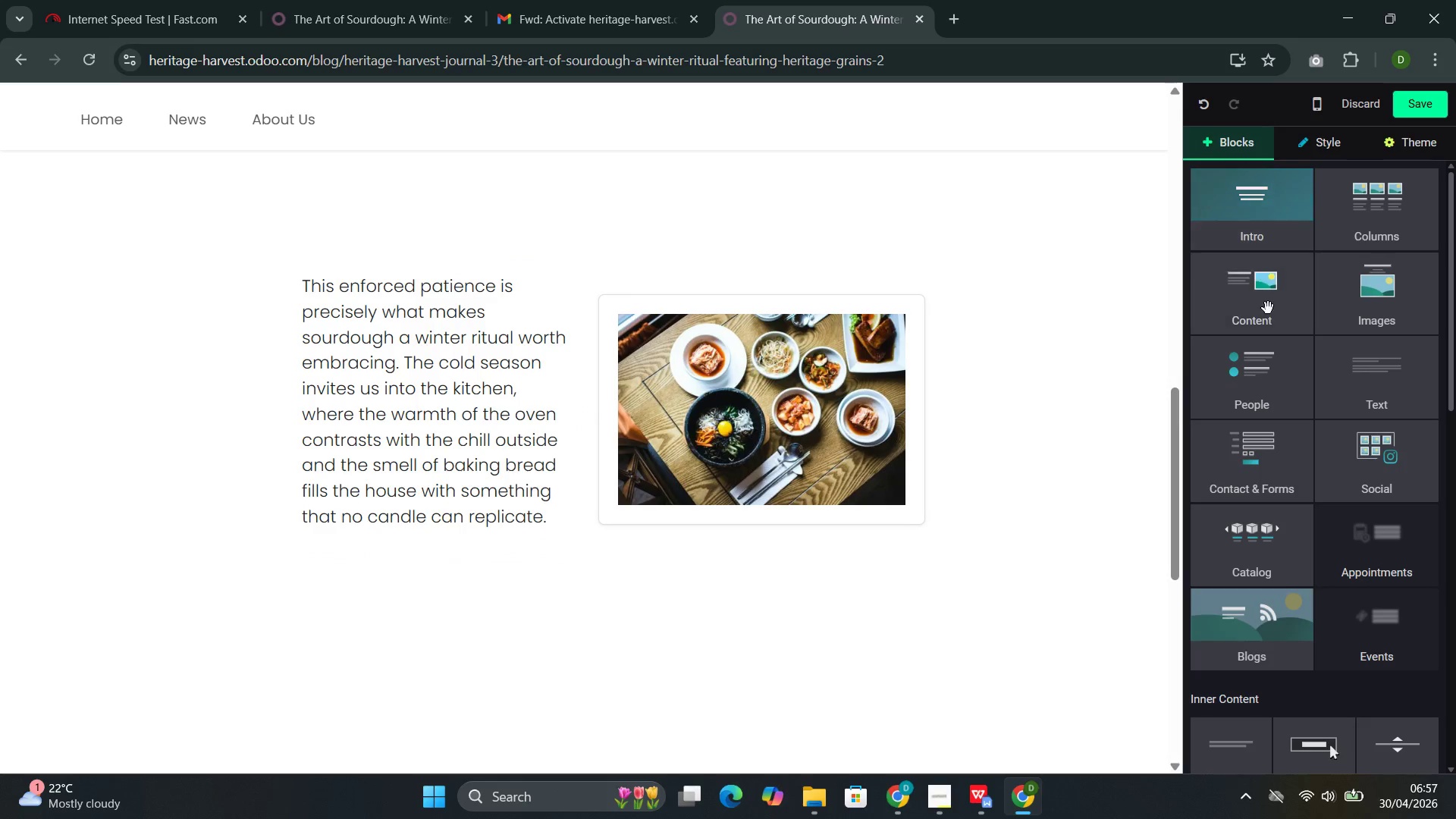 
left_click([1269, 314])
 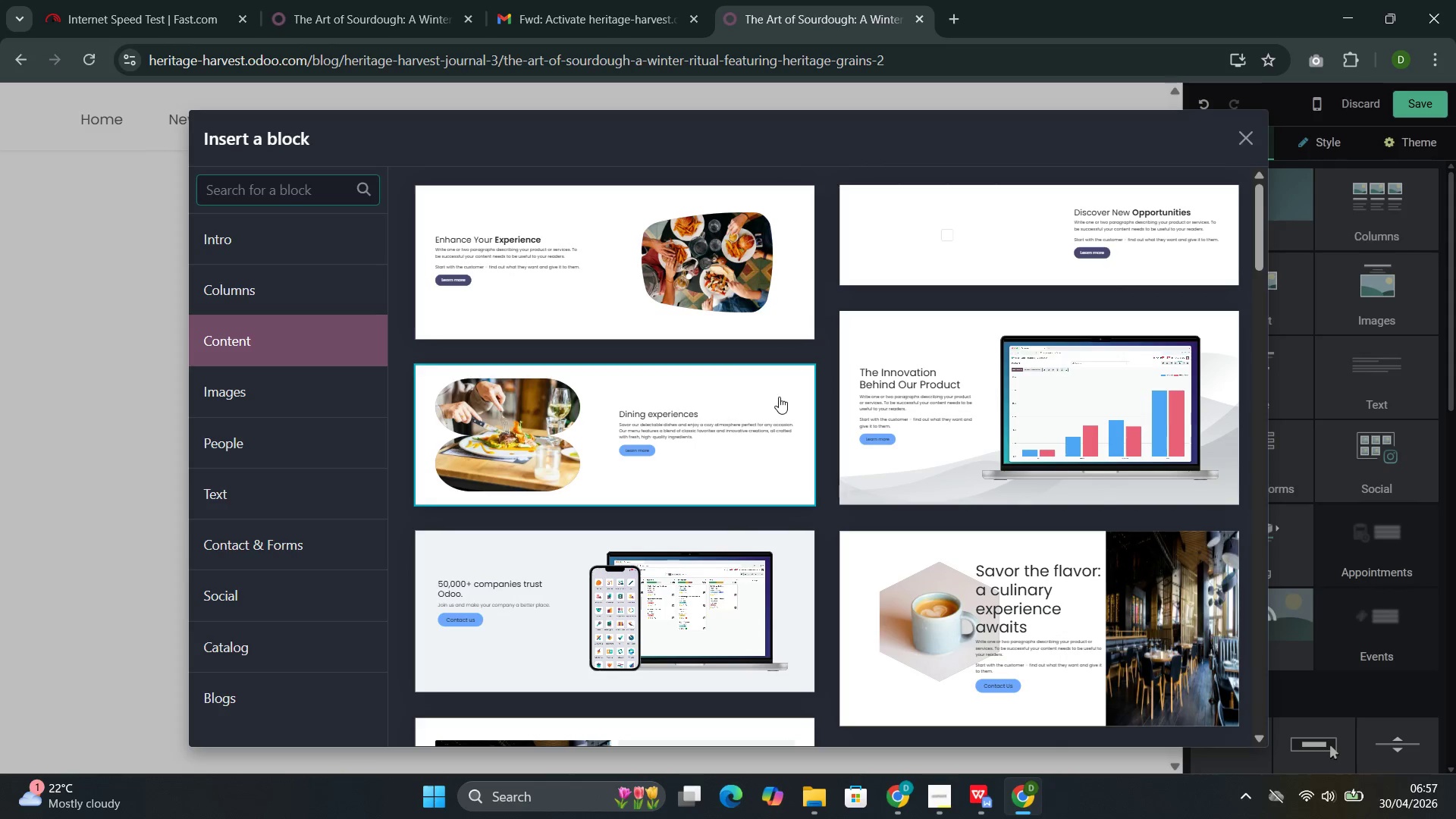 
left_click([603, 453])
 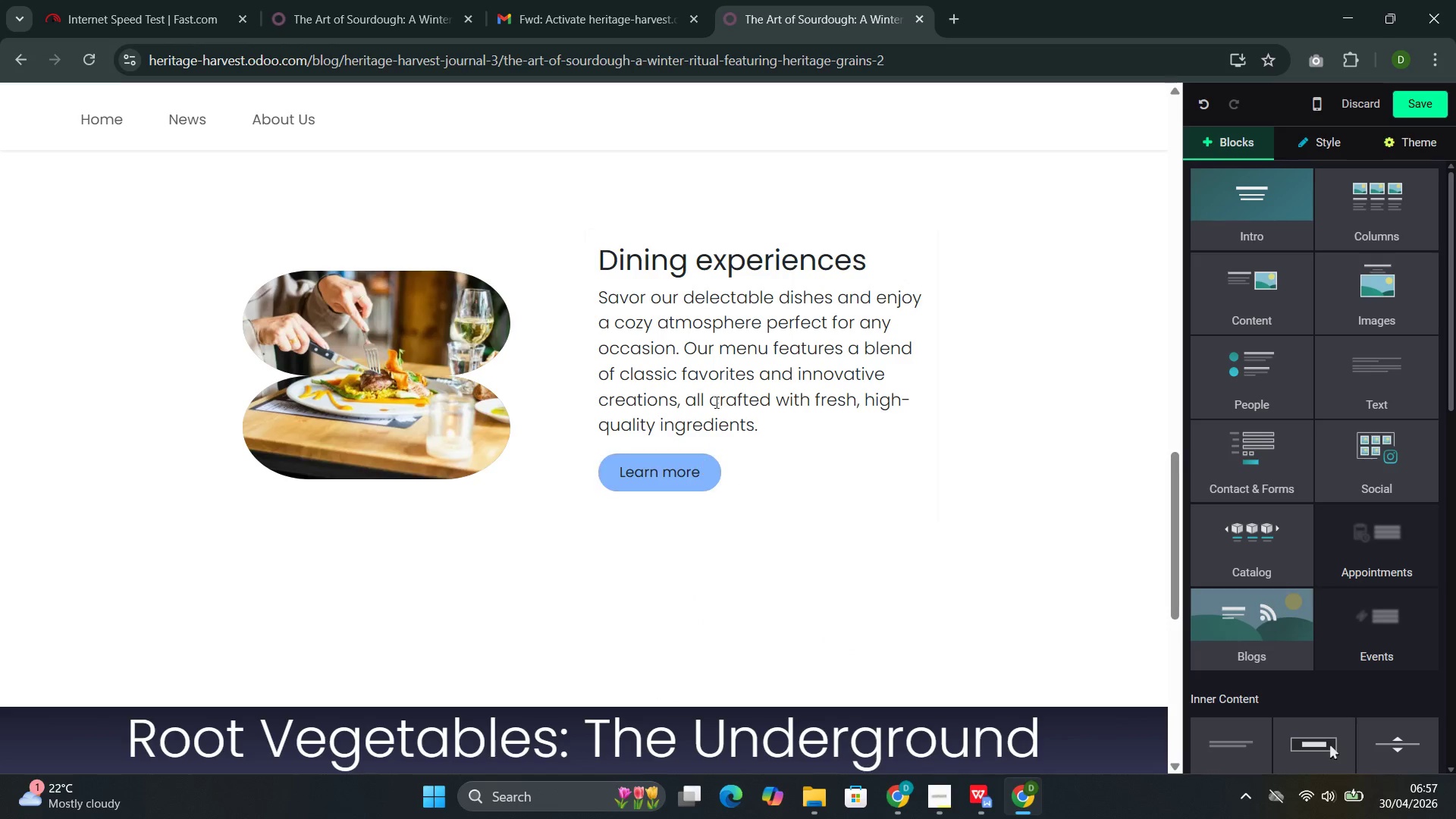 
left_click_drag(start_coordinate=[875, 269], to_coordinate=[636, 267])
 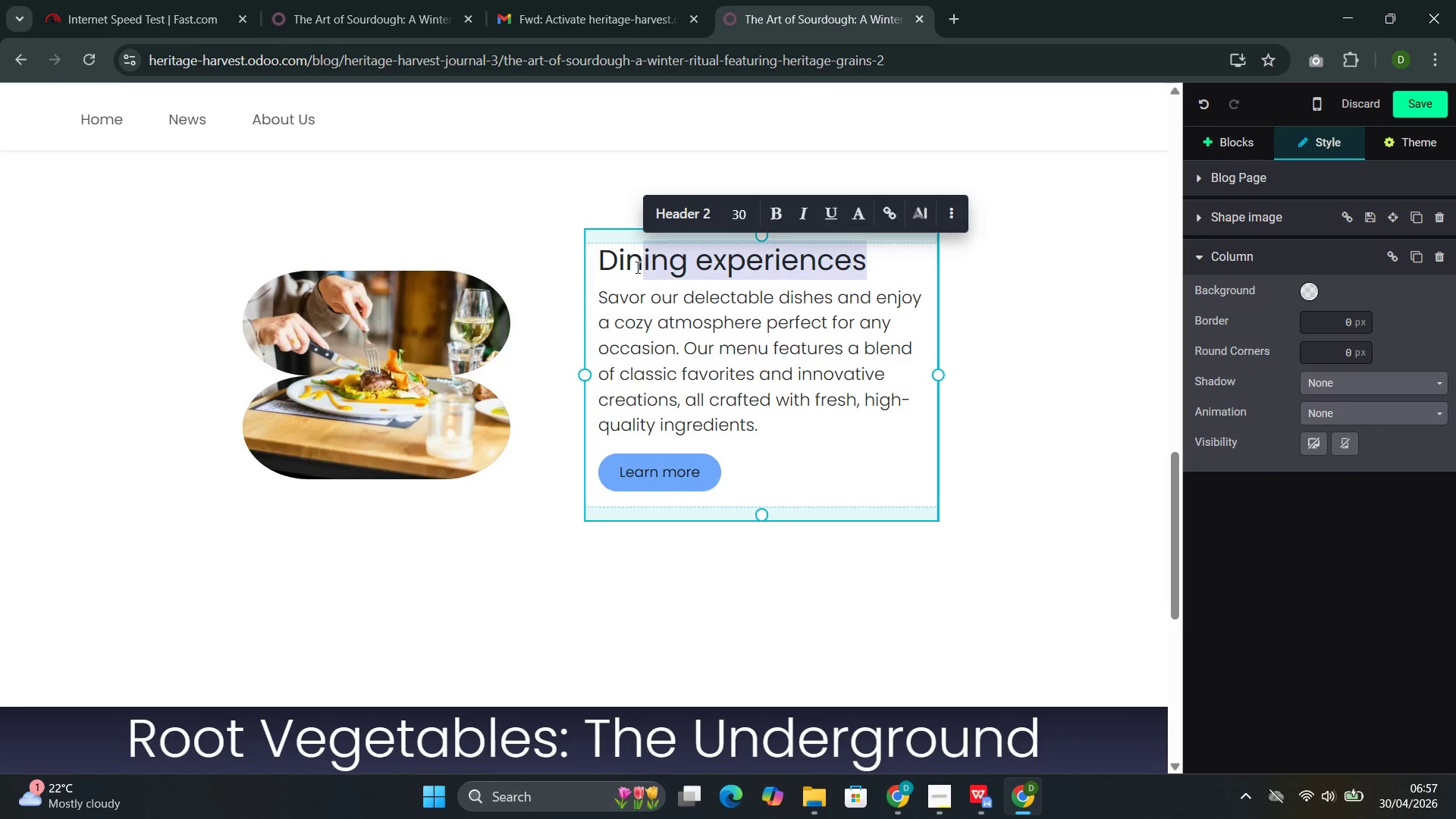 
key(Backspace)
 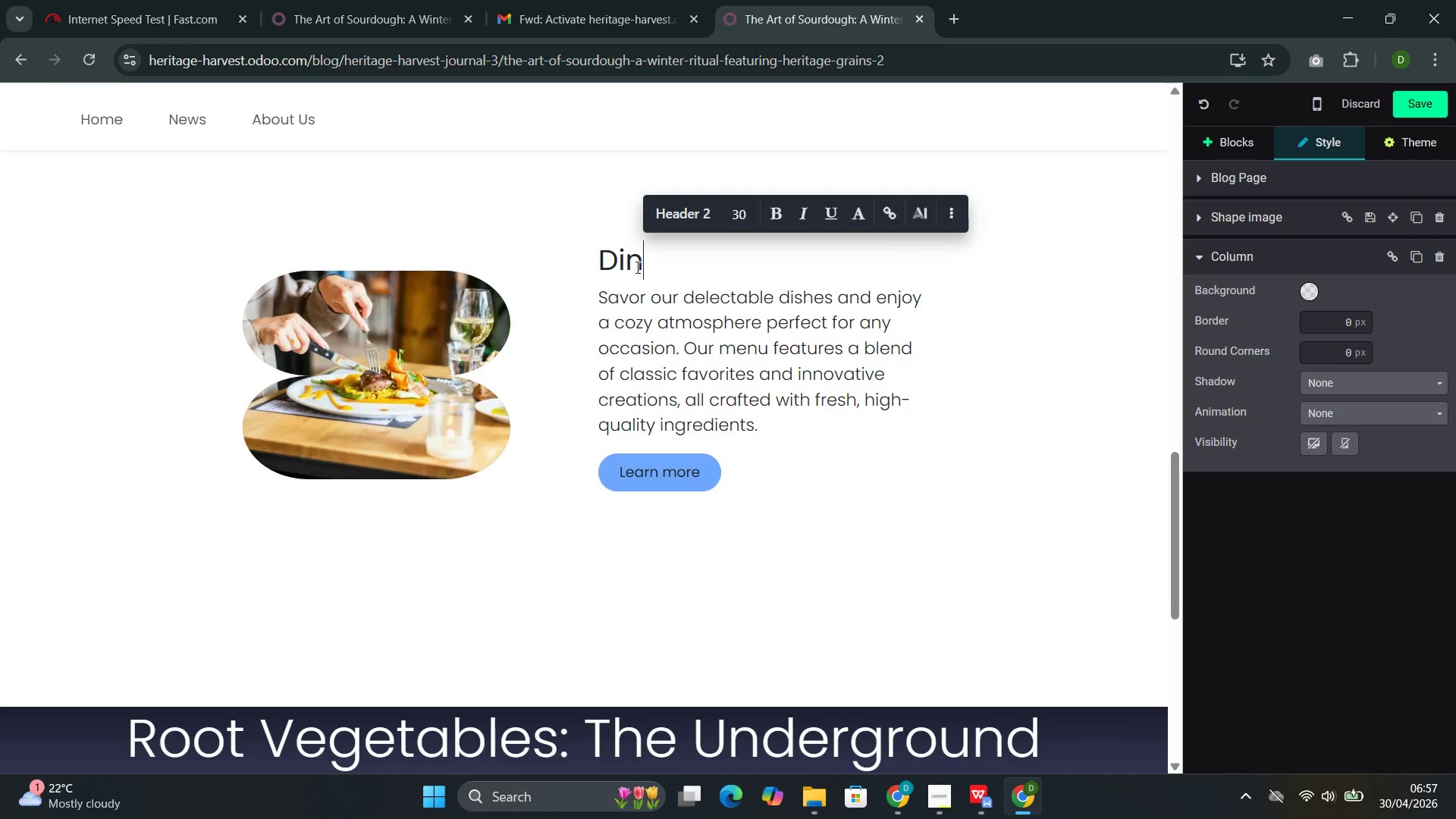 
key(Backspace)
 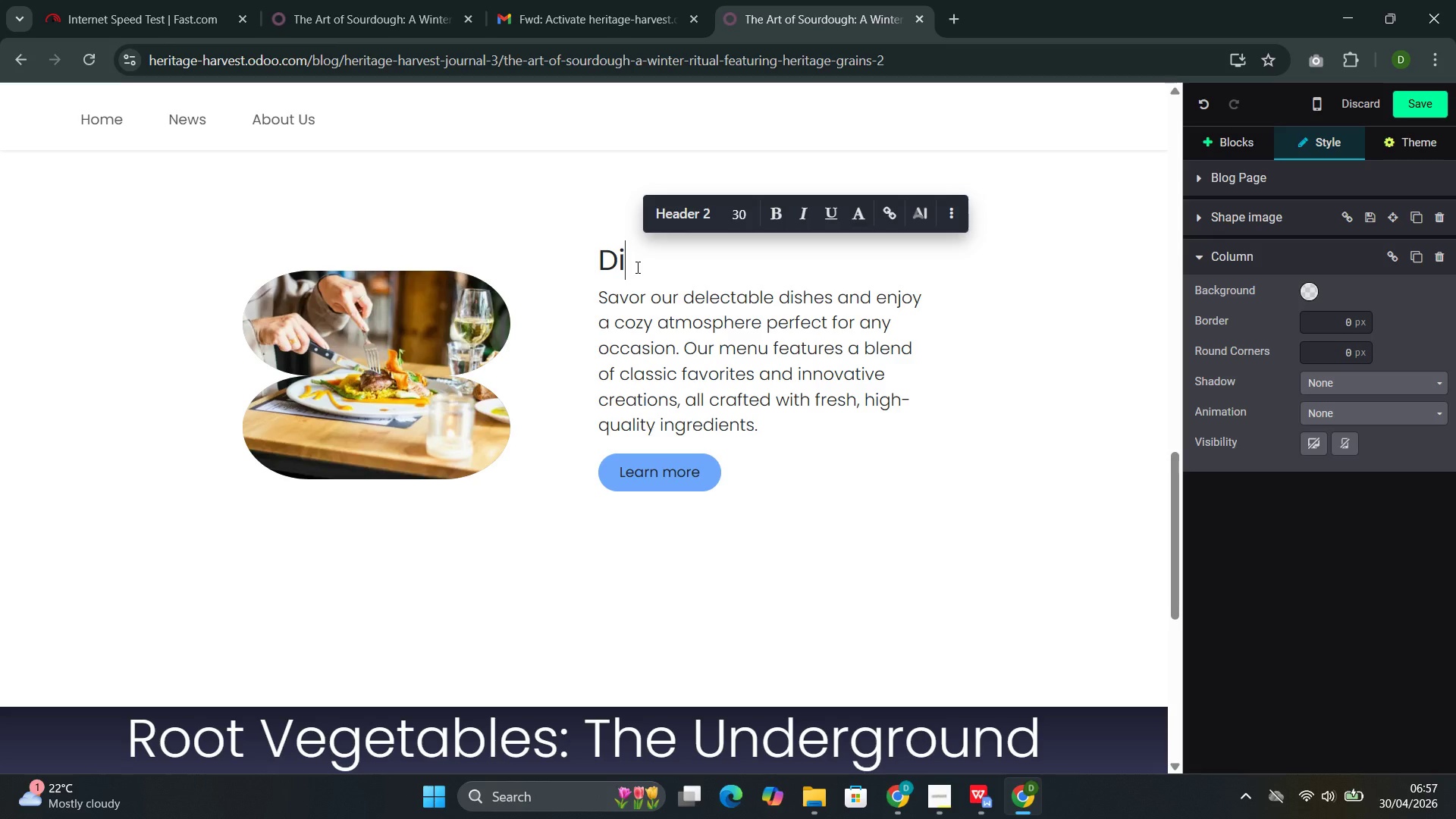 
key(Backspace)
 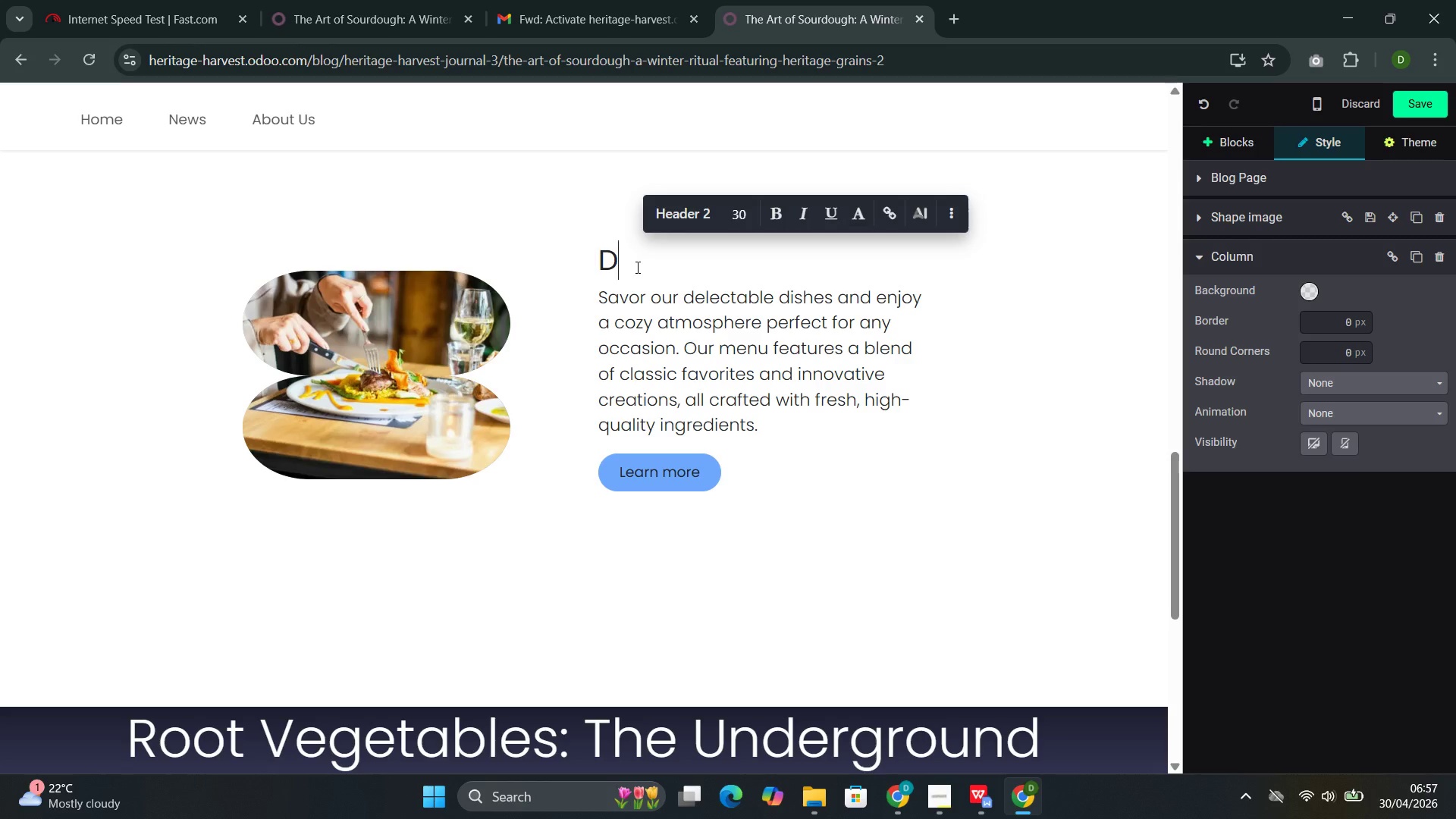 
key(Backspace)
 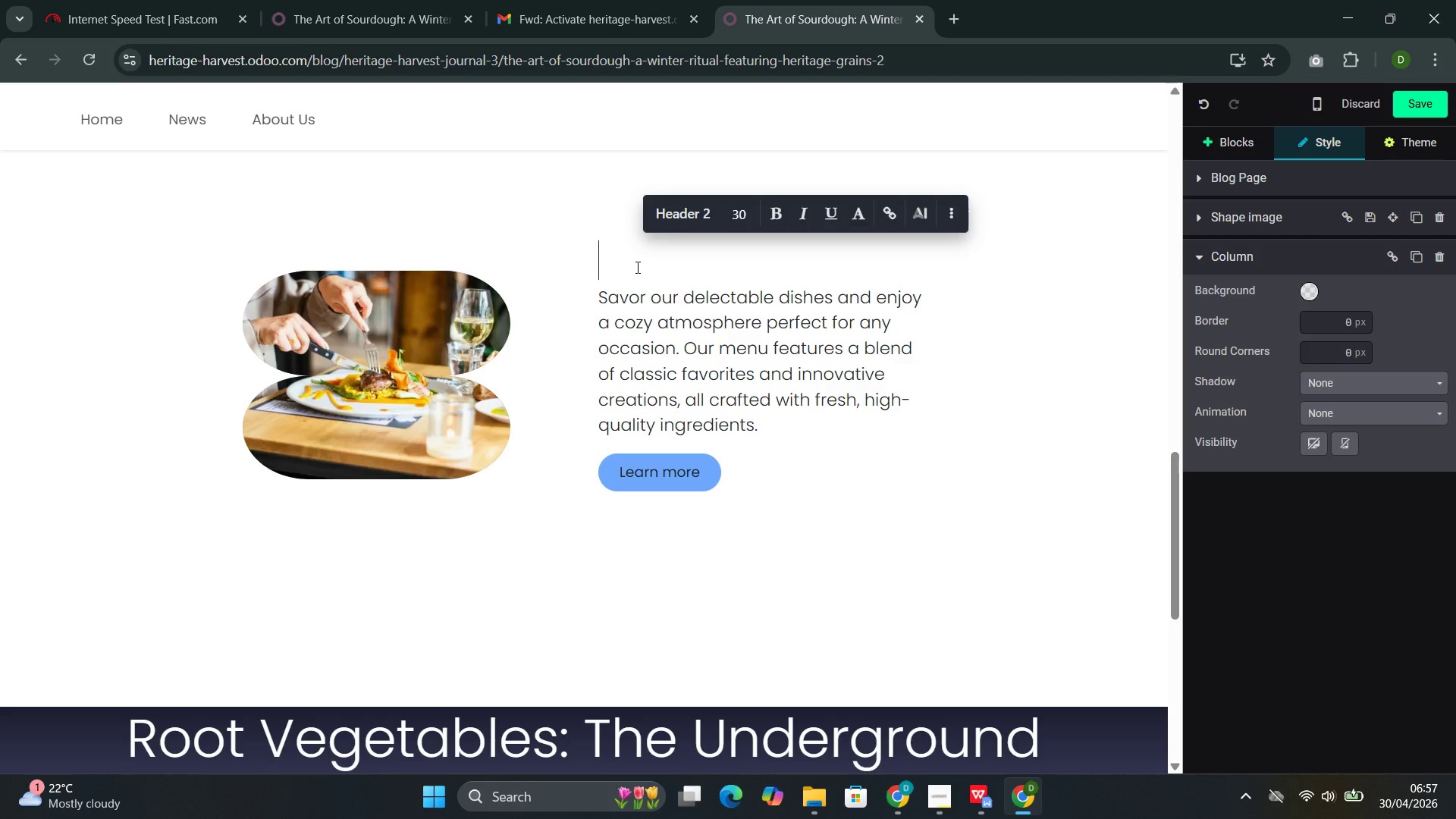 
key(Backspace)
 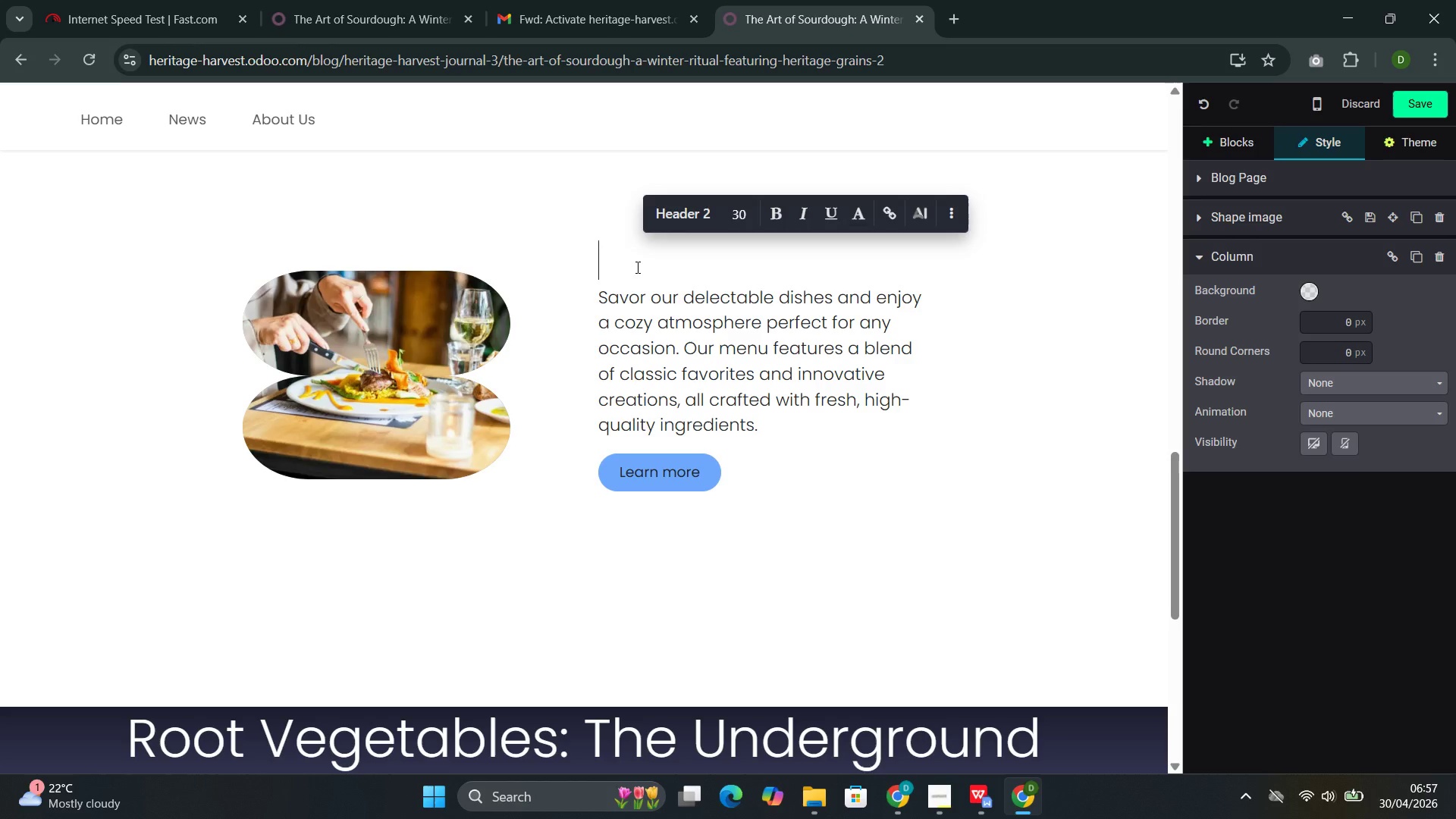 
key(Backspace)
 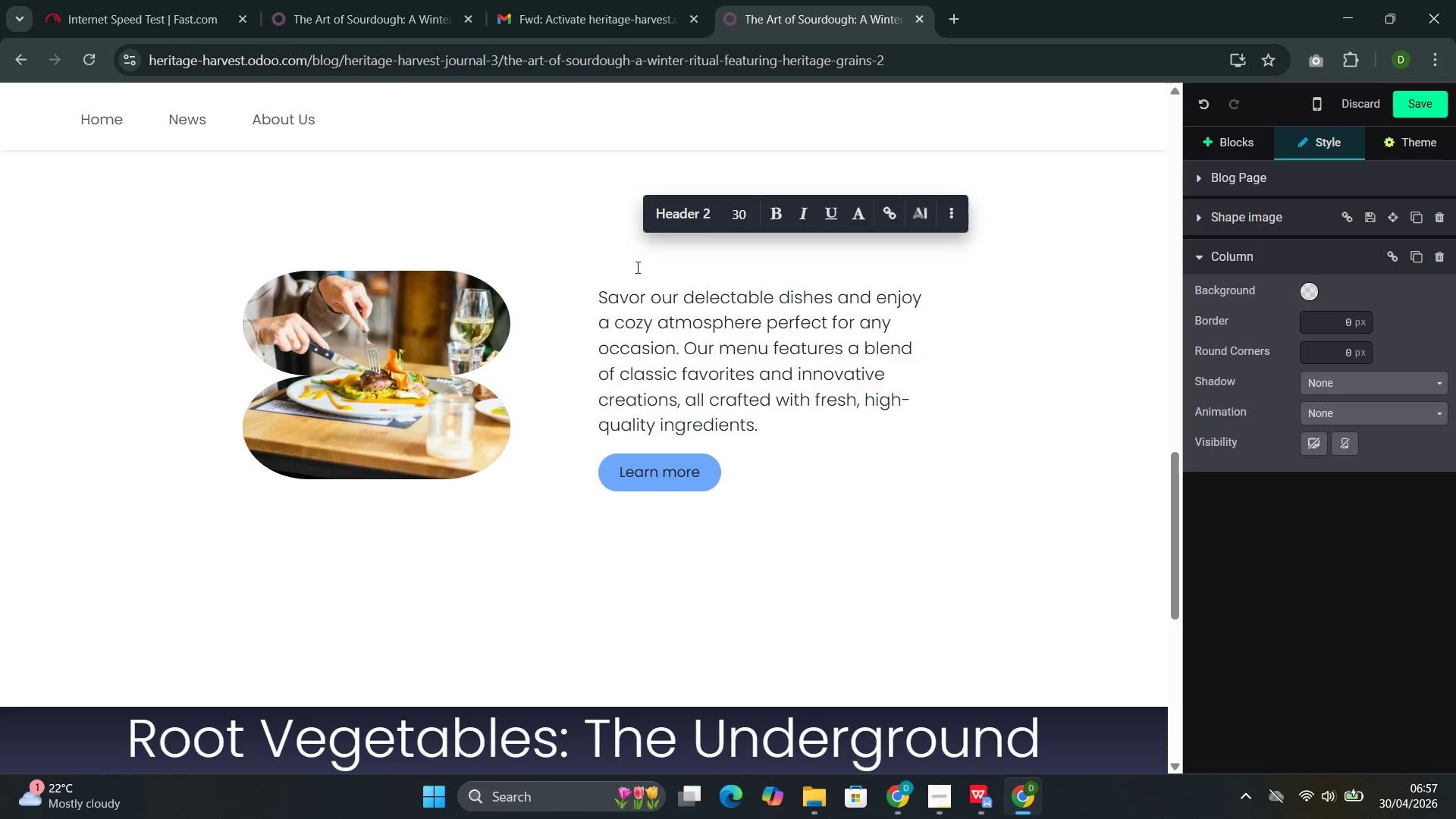 
key(Backspace)
 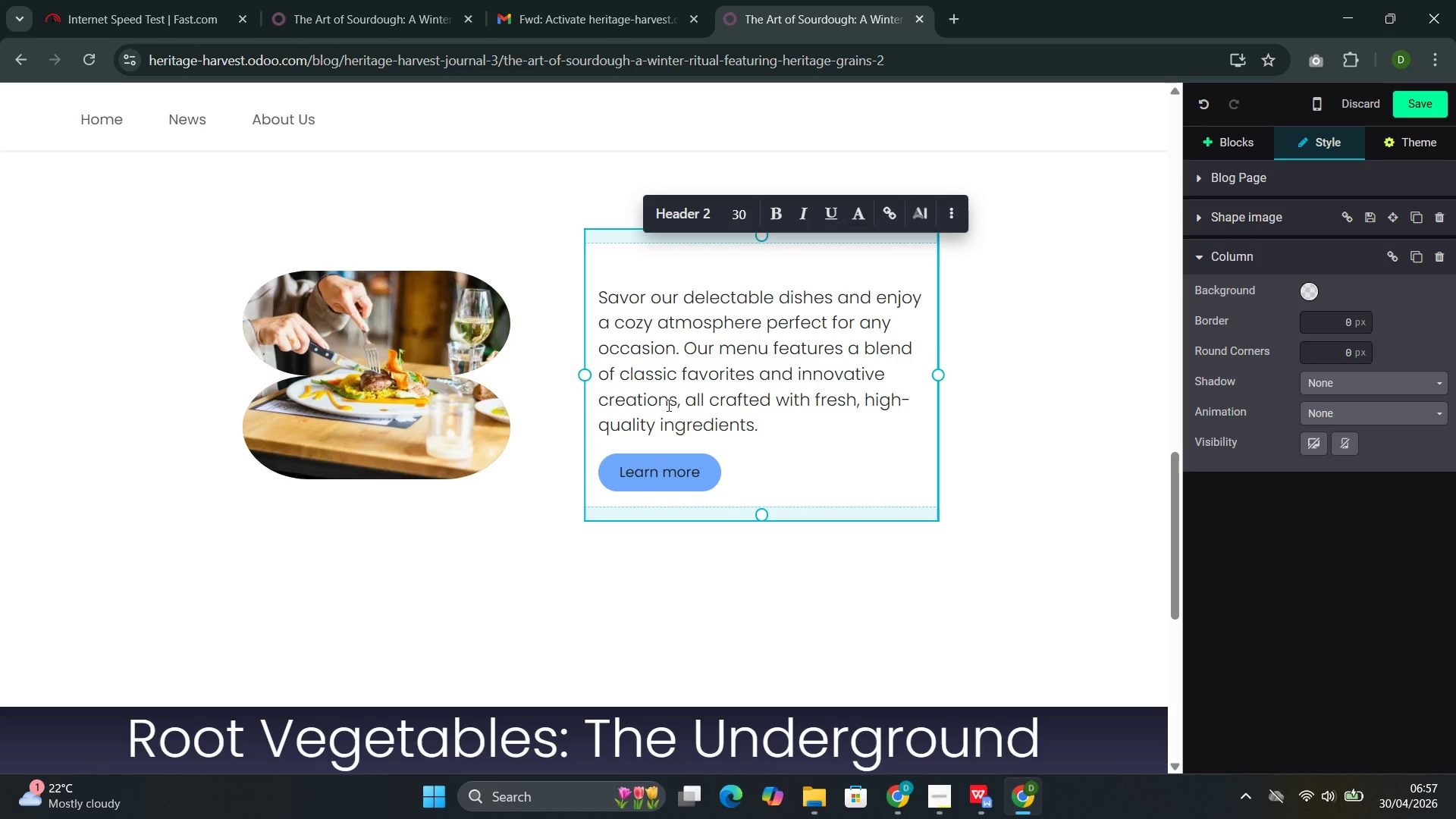 
left_click_drag(start_coordinate=[689, 479], to_coordinate=[595, 302])
 